 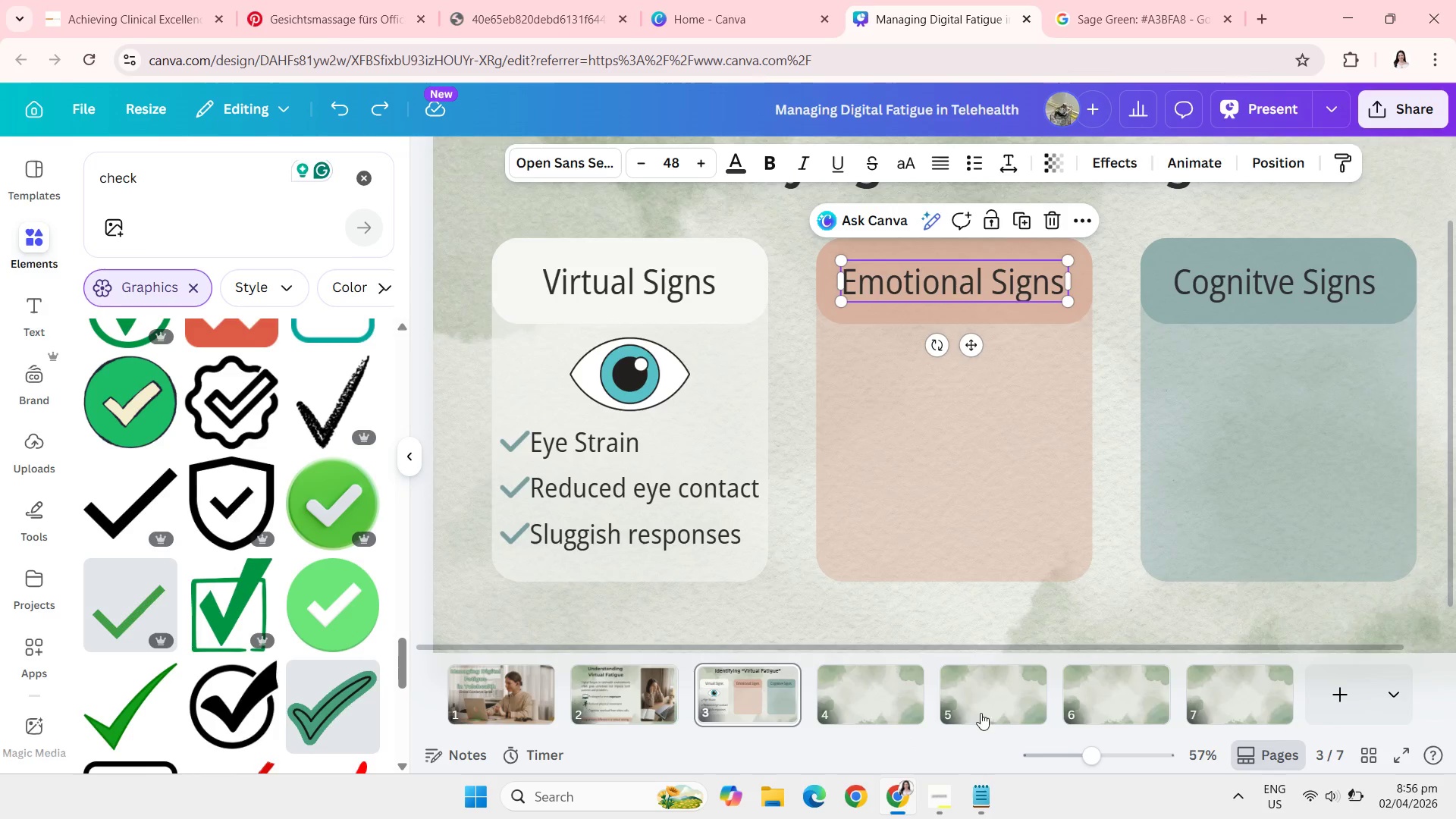 
left_click([920, 761])
 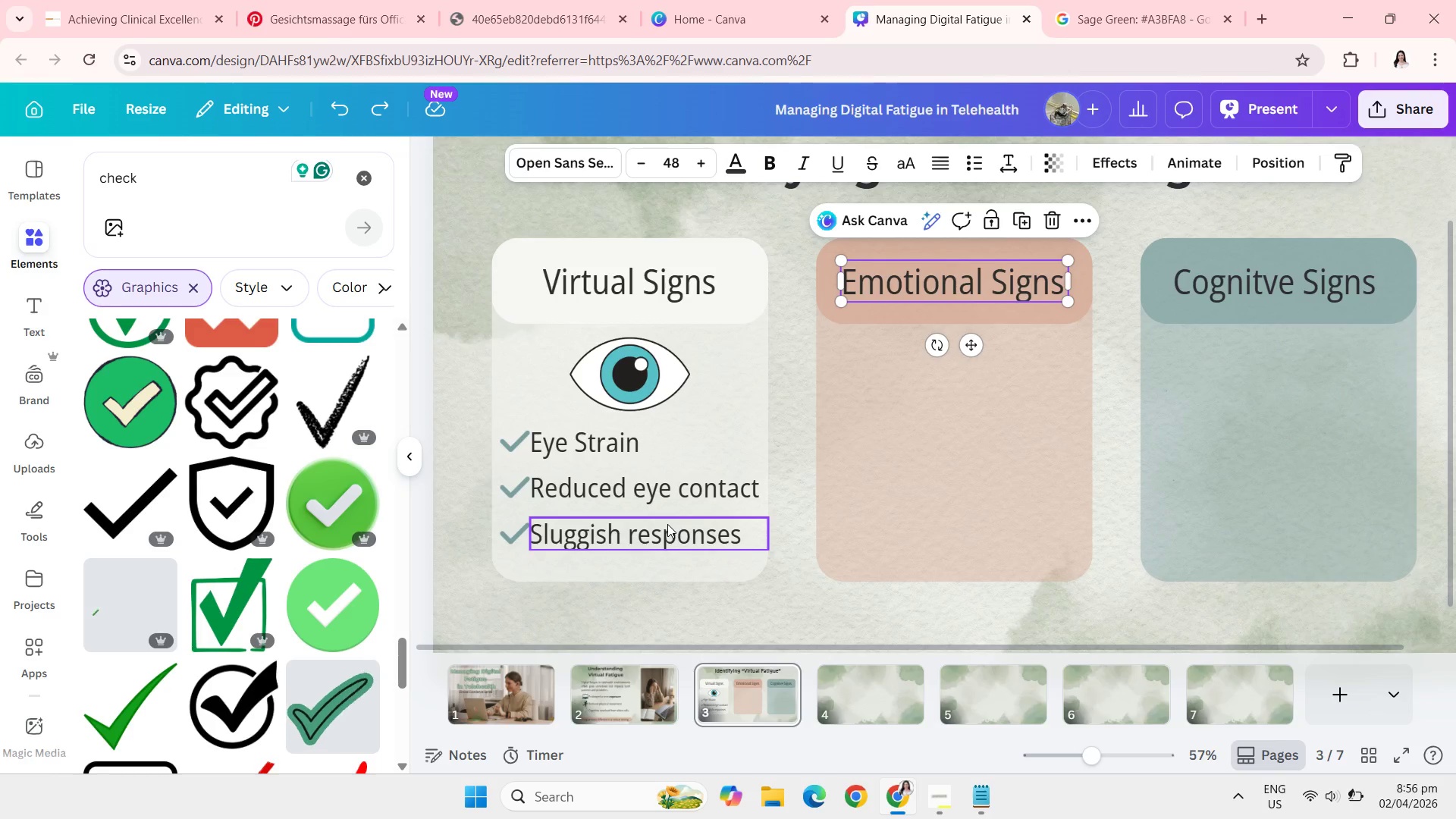 
wait(13.94)
 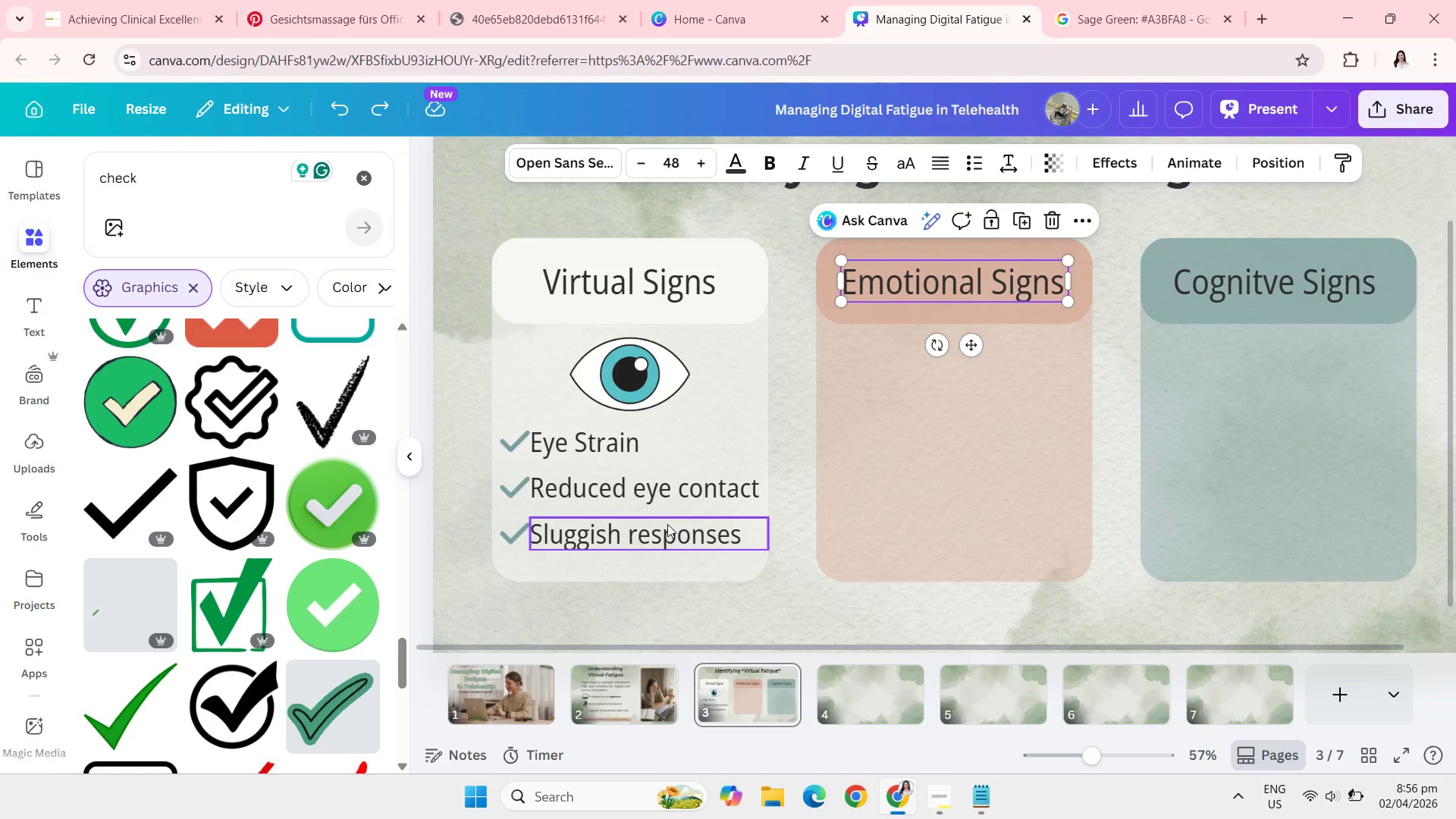 
left_click([369, 183])
 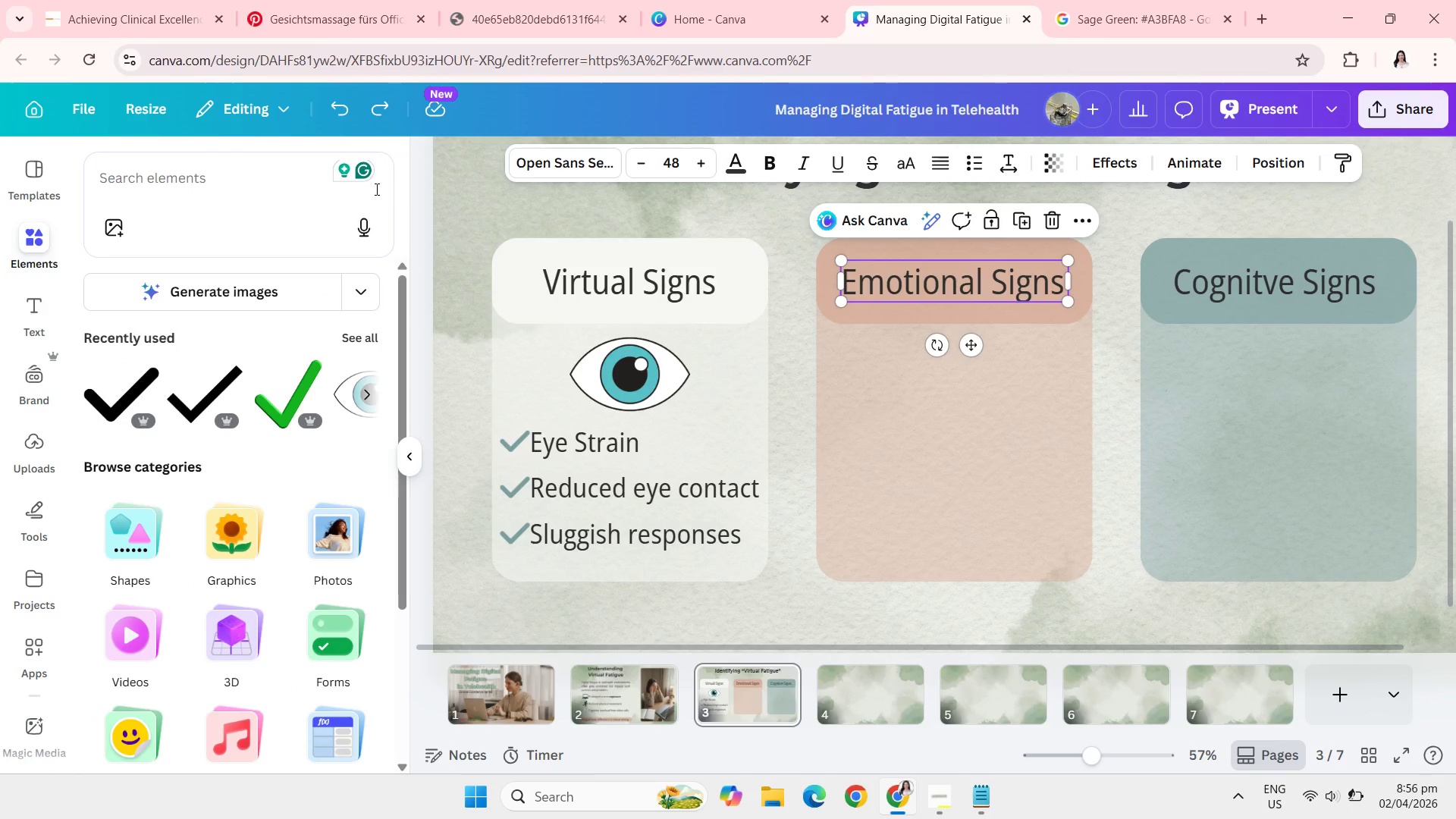 
left_click([203, 187])
 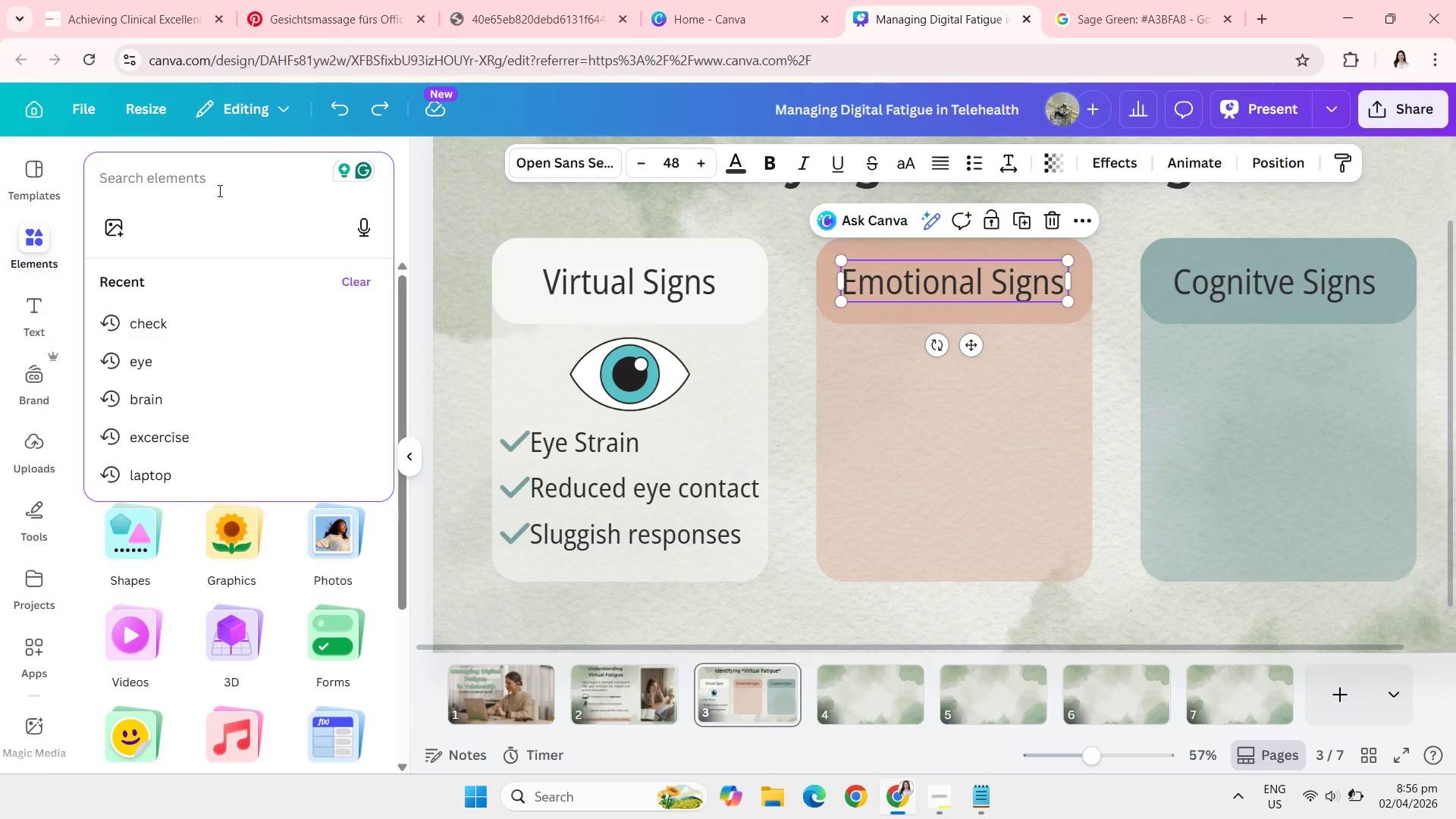 
type(emoji)
 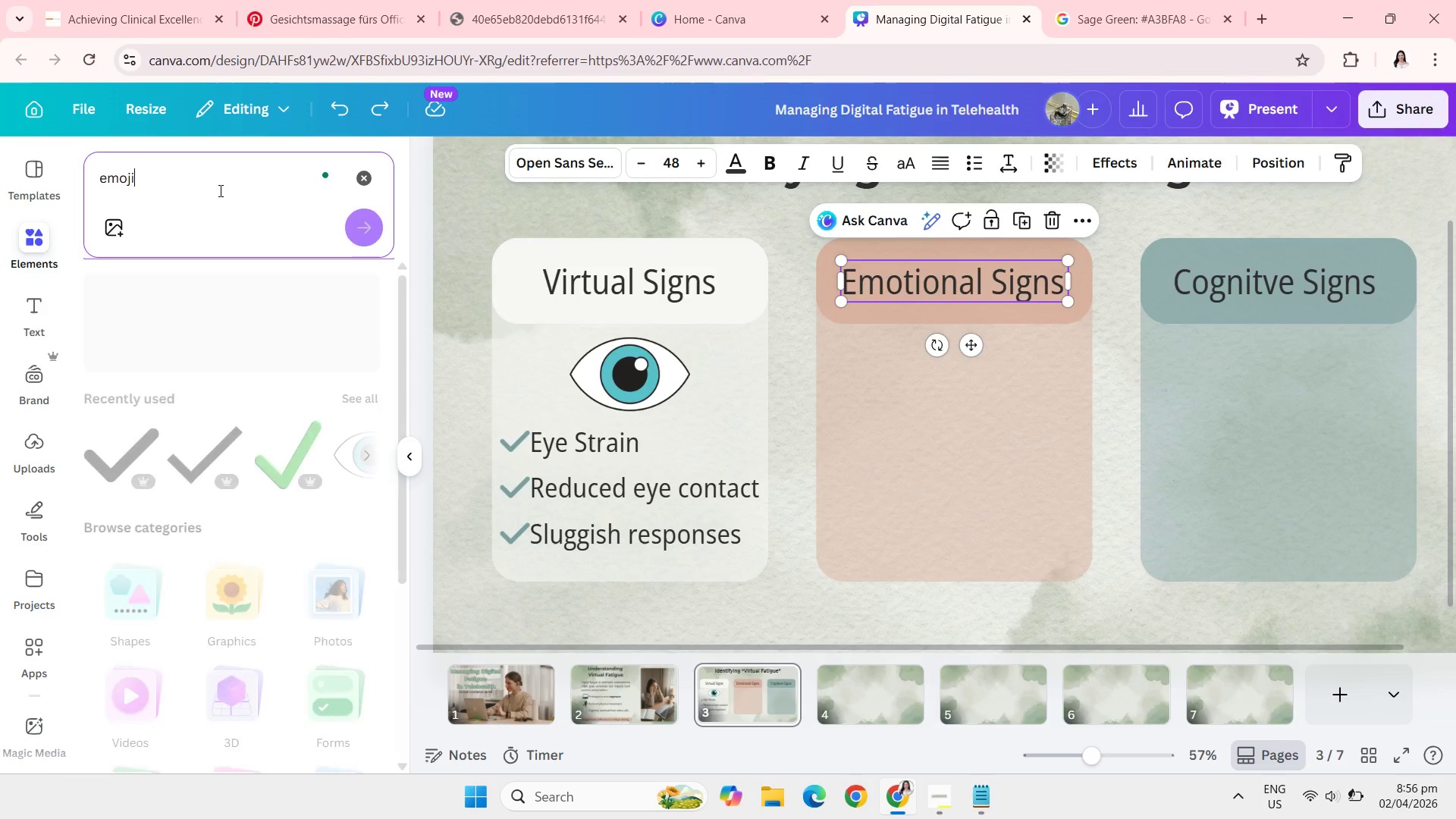 
key(Enter)
 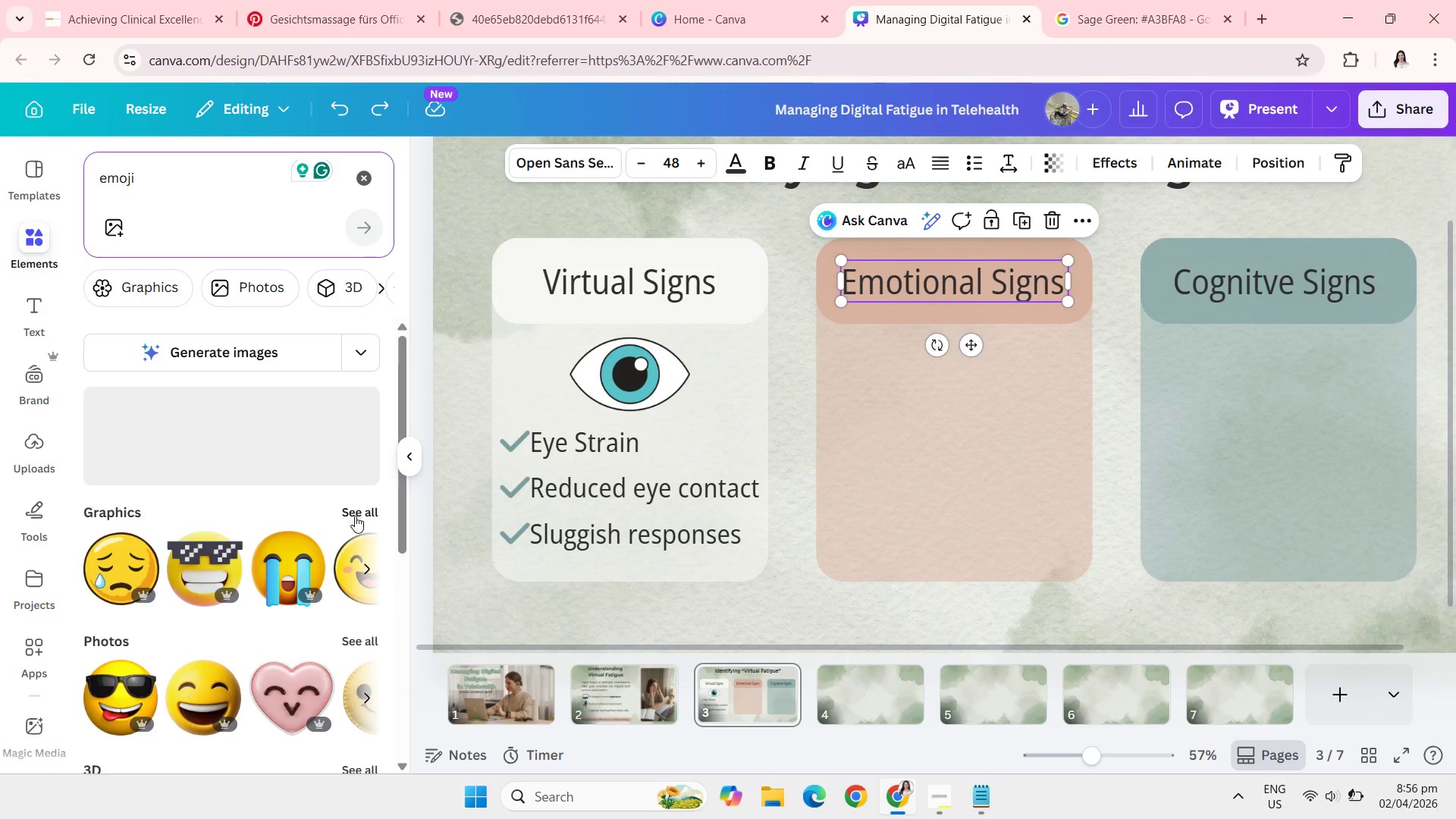 
left_click([355, 516])
 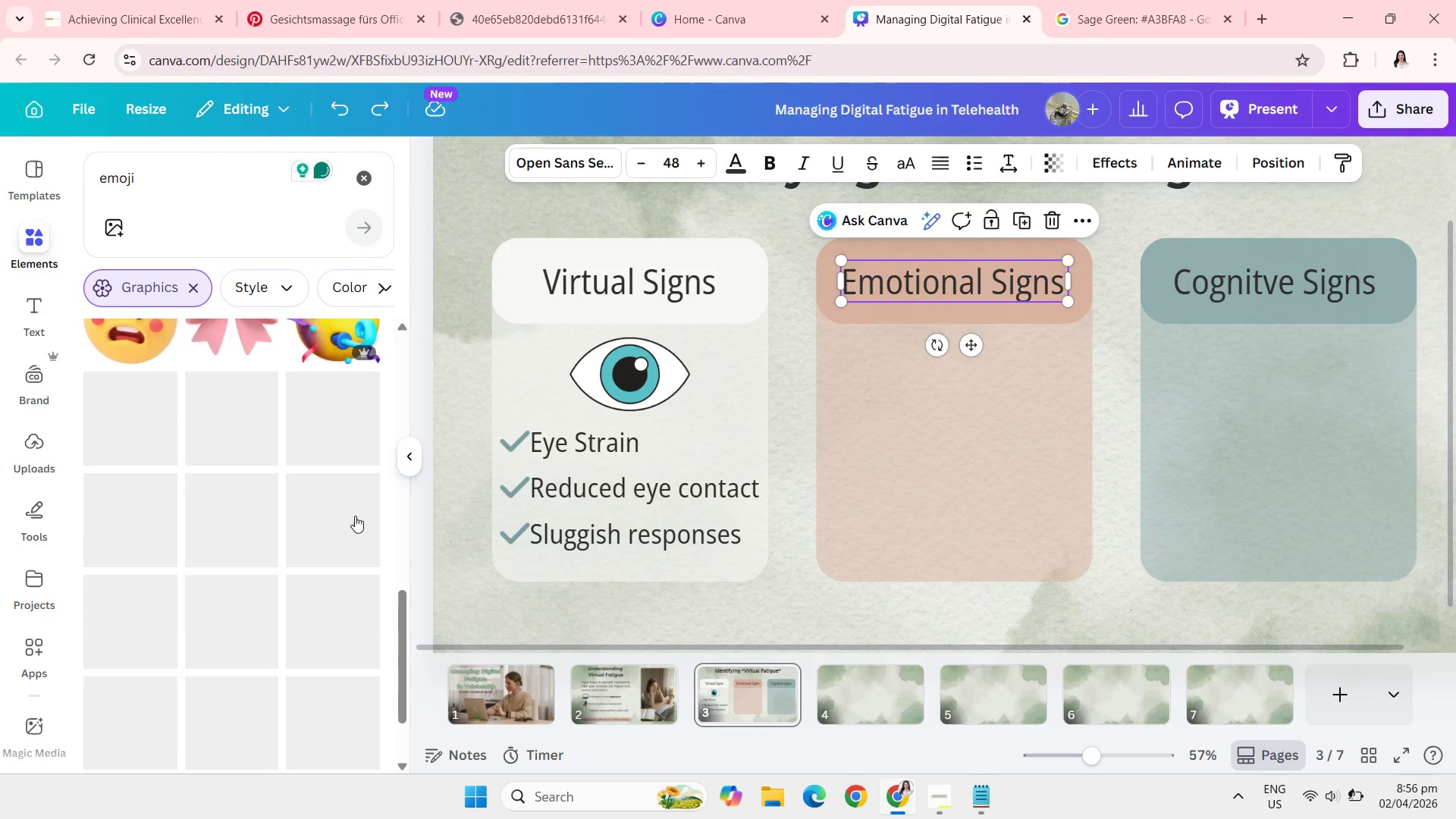 
wait(8.62)
 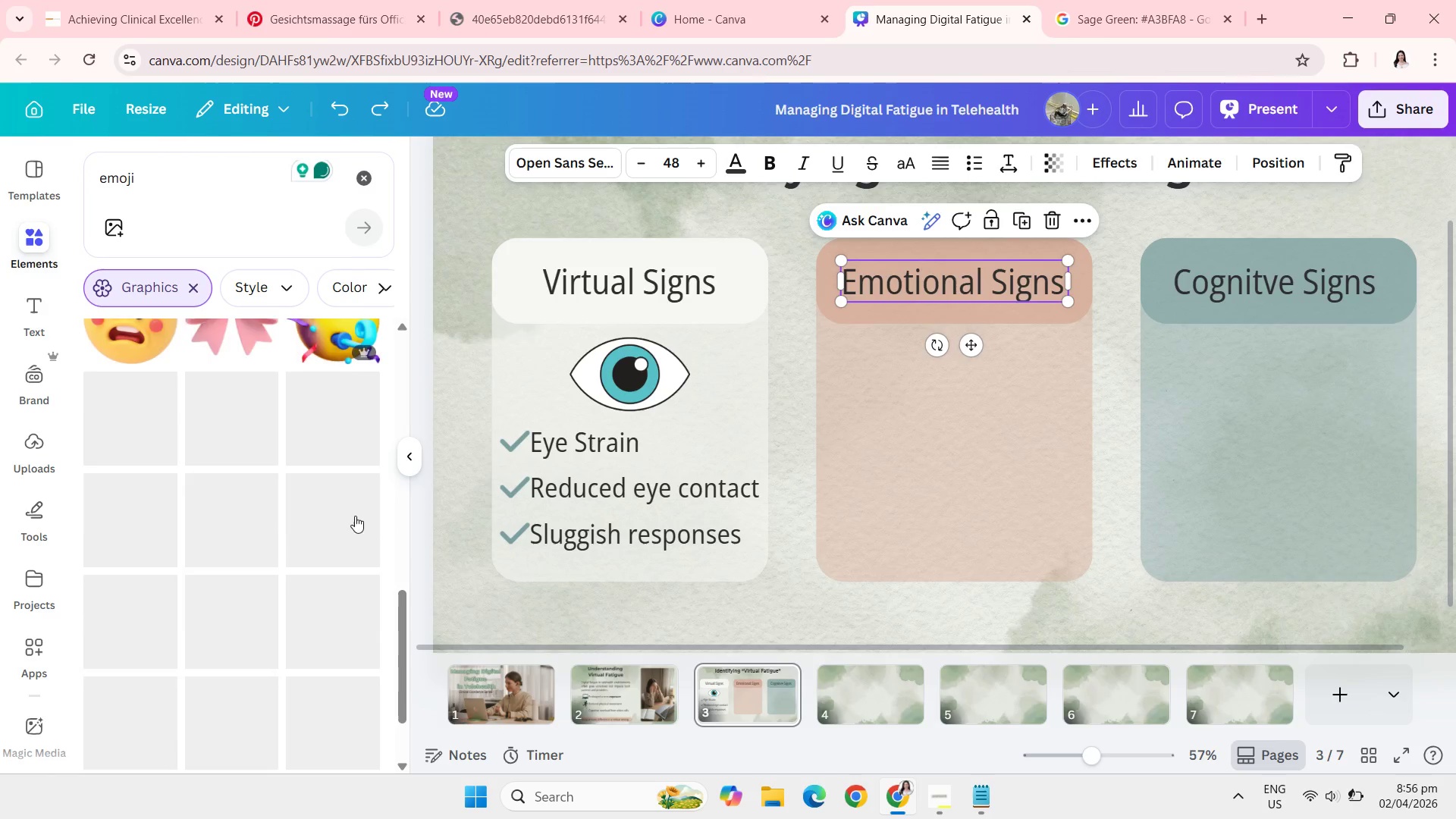 
left_click([102, 174])
 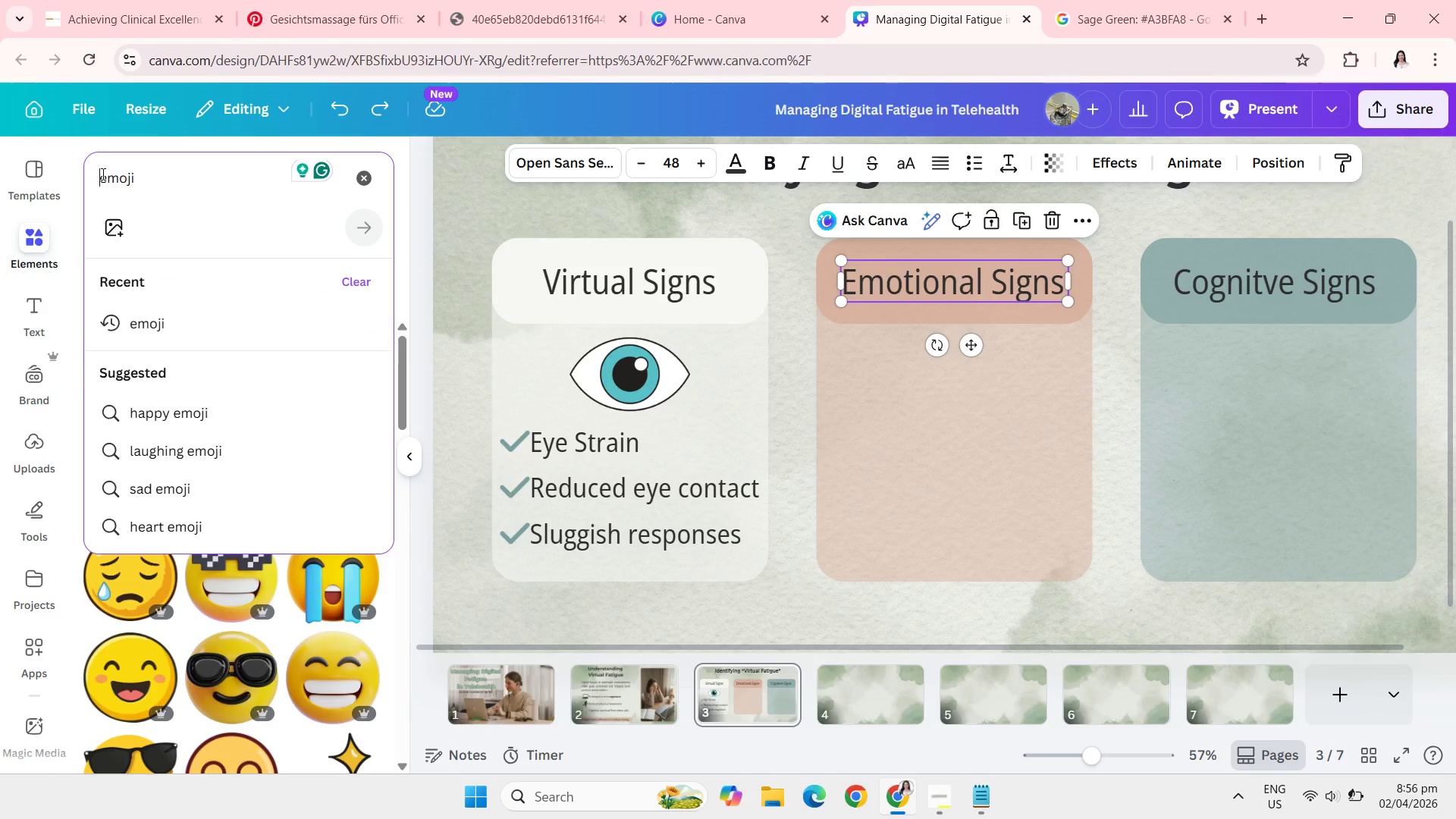 
type(siml)
 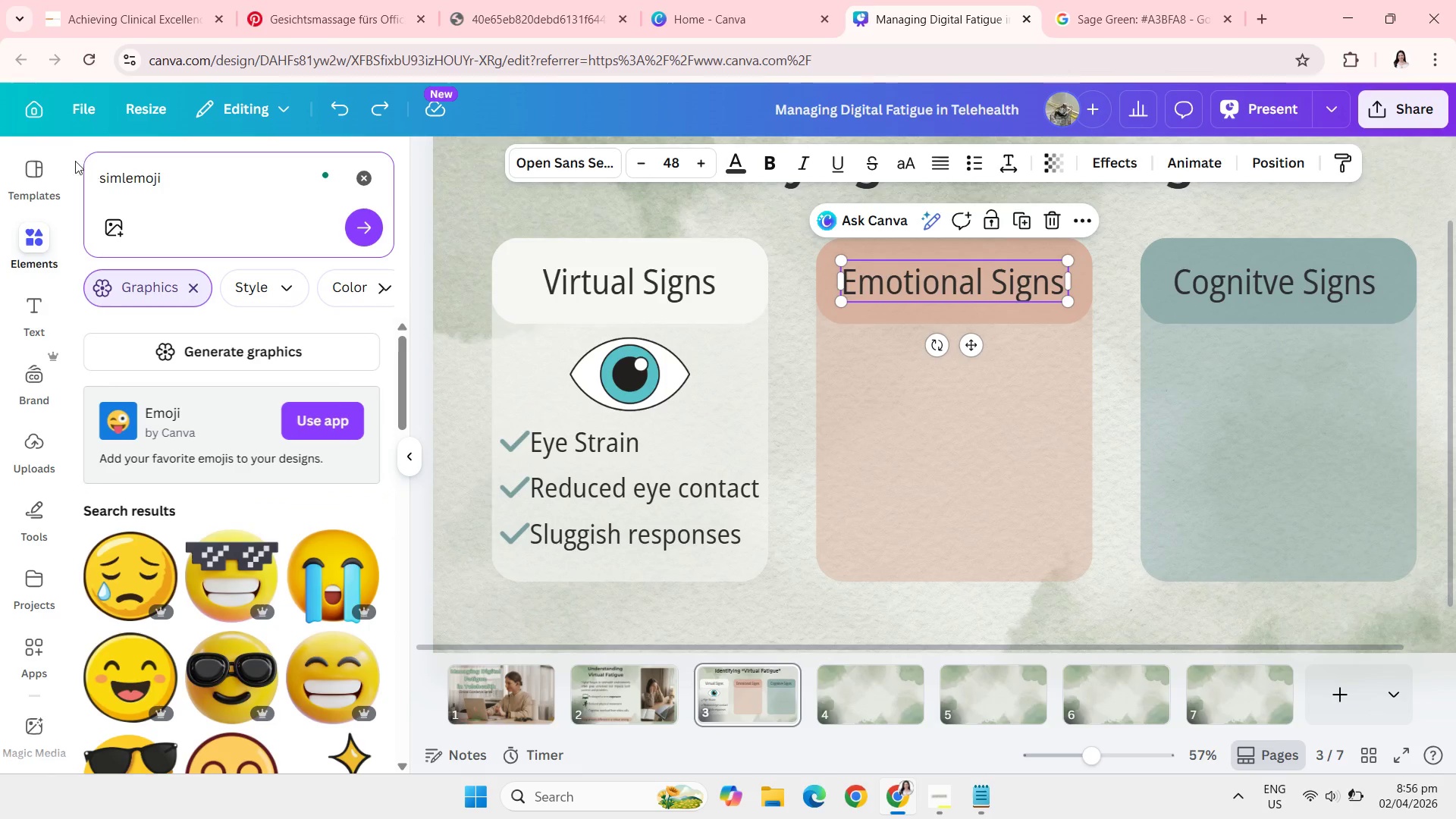 
key(Backspace)
type(ple )
 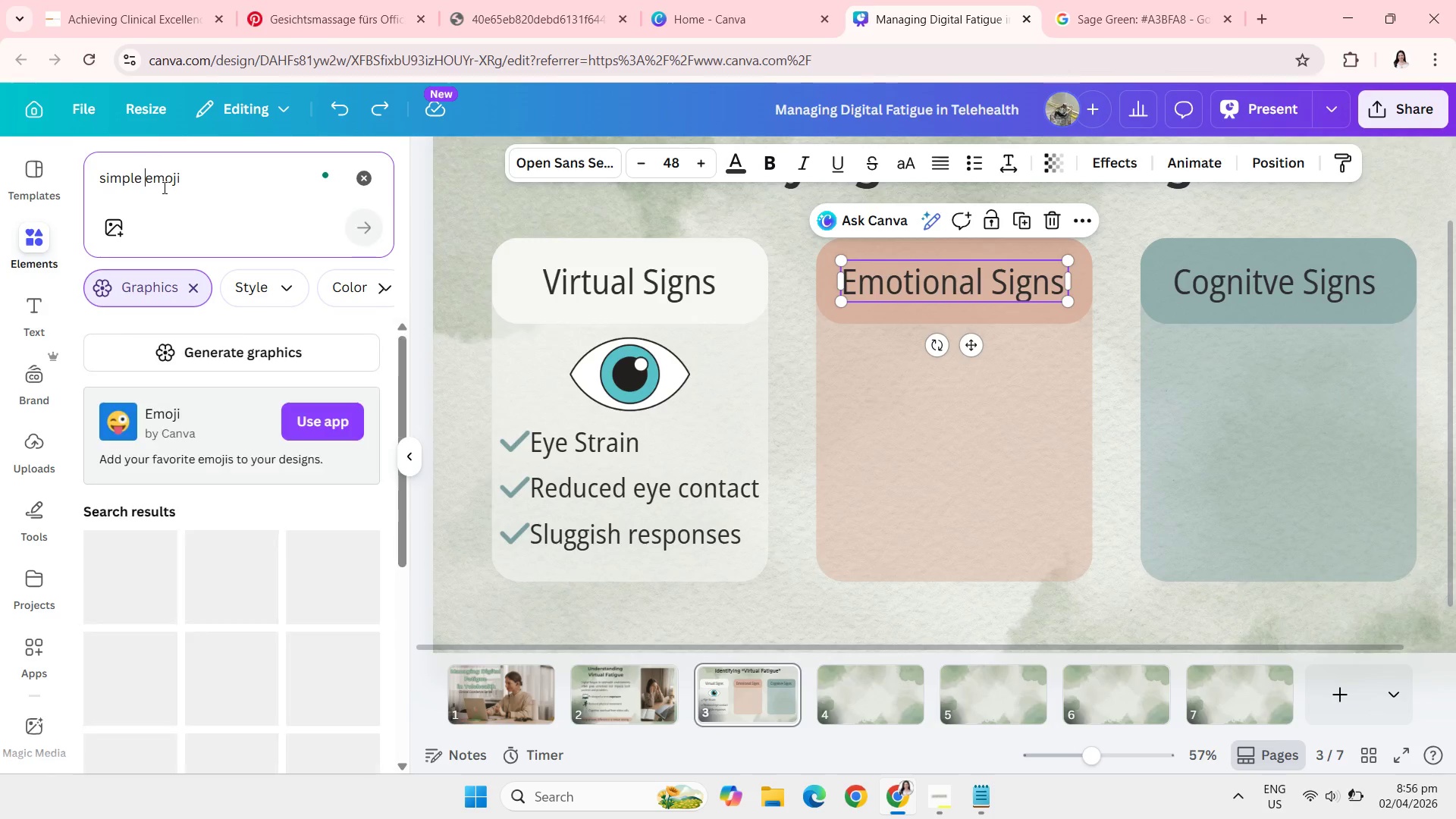 
key(Enter)
 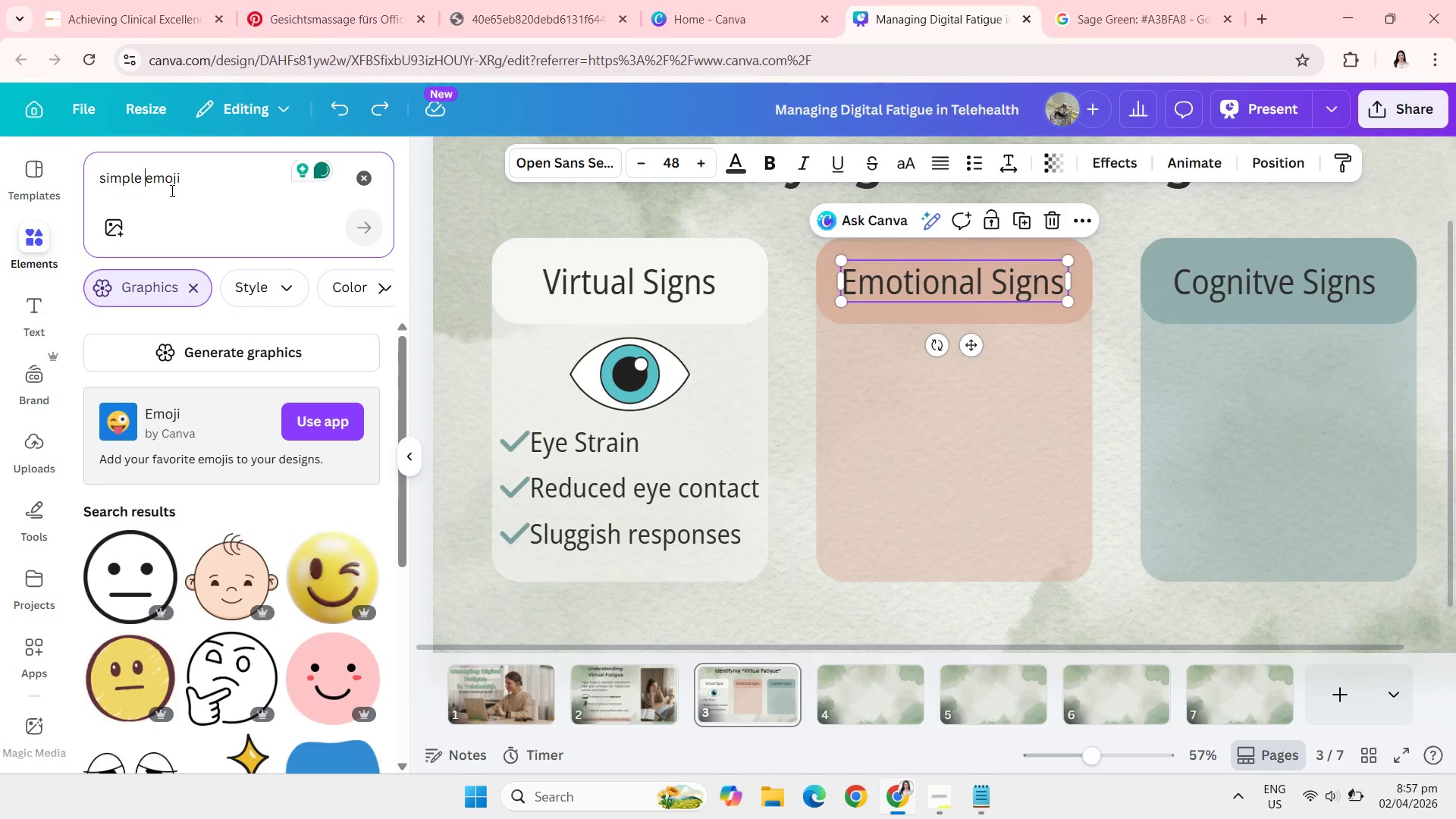 
wait(9.23)
 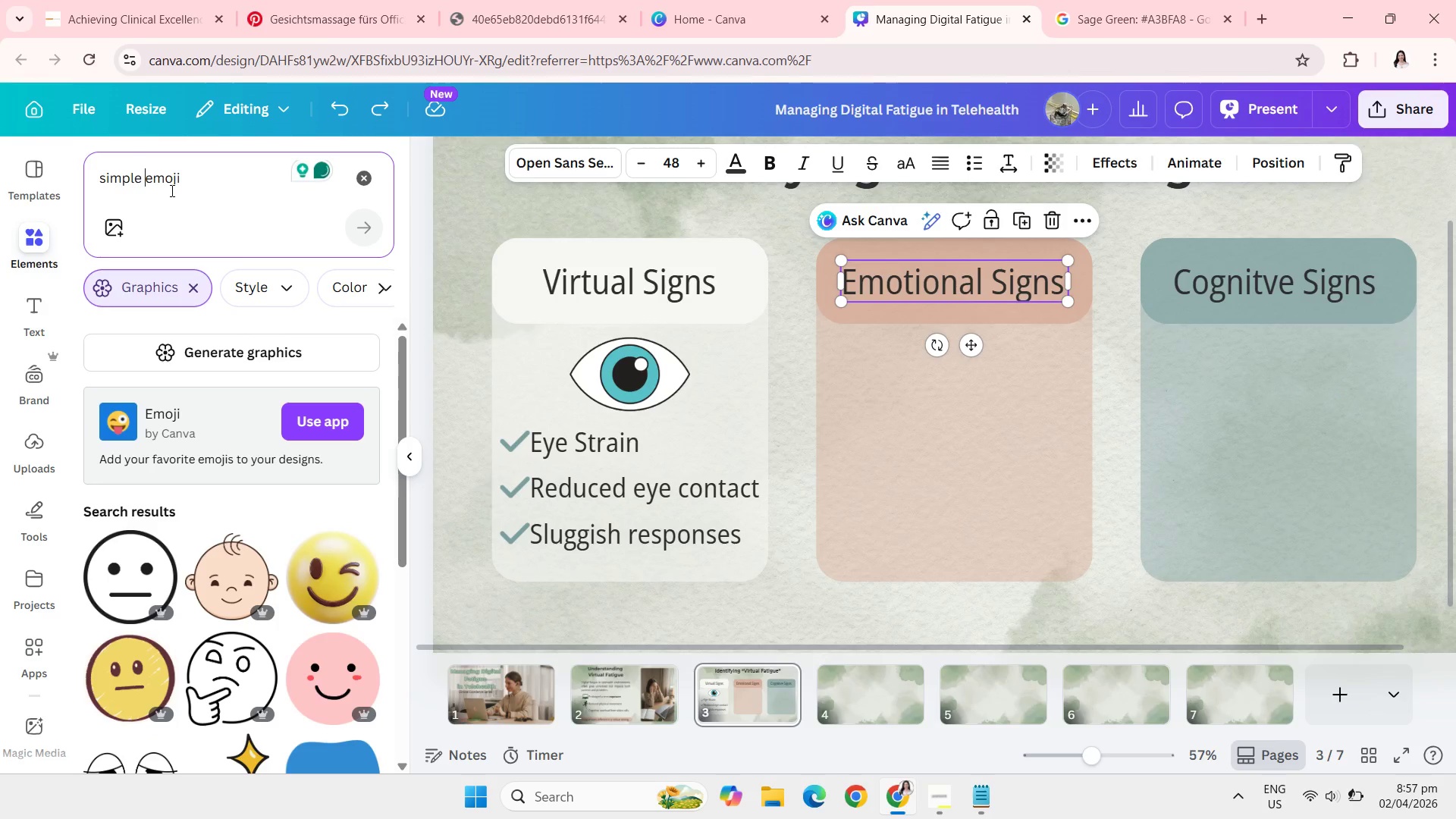 
left_click([199, 528])
 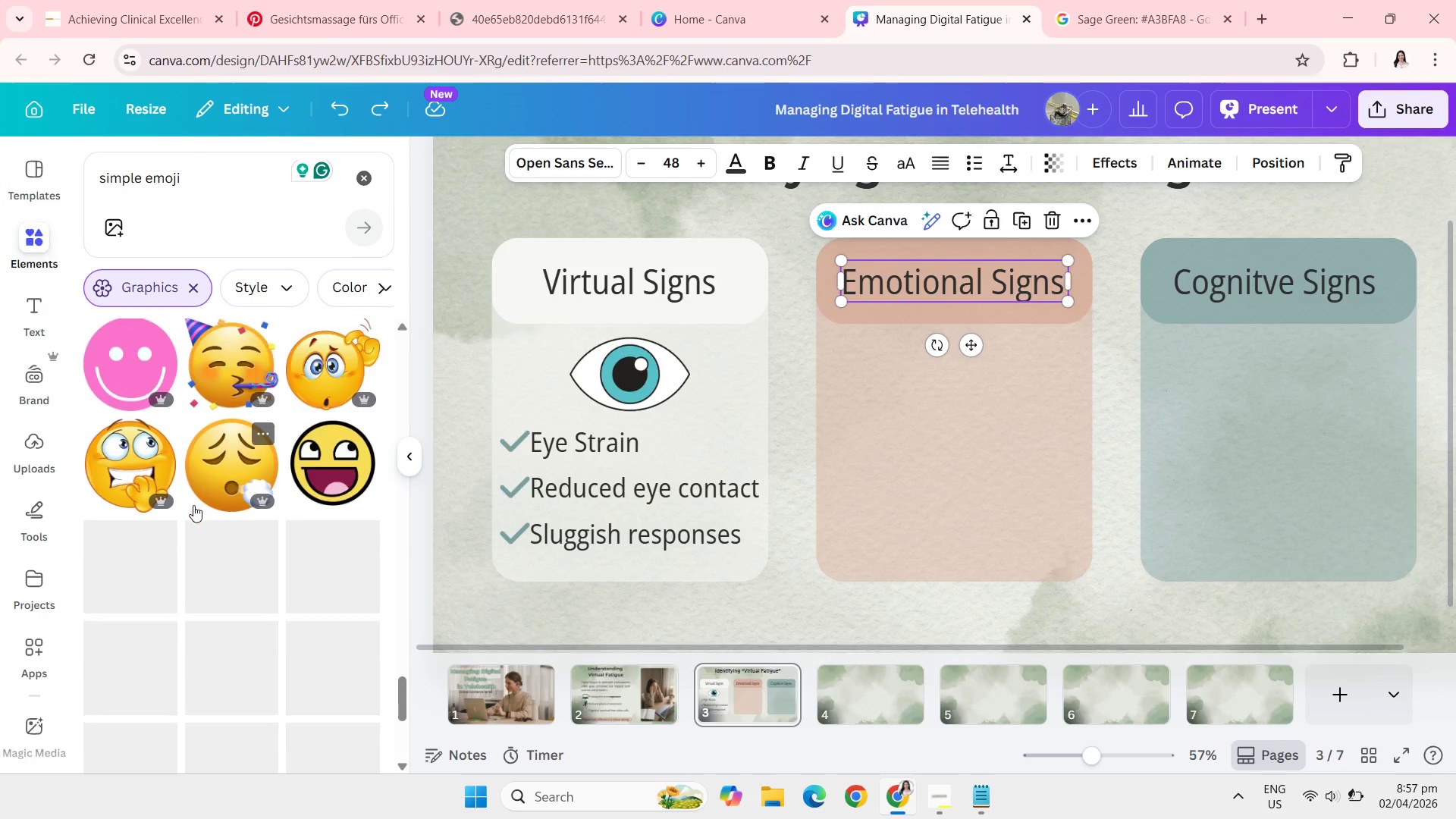 
wait(31.0)
 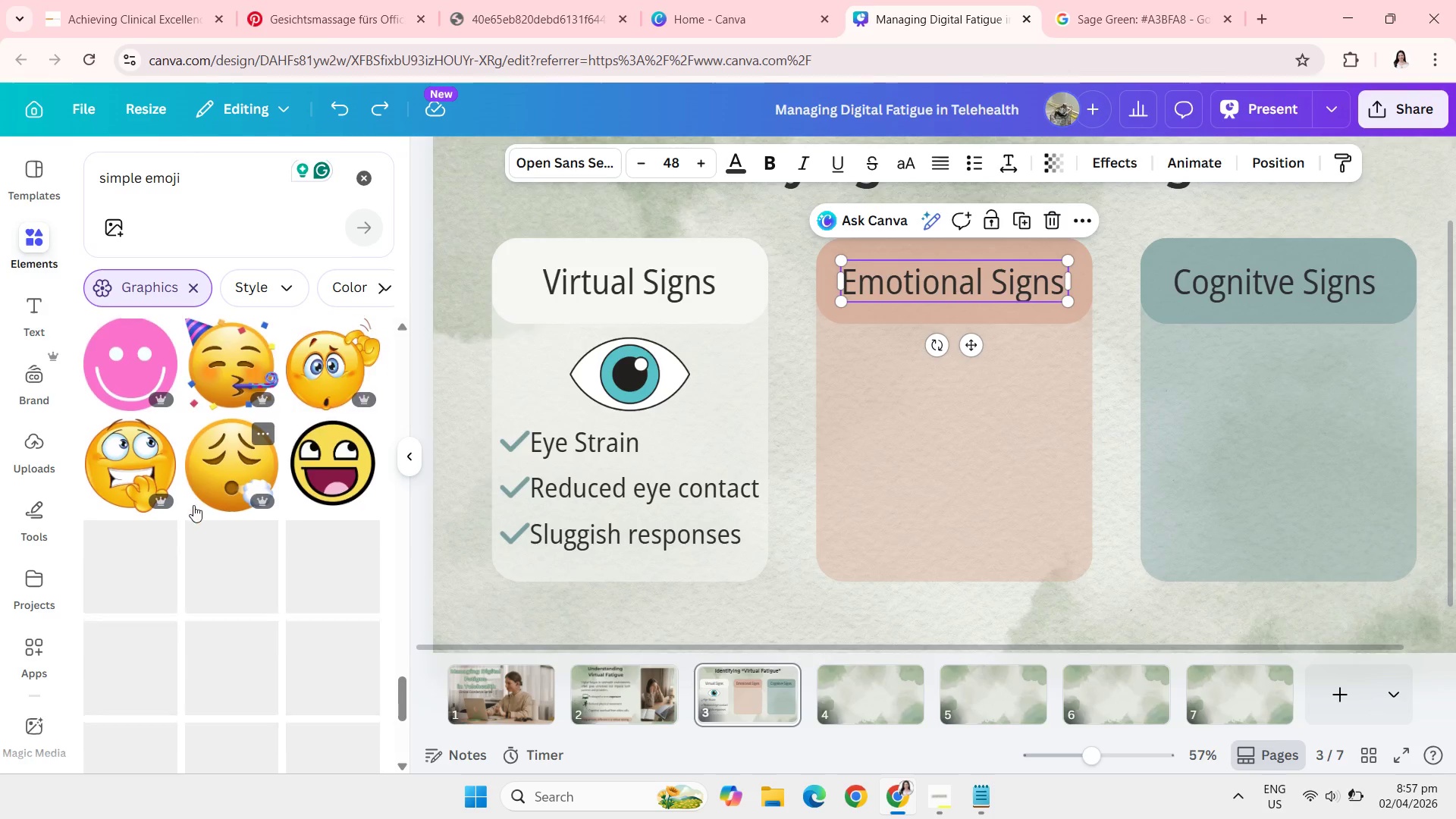 
left_click([97, 588])
 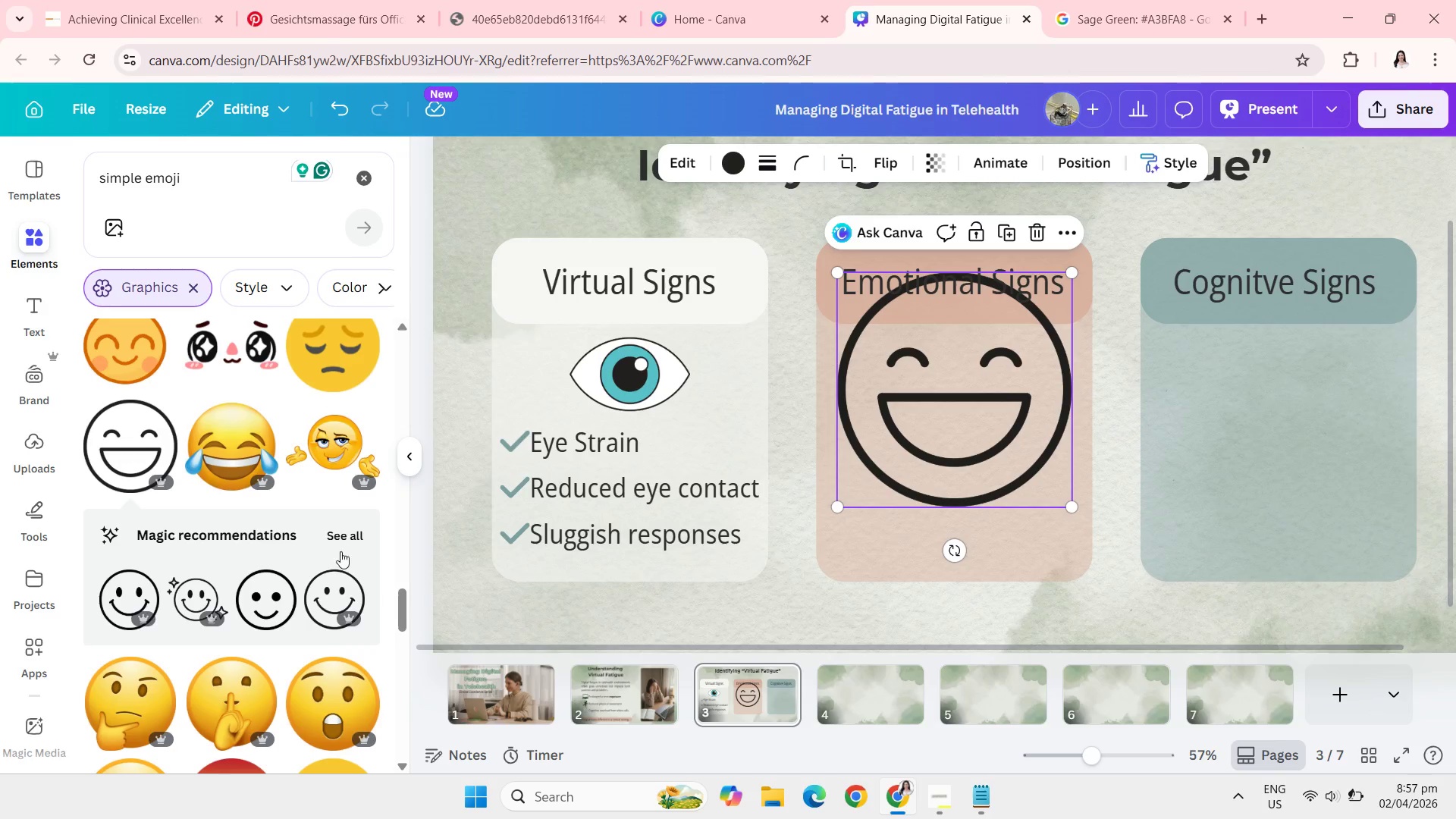 
wait(5.06)
 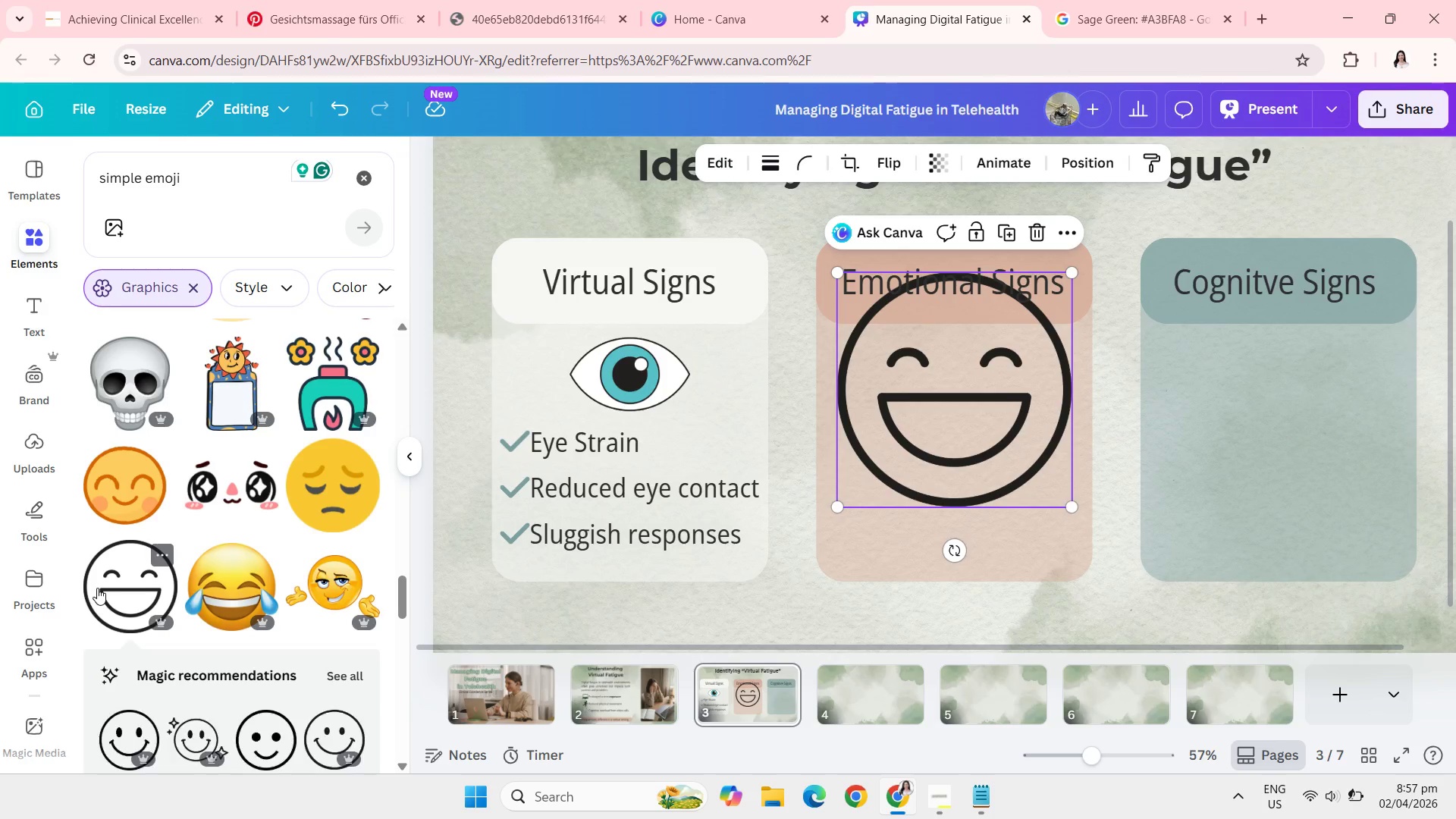 
left_click([336, 541])
 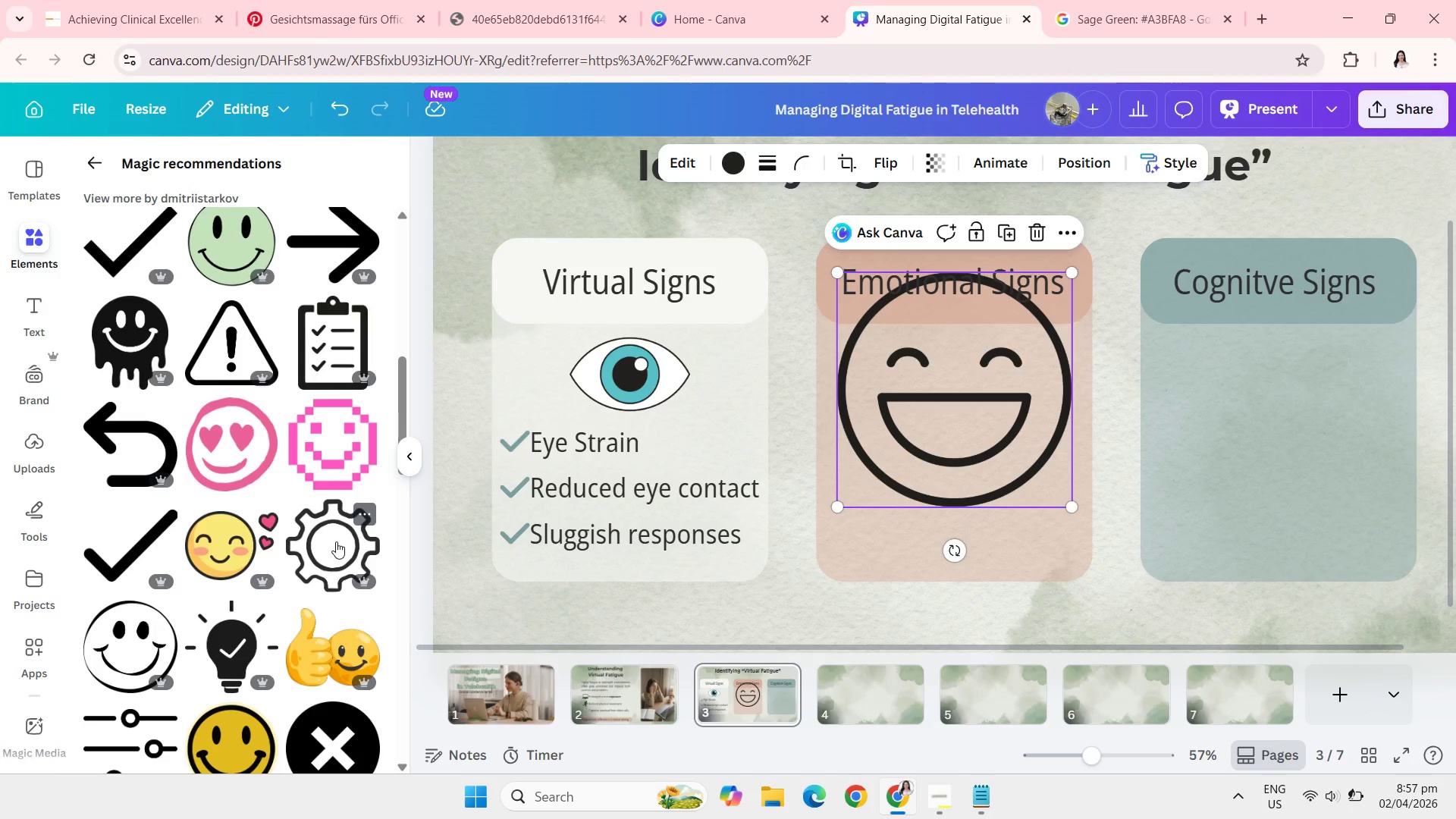 
wait(10.28)
 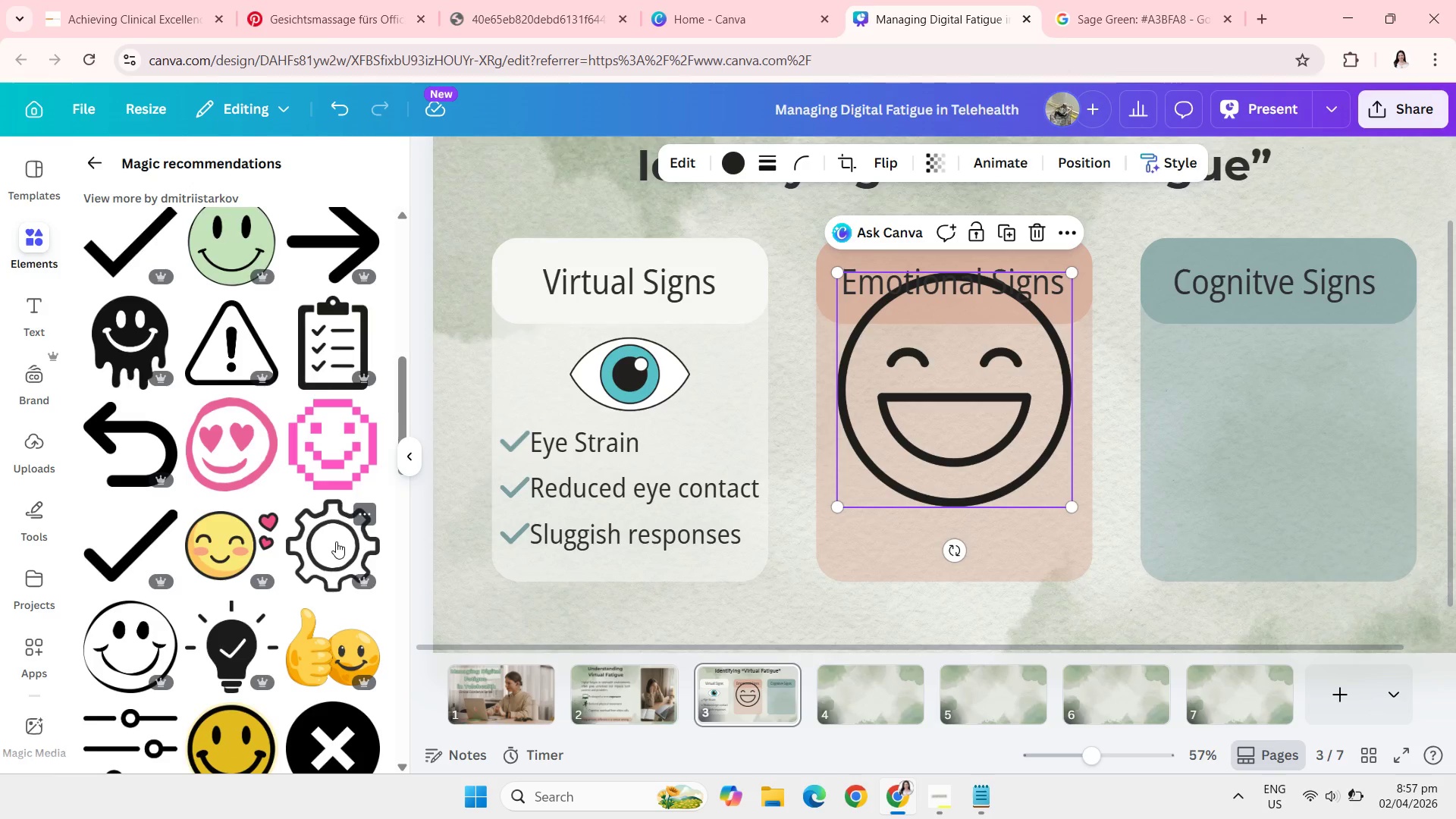 
left_click_drag(start_coordinate=[1072, 510], to_coordinate=[952, 330])
 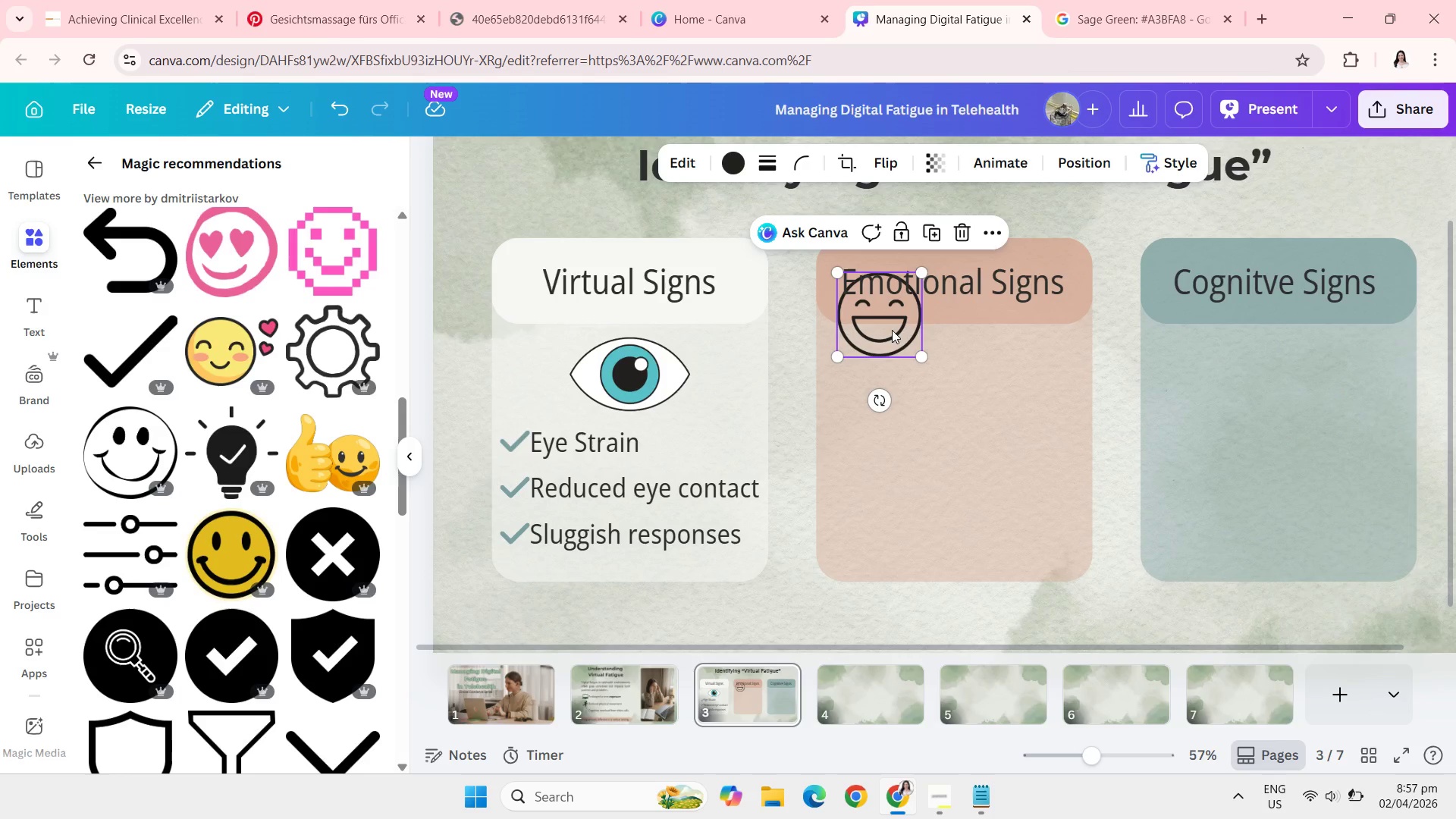 
left_click_drag(start_coordinate=[892, 330], to_coordinate=[967, 390])
 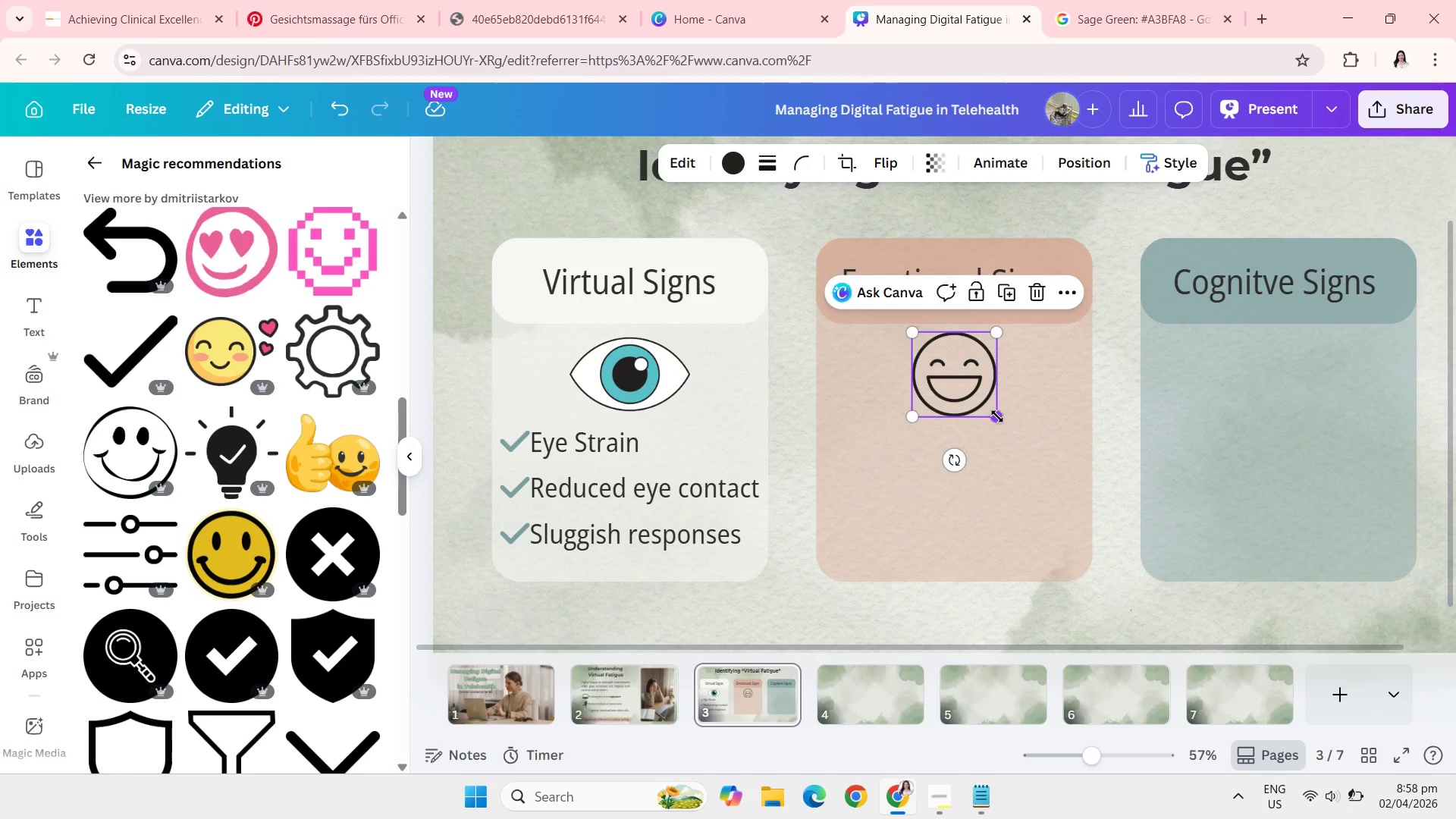 
left_click_drag(start_coordinate=[997, 416], to_coordinate=[991, 414])
 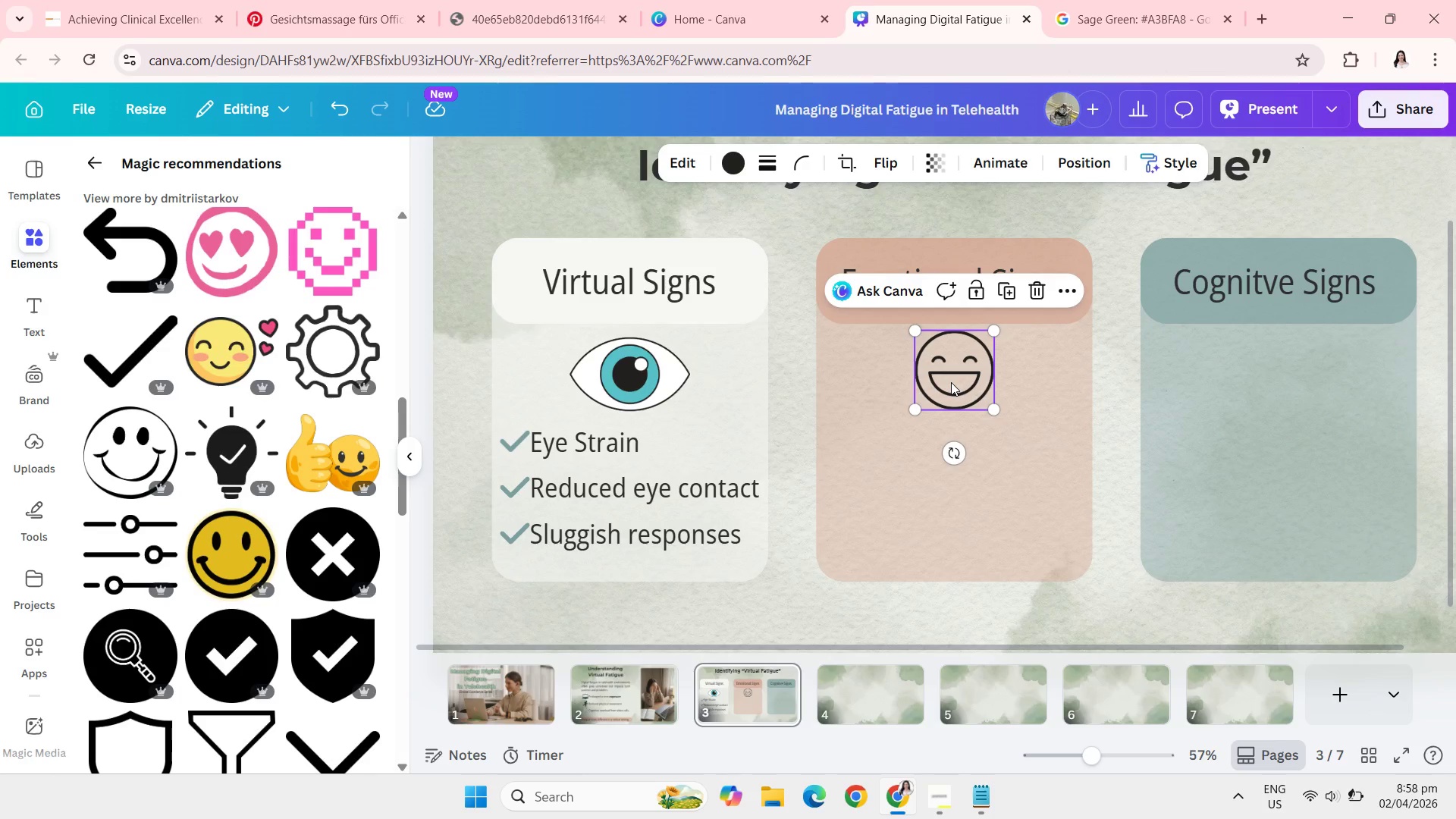 
wait(5.56)
 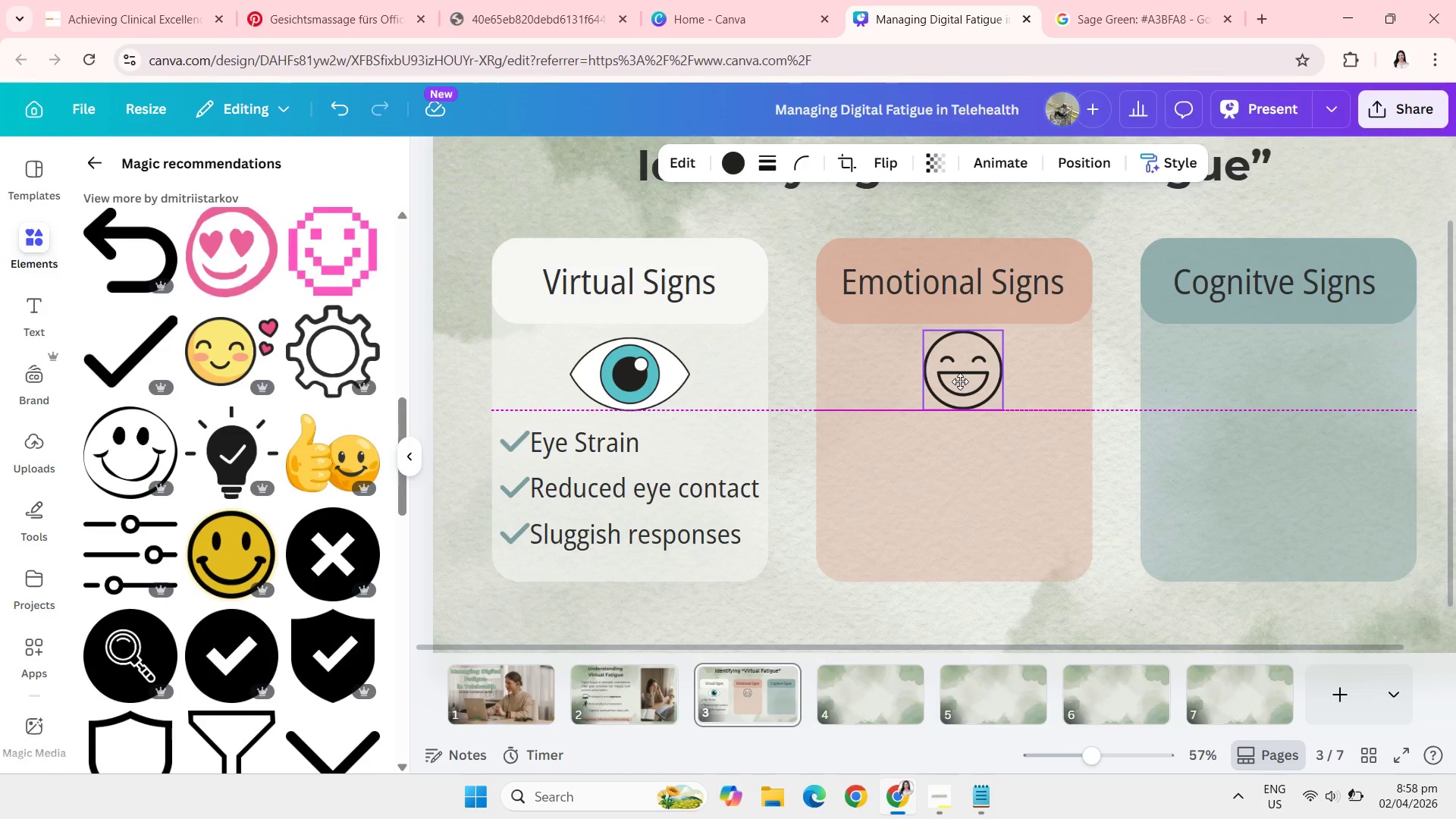 
left_click([452, 445])
 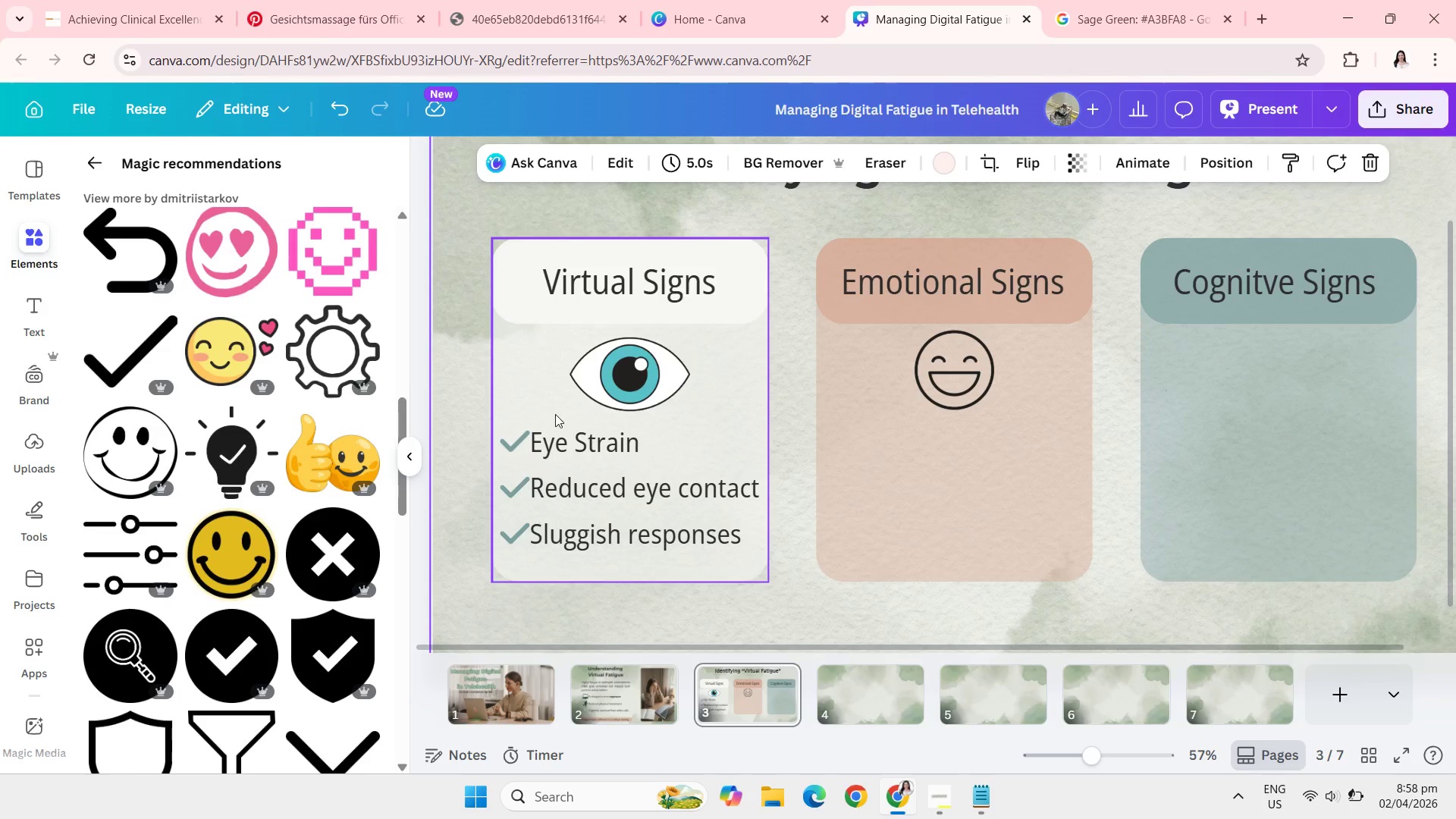 
left_click([576, 435])
 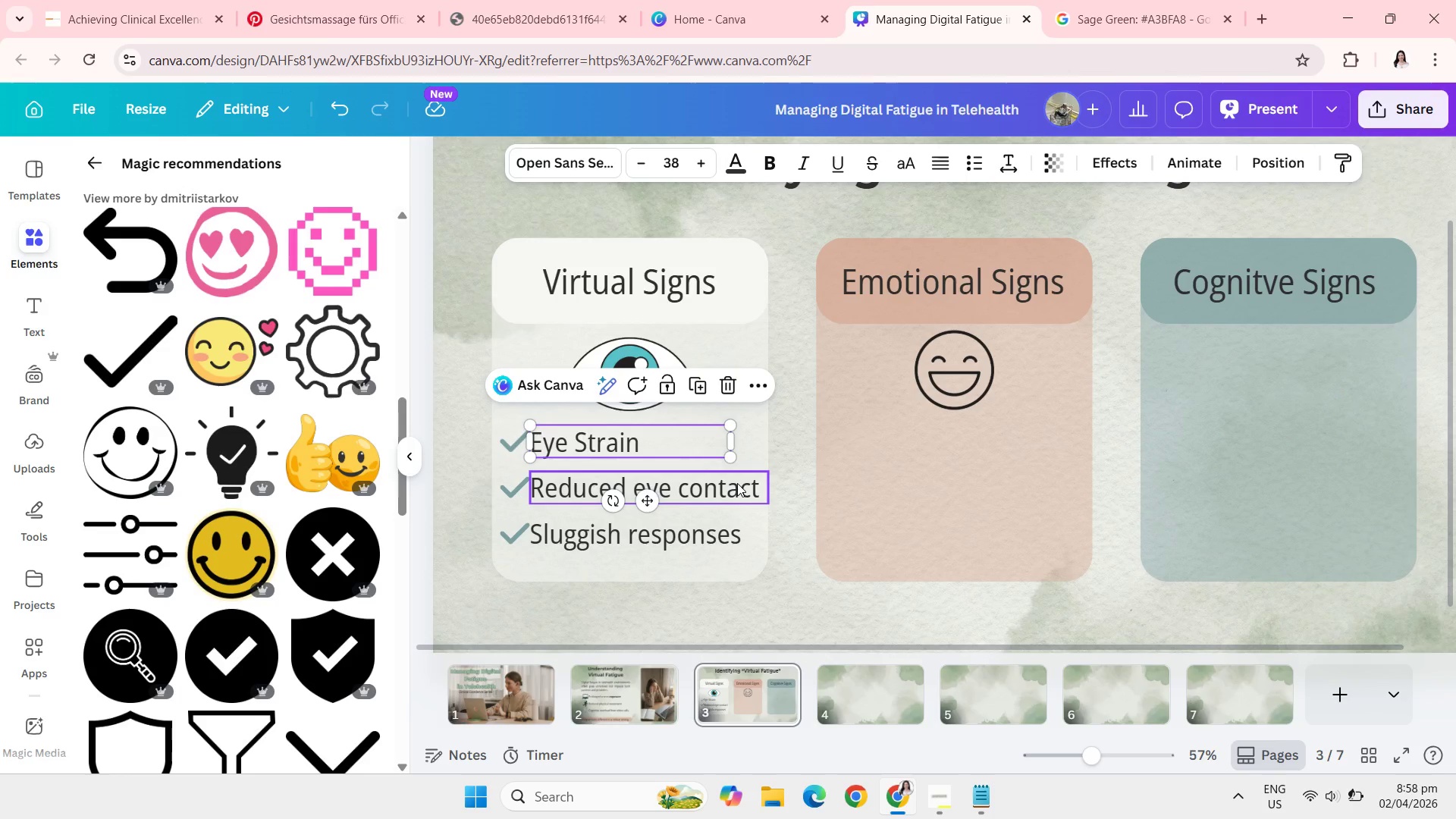 
wait(11.34)
 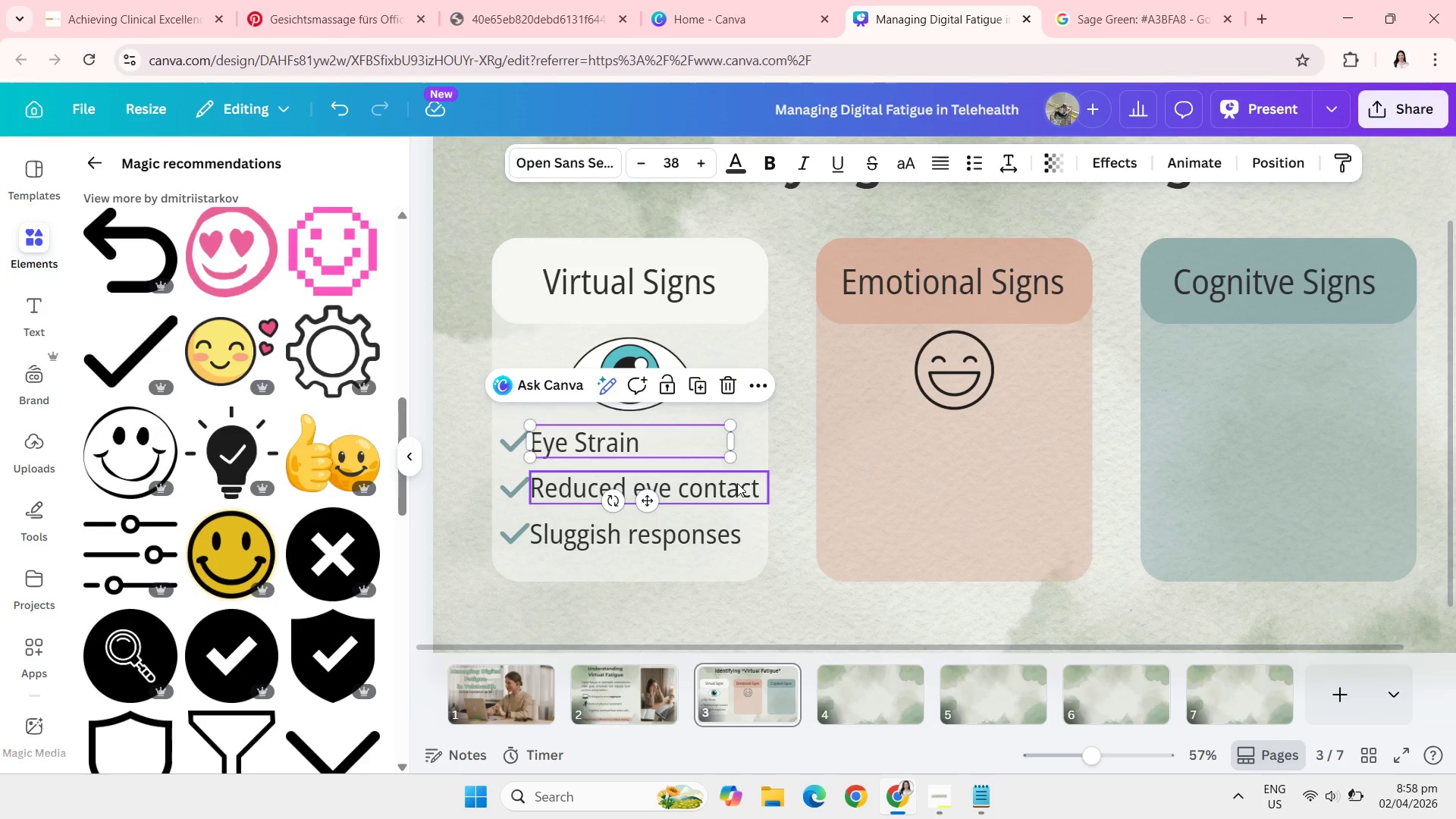 
left_click([442, 499])
 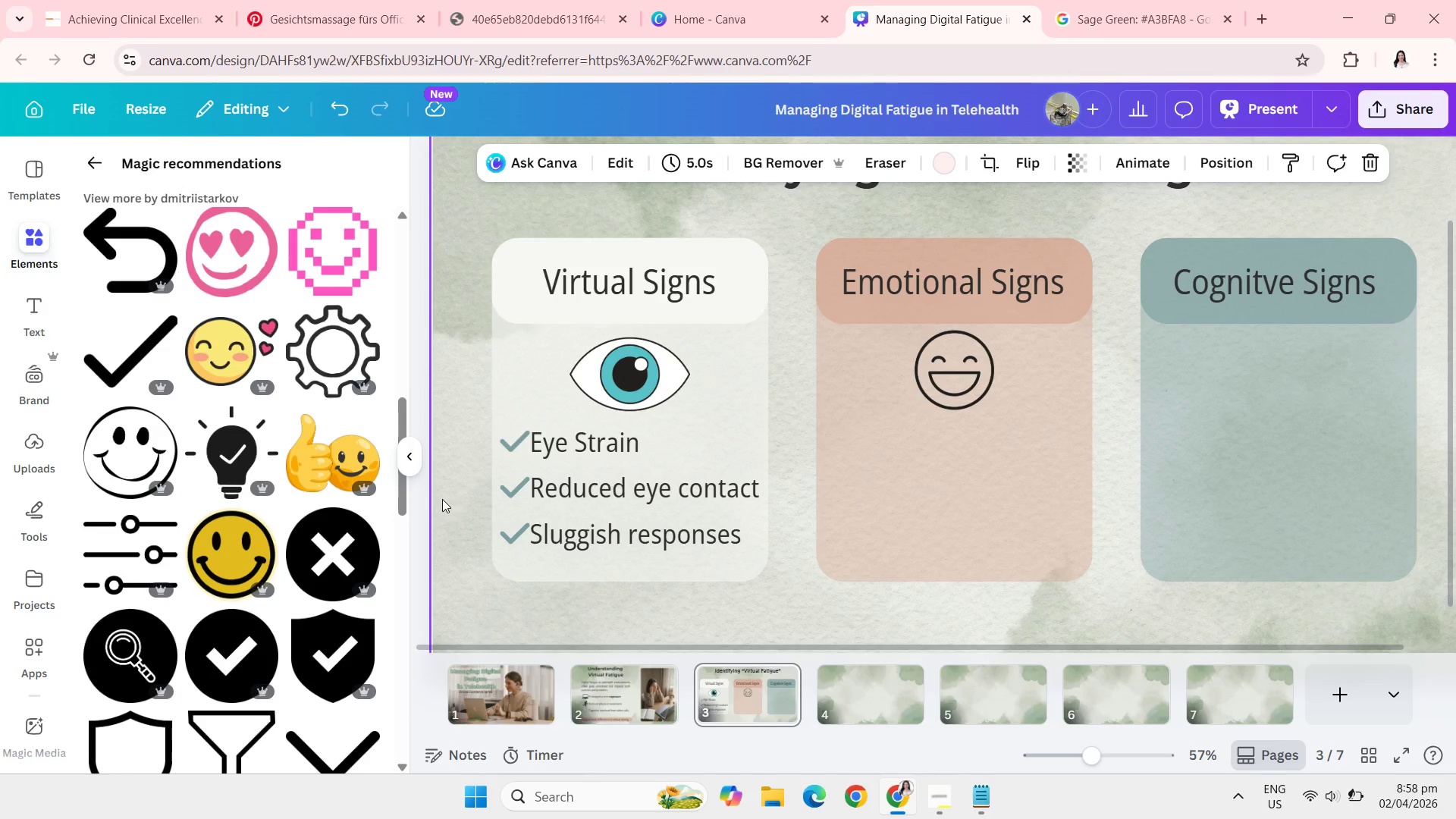 
wait(6.62)
 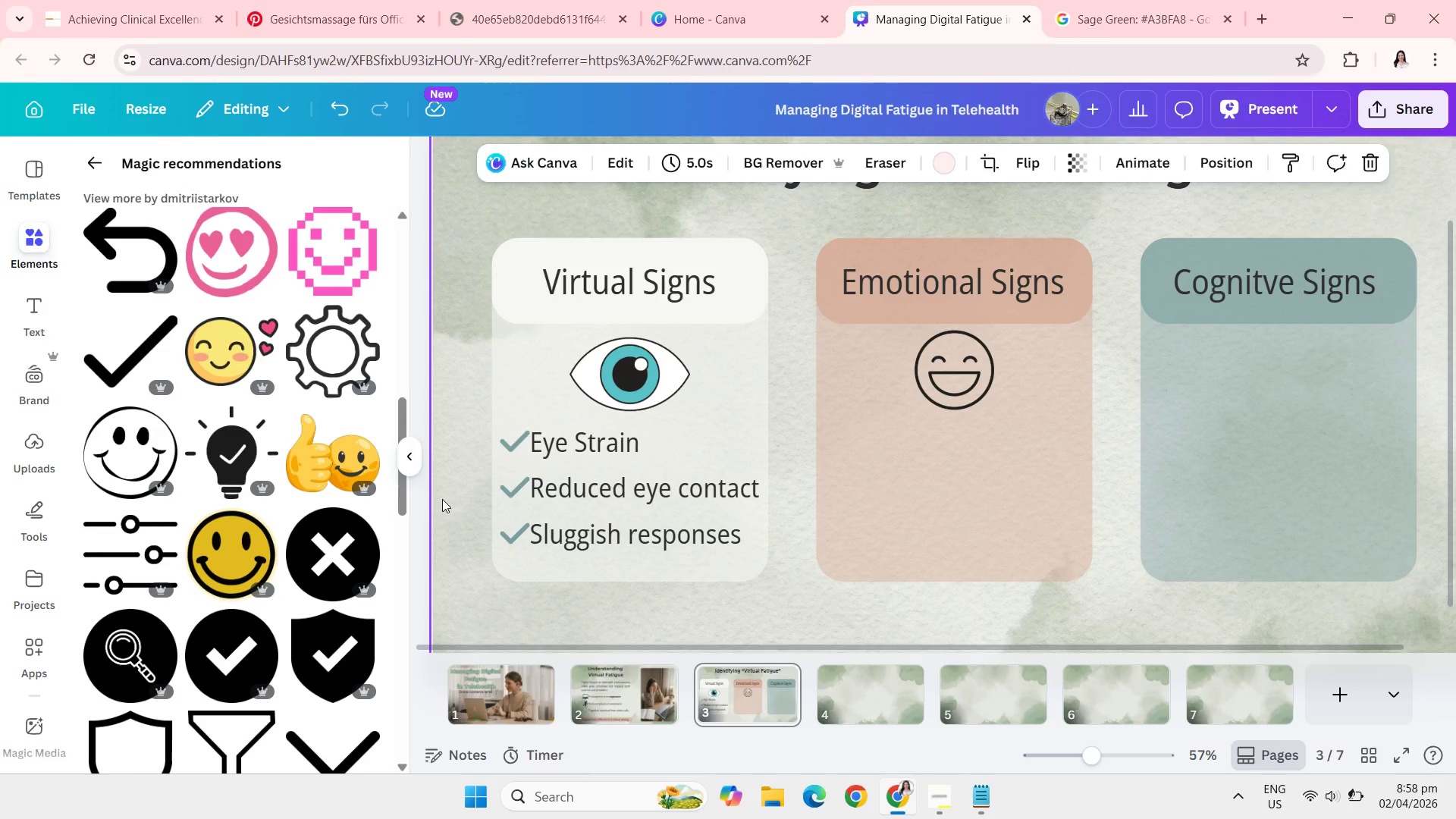 
left_click_drag(start_coordinate=[586, 439], to_coordinate=[591, 441])
 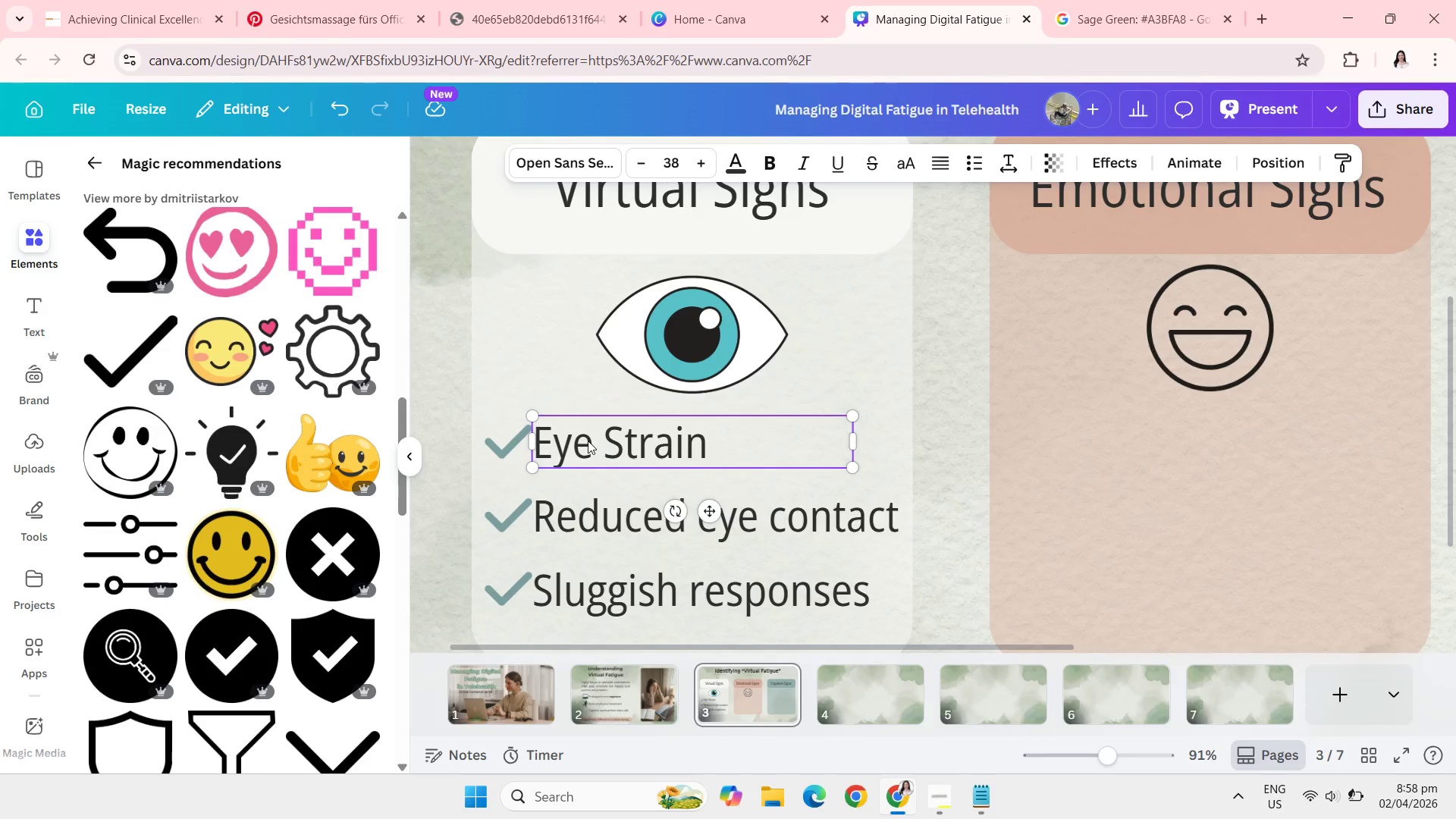 
left_click_drag(start_coordinate=[610, 444], to_coordinate=[618, 442])
 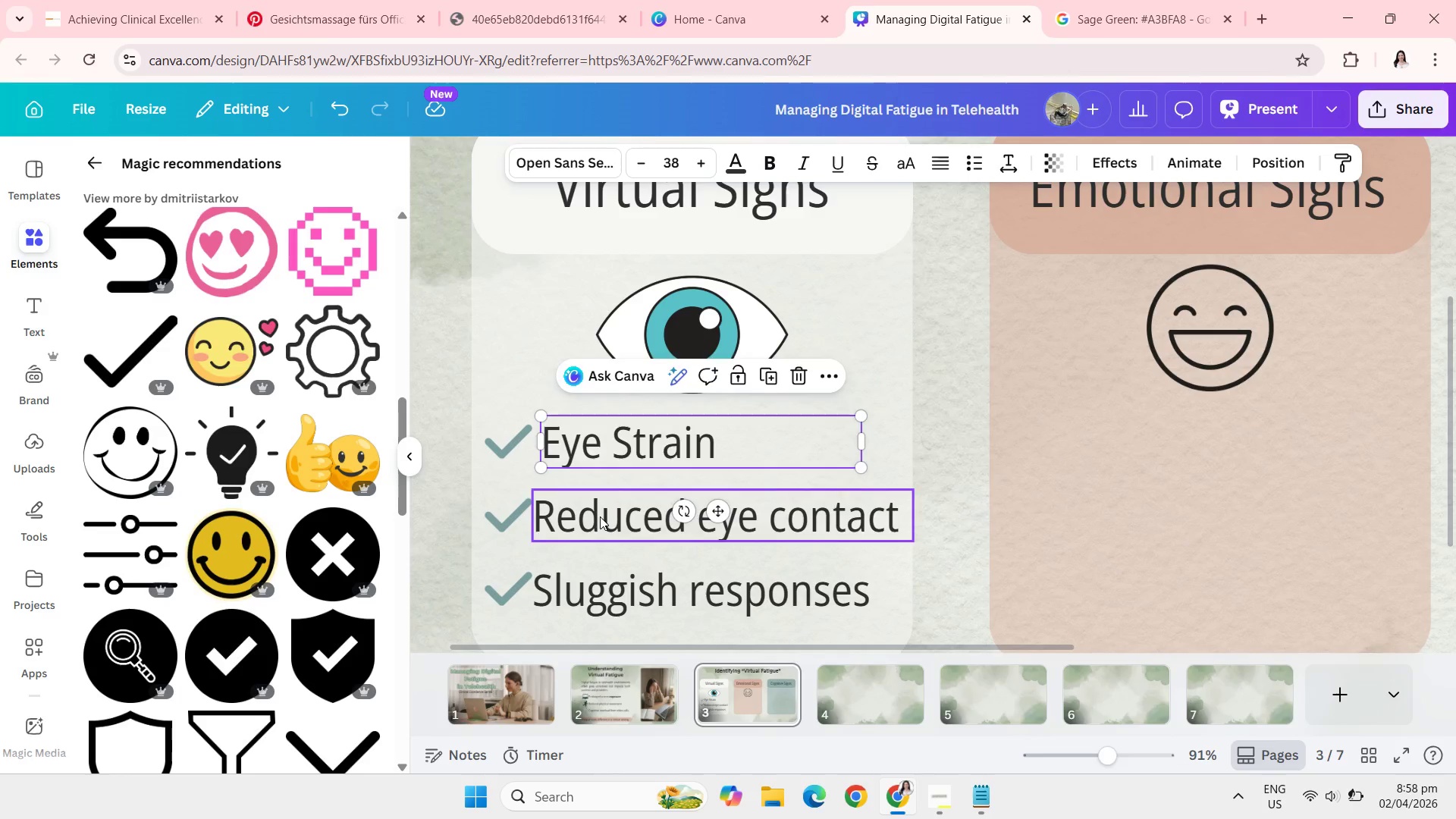 
left_click_drag(start_coordinate=[600, 516], to_coordinate=[607, 513])
 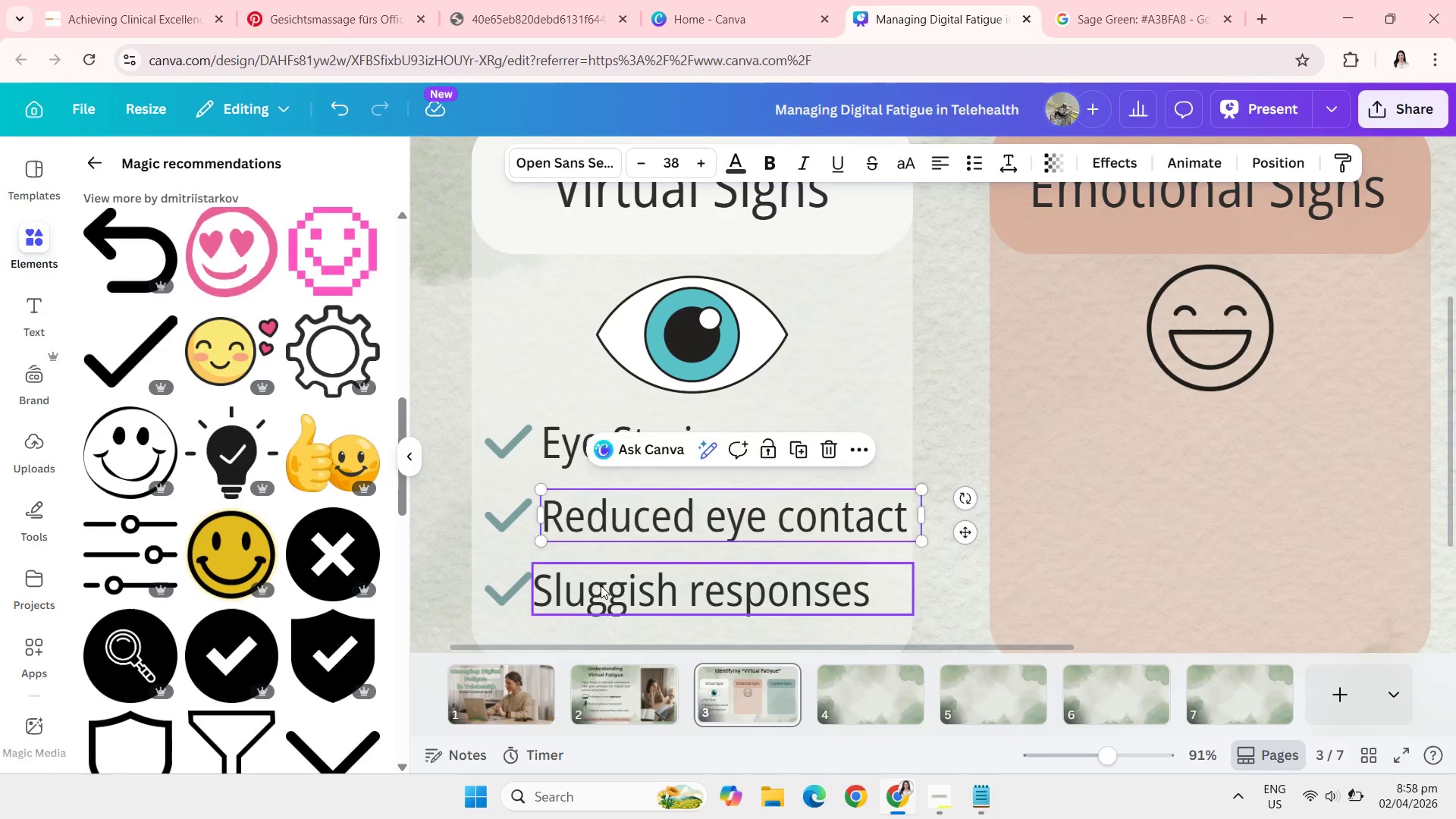 
left_click_drag(start_coordinate=[601, 585], to_coordinate=[613, 583])
 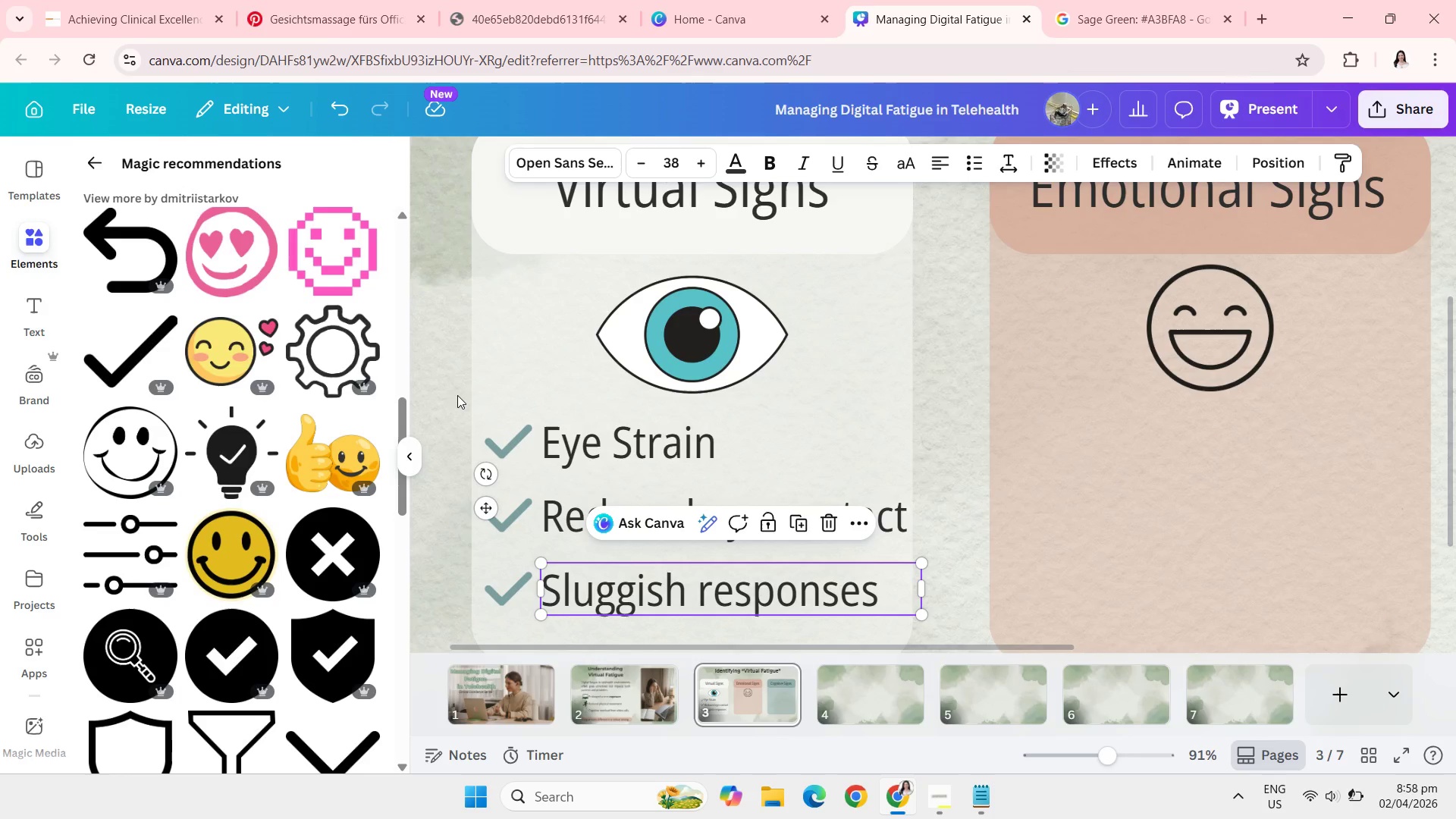 
left_click([457, 395])
 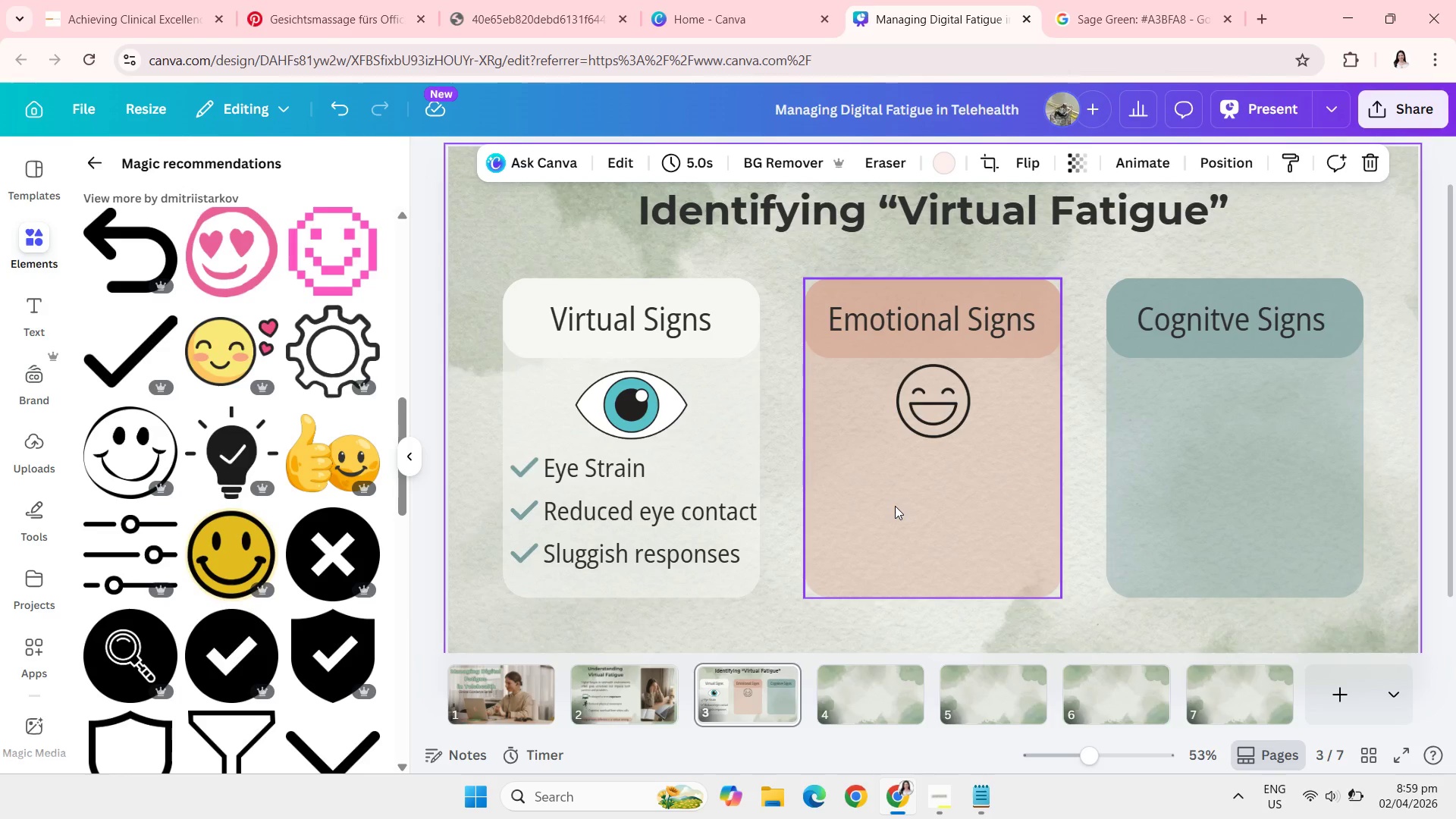 
wait(28.53)
 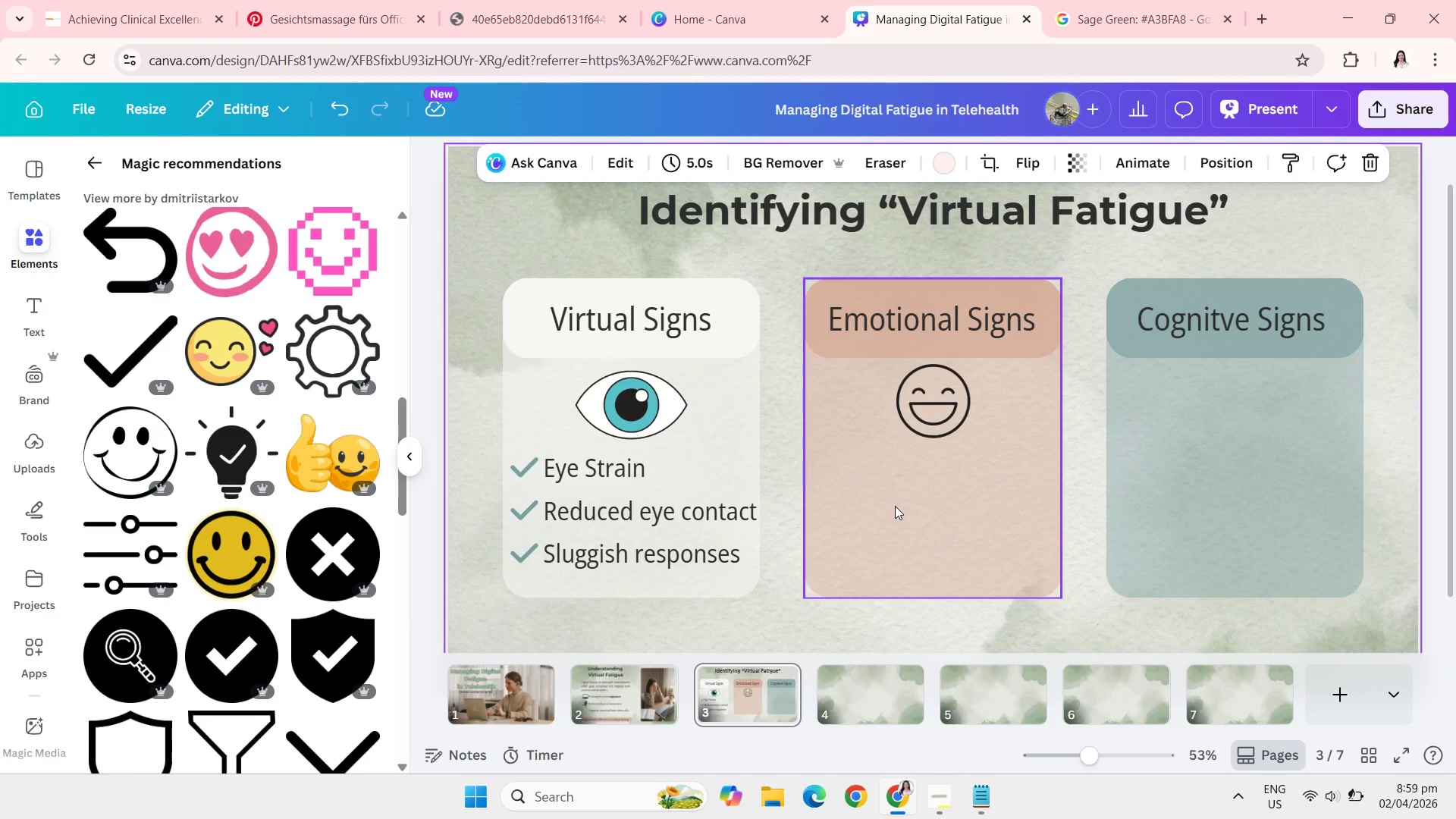 
left_click([527, 681])
 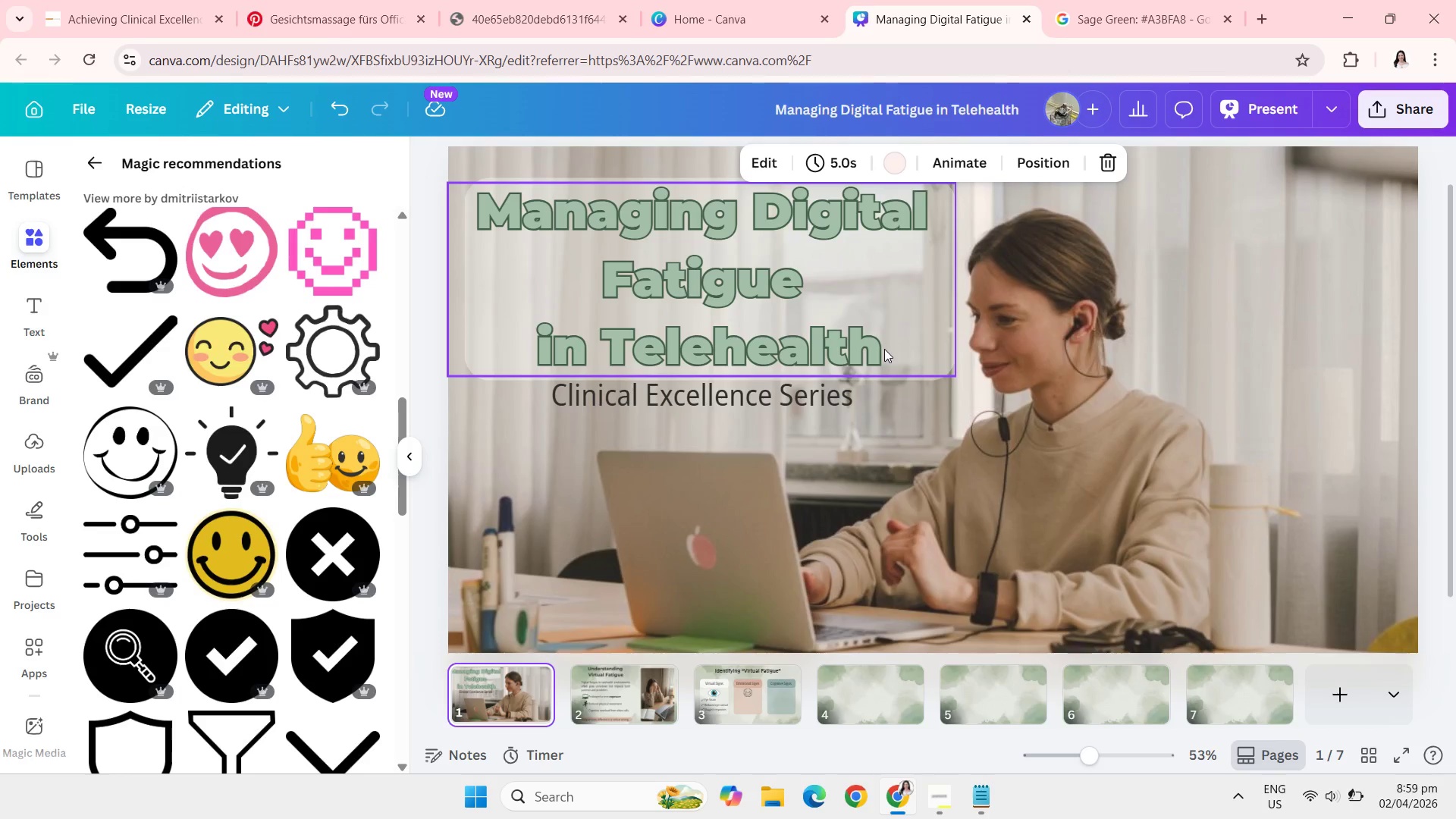 
wait(8.36)
 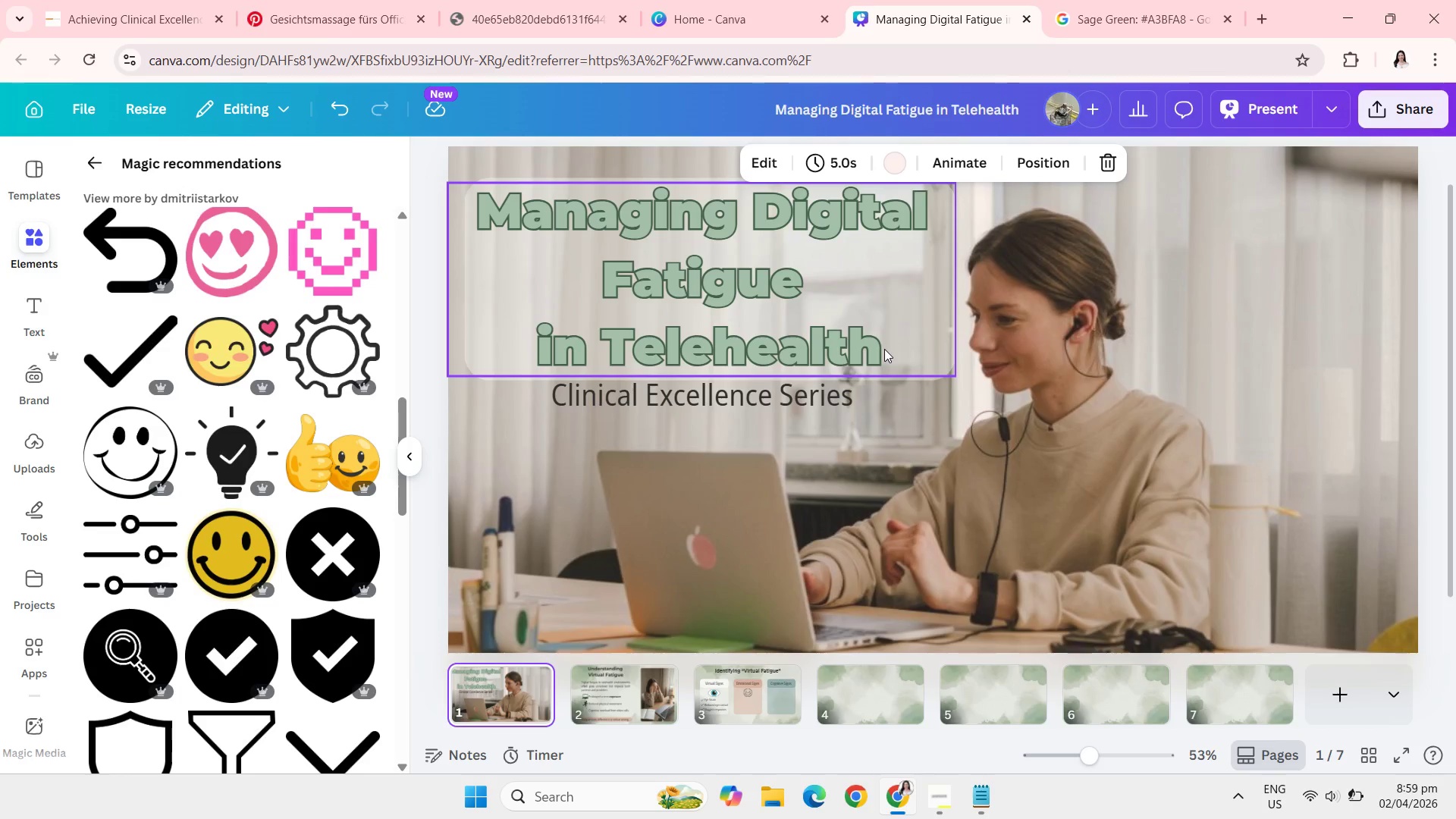 
left_click([624, 692])
 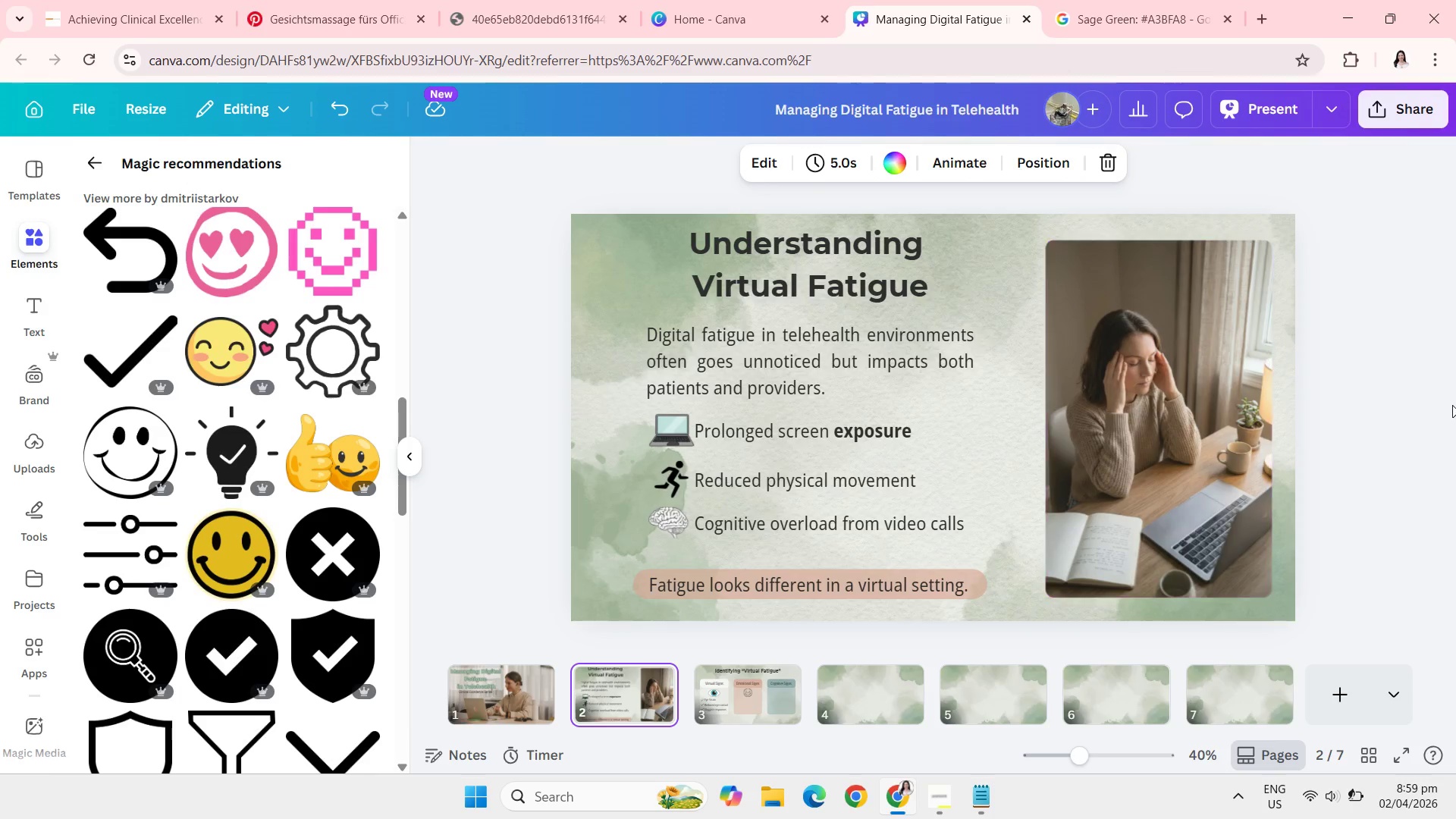 
wait(5.61)
 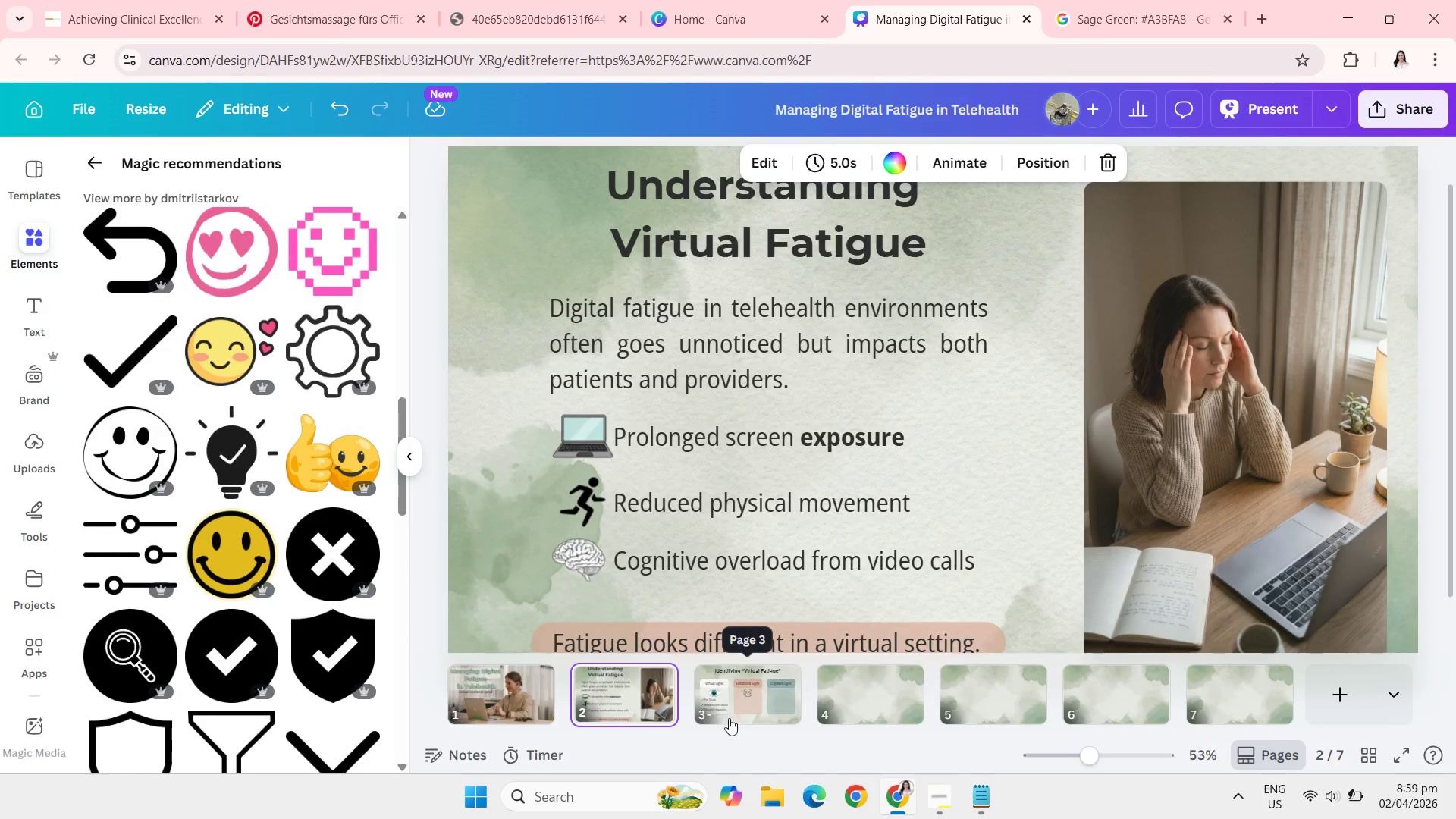 
left_click([1381, 447])
 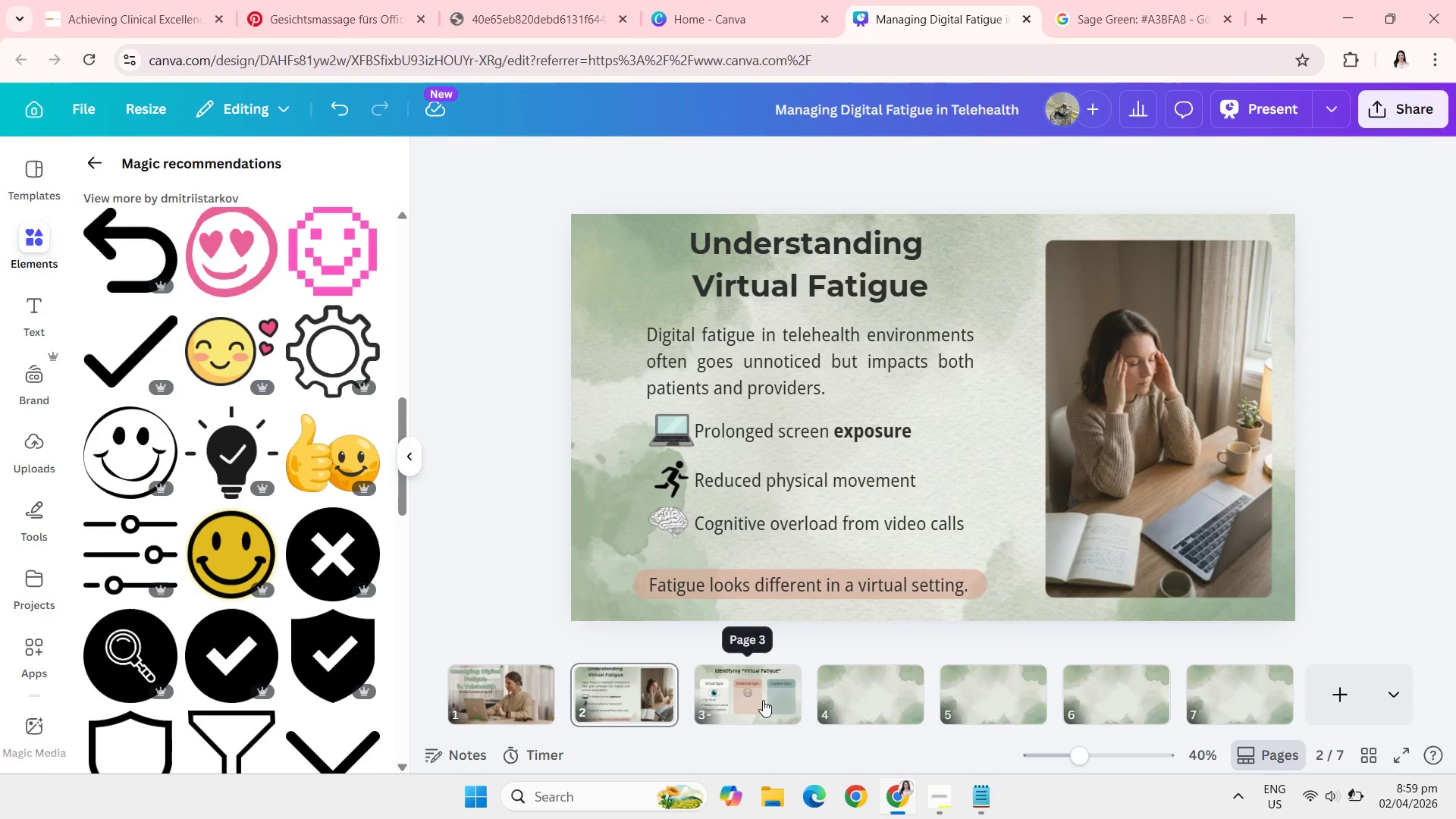 
left_click([763, 700])
 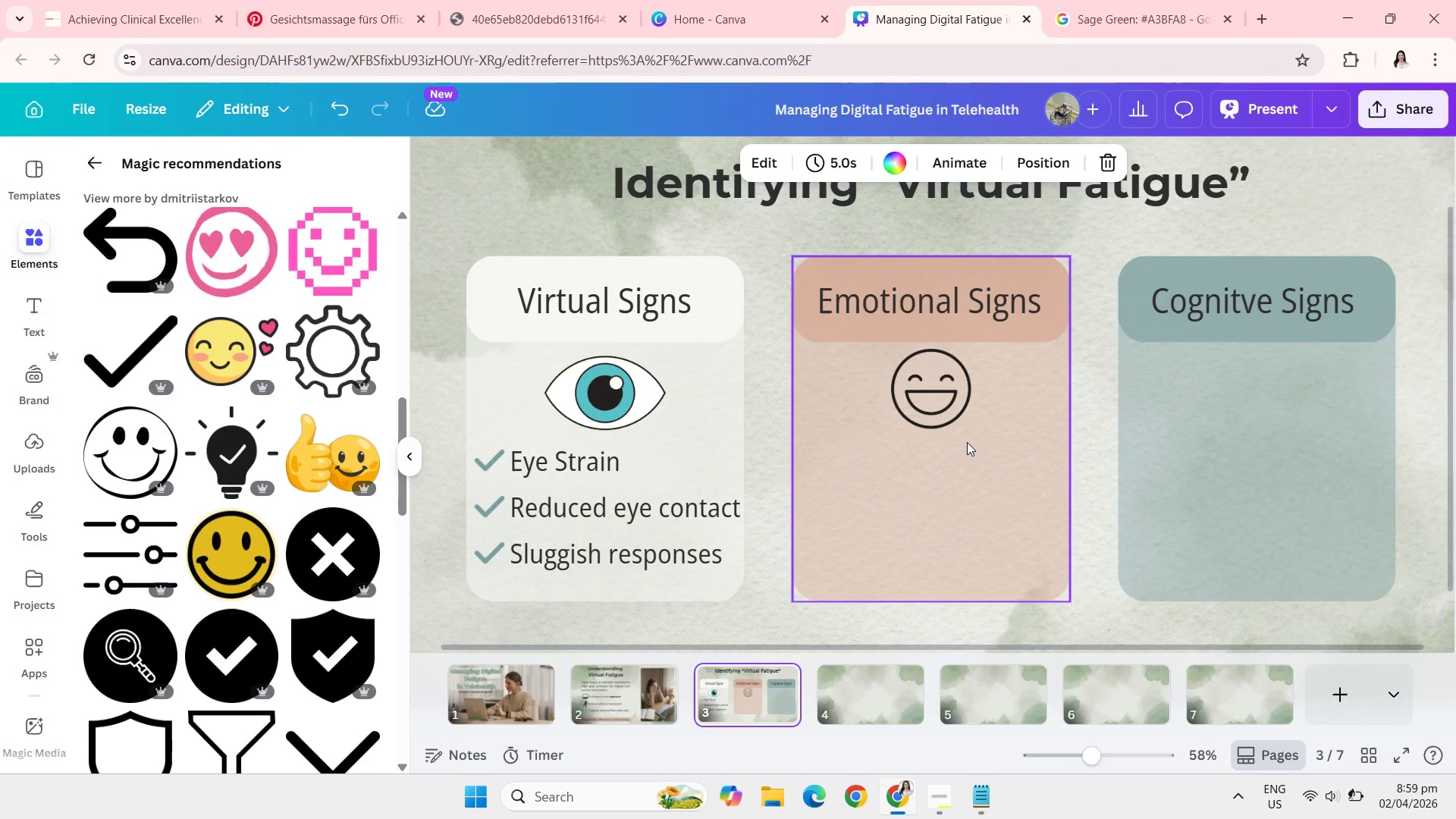 
wait(7.59)
 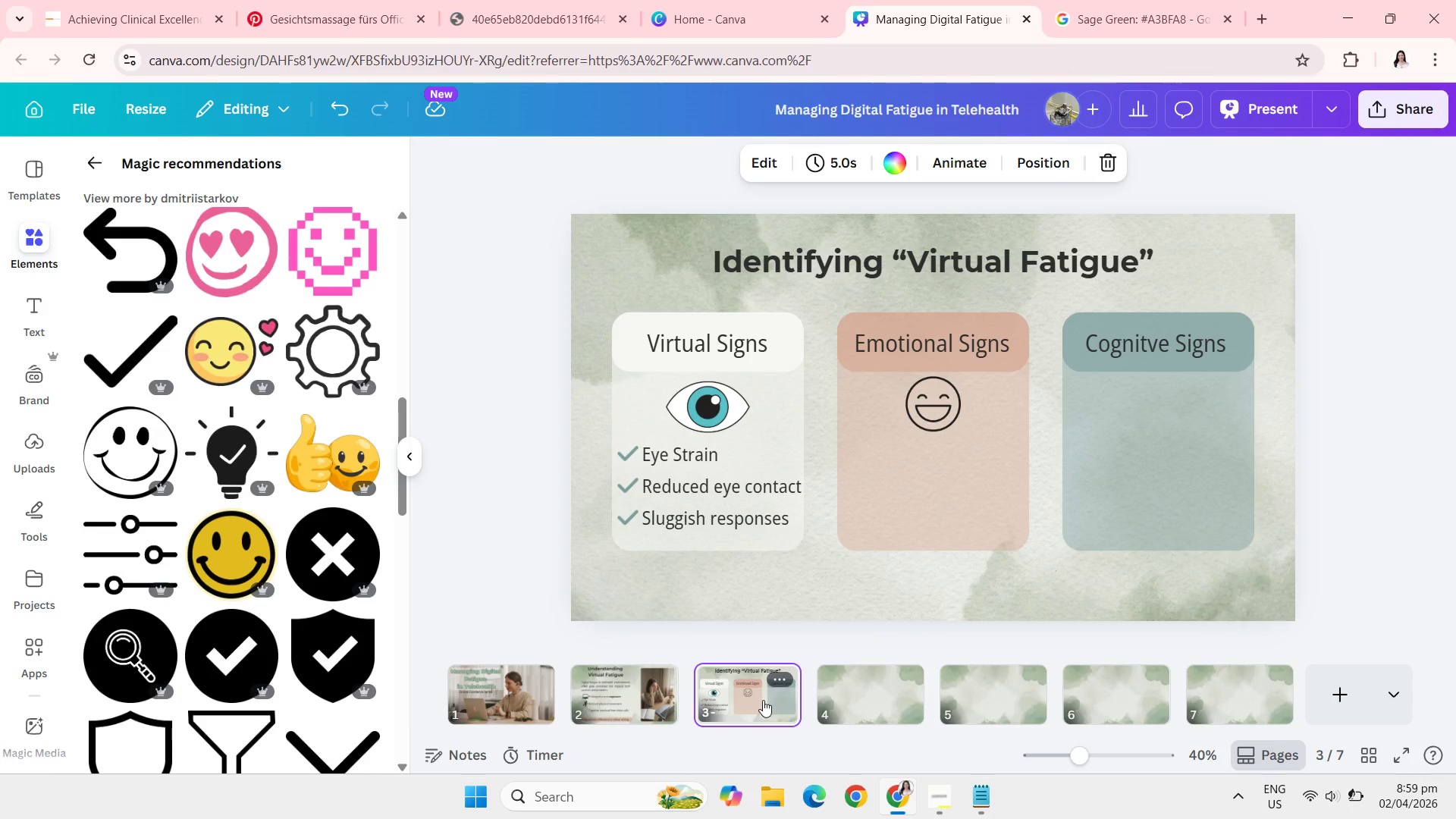 
left_click([603, 469])
 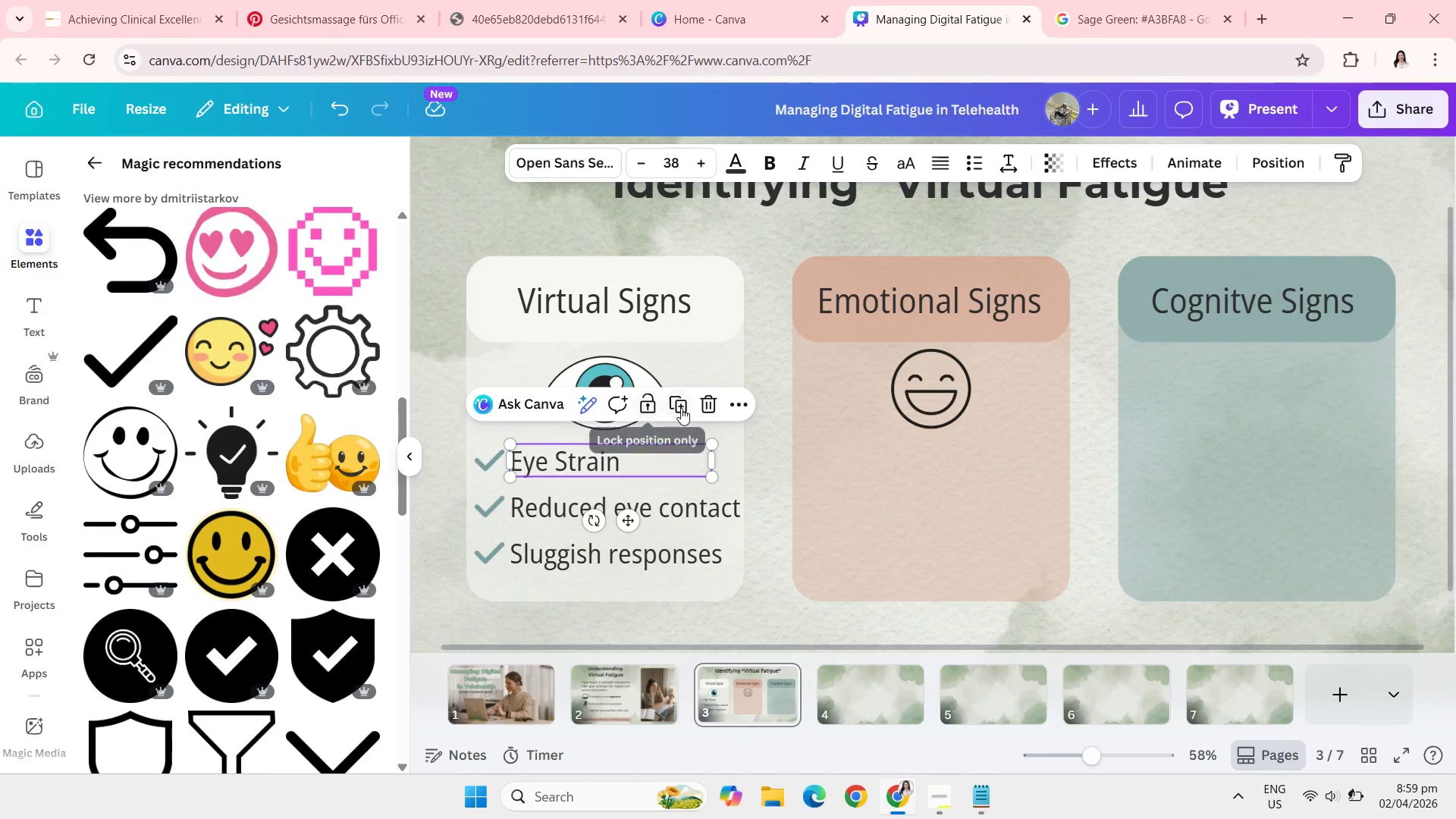 
left_click([685, 408])
 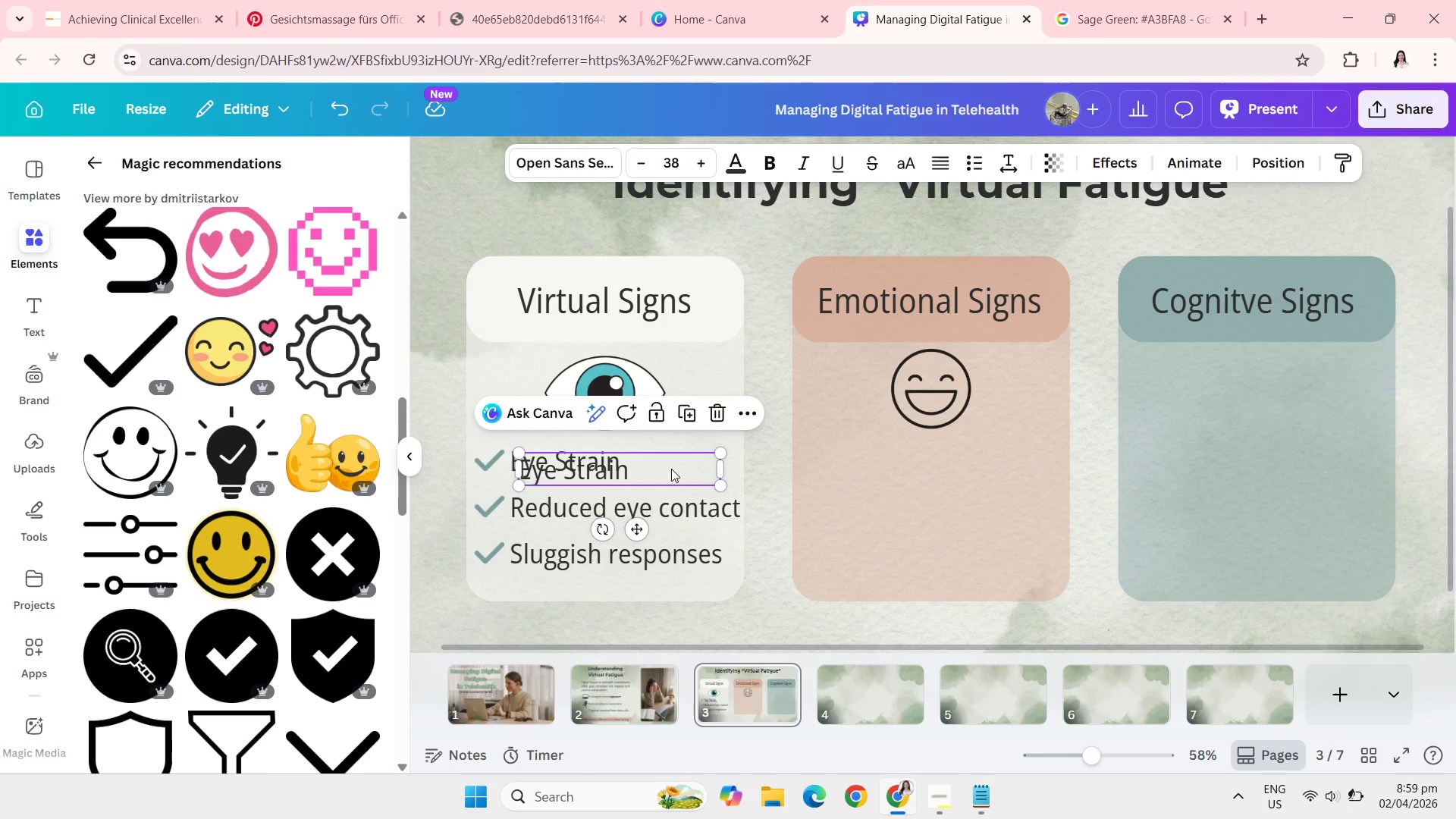 
left_click_drag(start_coordinate=[671, 469], to_coordinate=[1015, 461])
 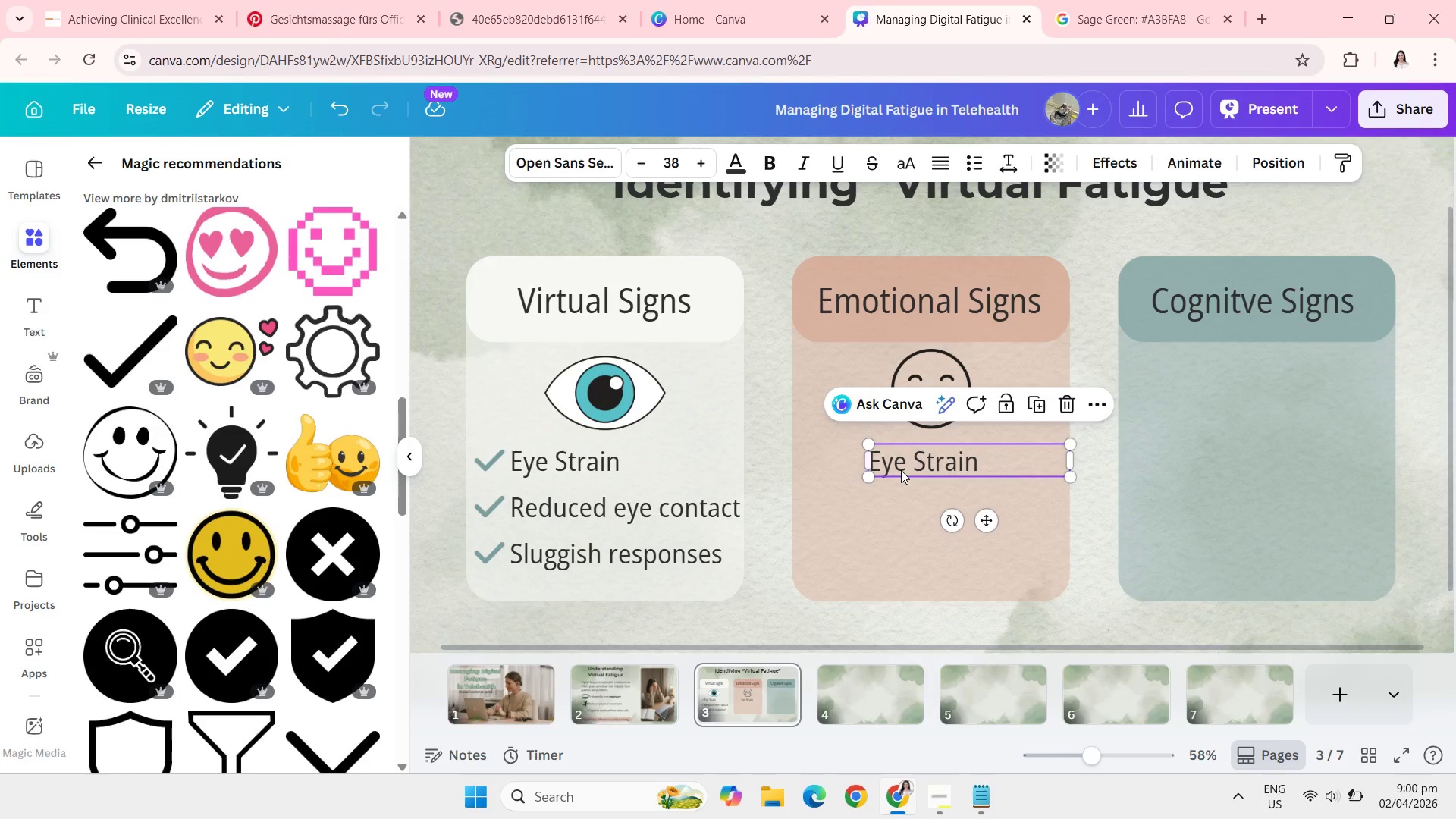 
left_click_drag(start_coordinate=[981, 457], to_coordinate=[965, 457])
 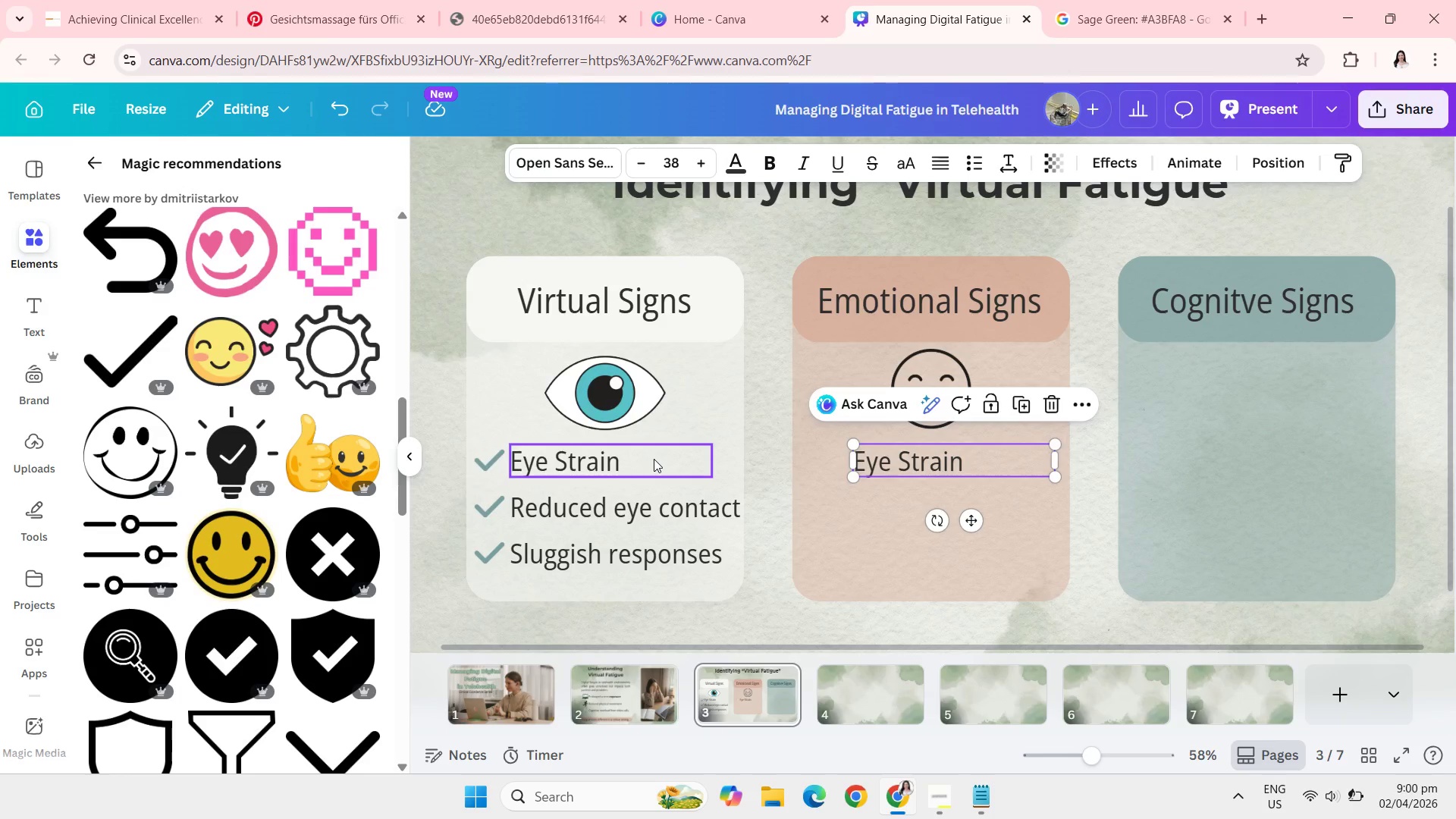 
left_click([654, 459])
 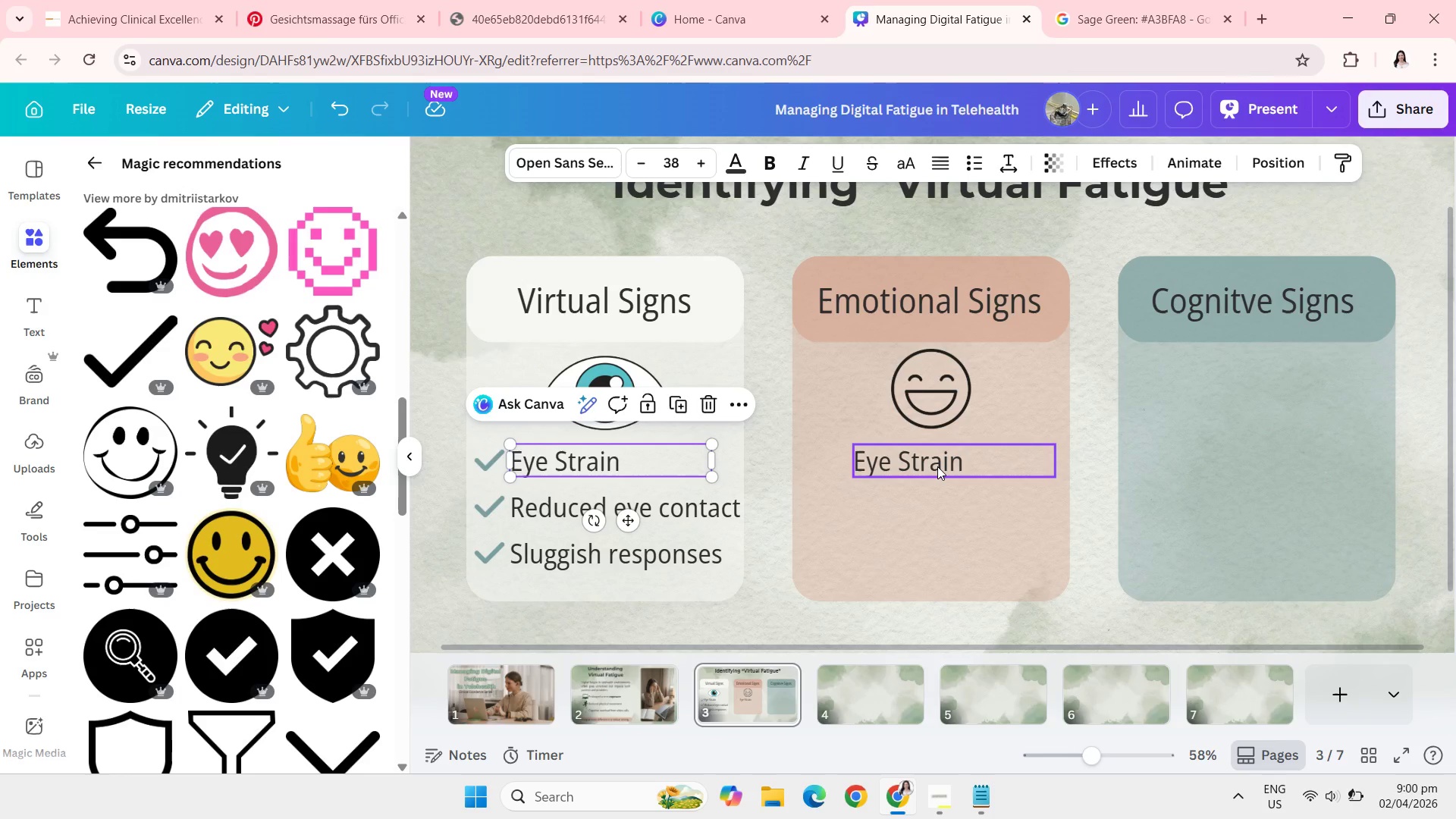 
left_click_drag(start_coordinate=[938, 466], to_coordinate=[921, 469])
 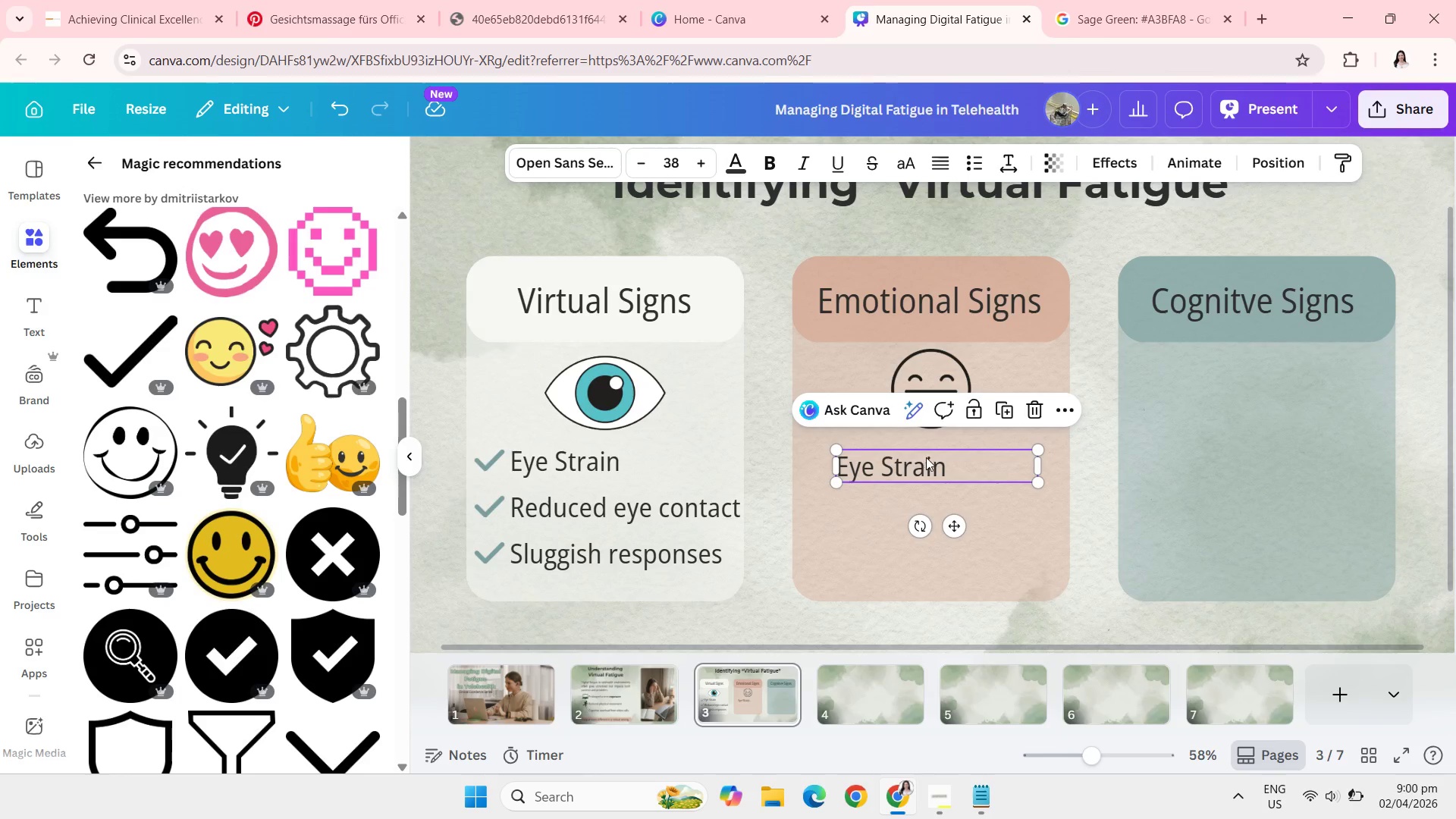 
left_click_drag(start_coordinate=[927, 460], to_coordinate=[924, 456])
 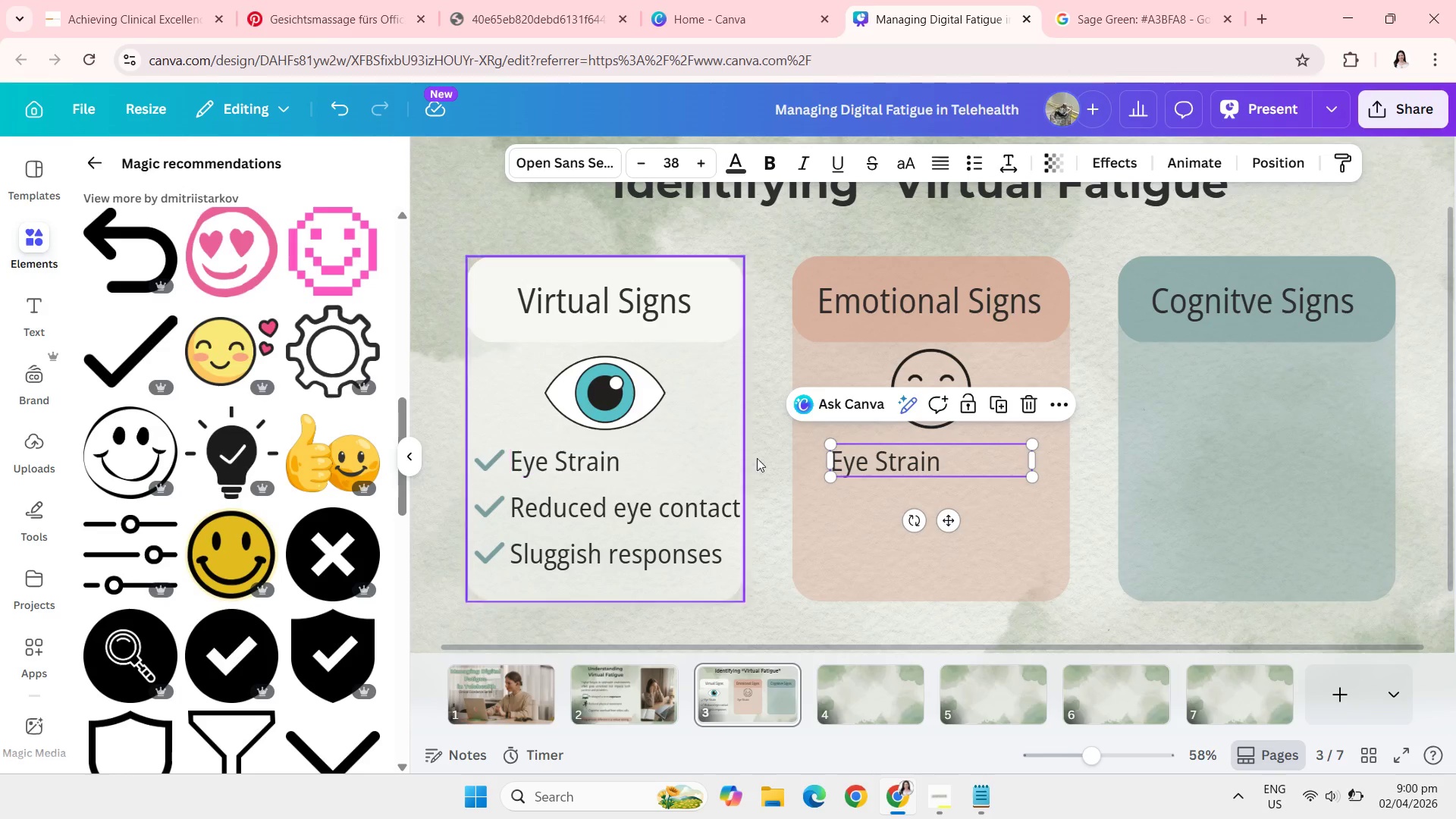 
left_click_drag(start_coordinate=[915, 457], to_coordinate=[921, 457])
 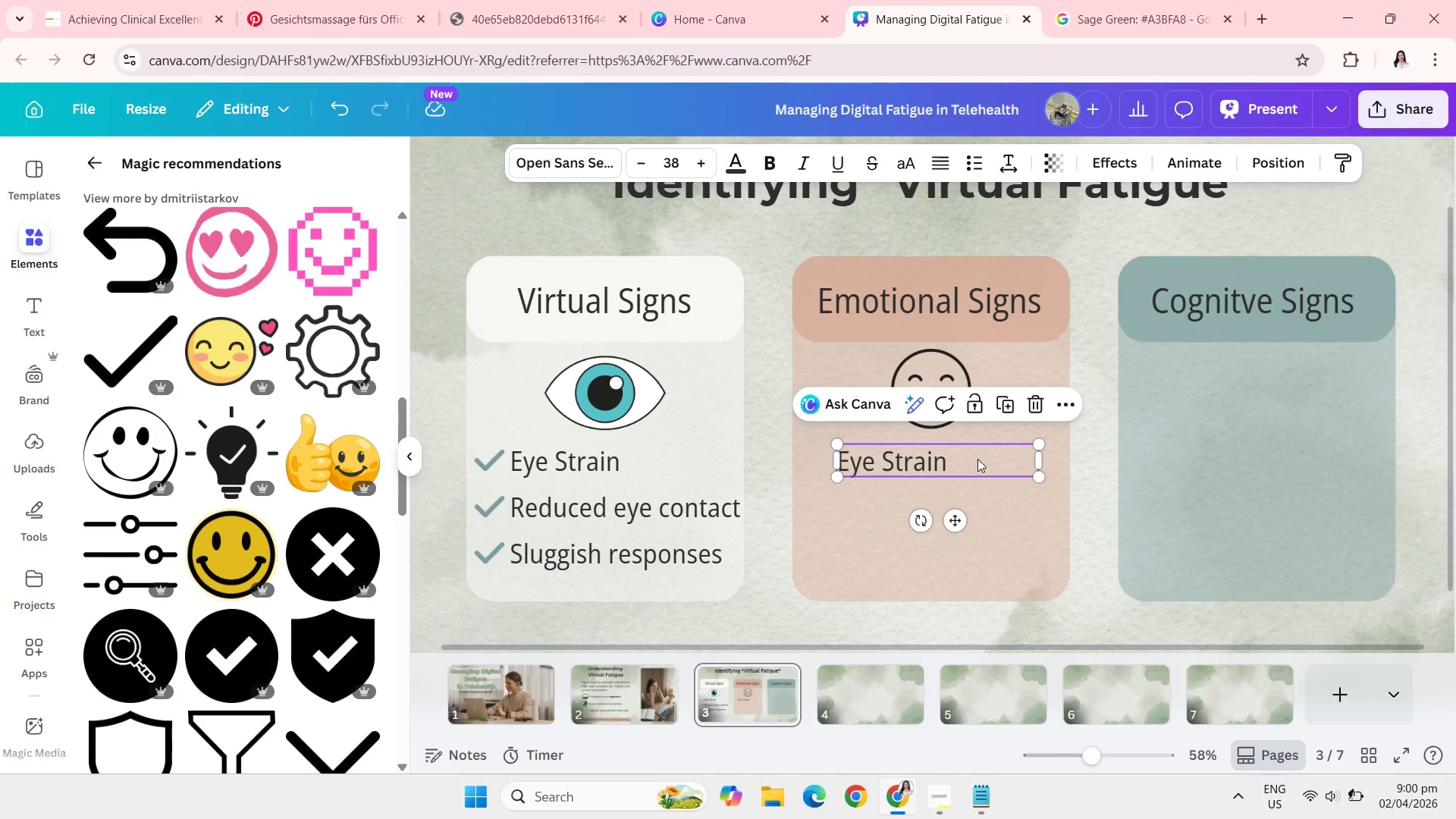 
left_click_drag(start_coordinate=[977, 459], to_coordinate=[981, 460])
 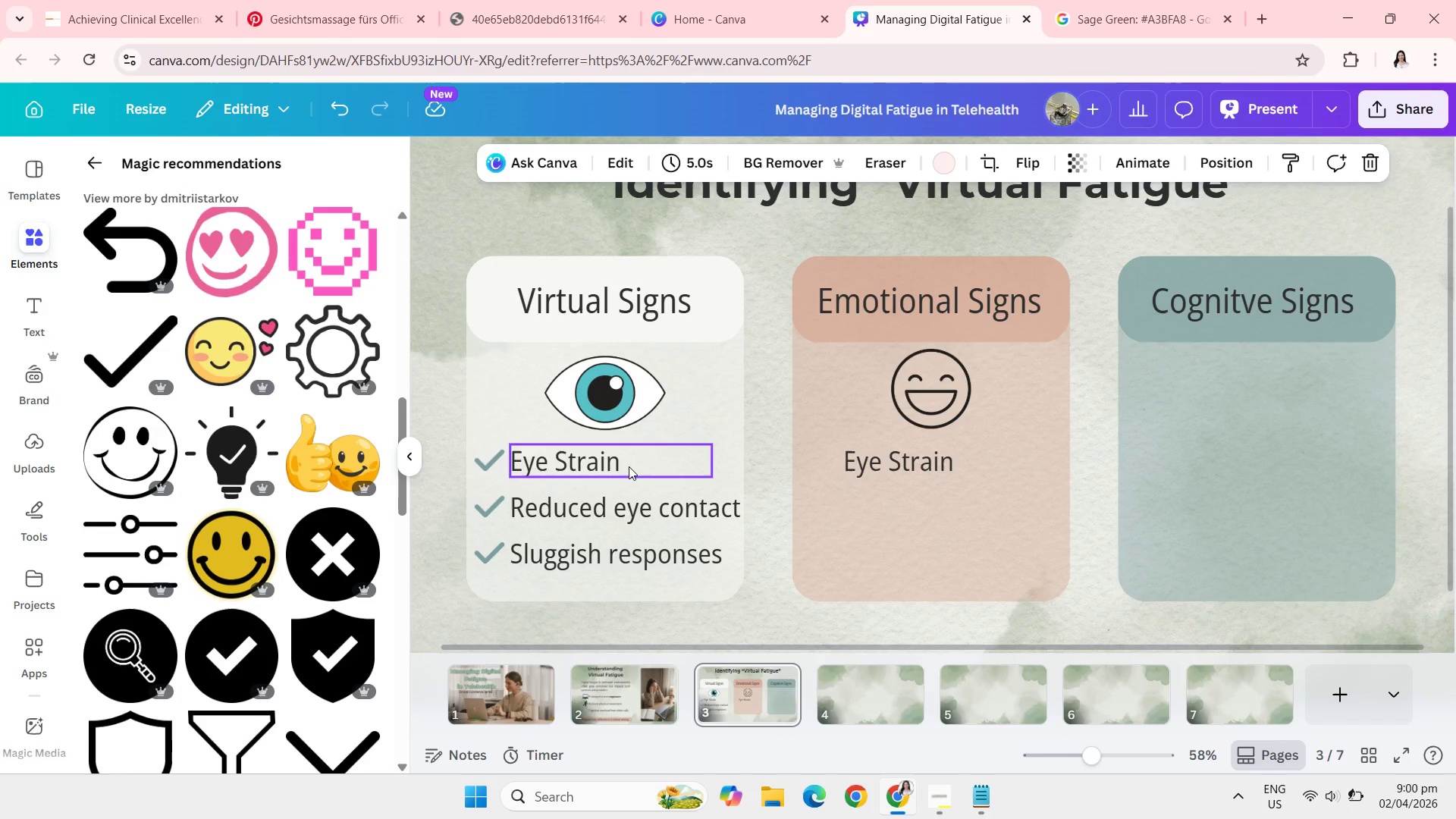 
wait(6.78)
 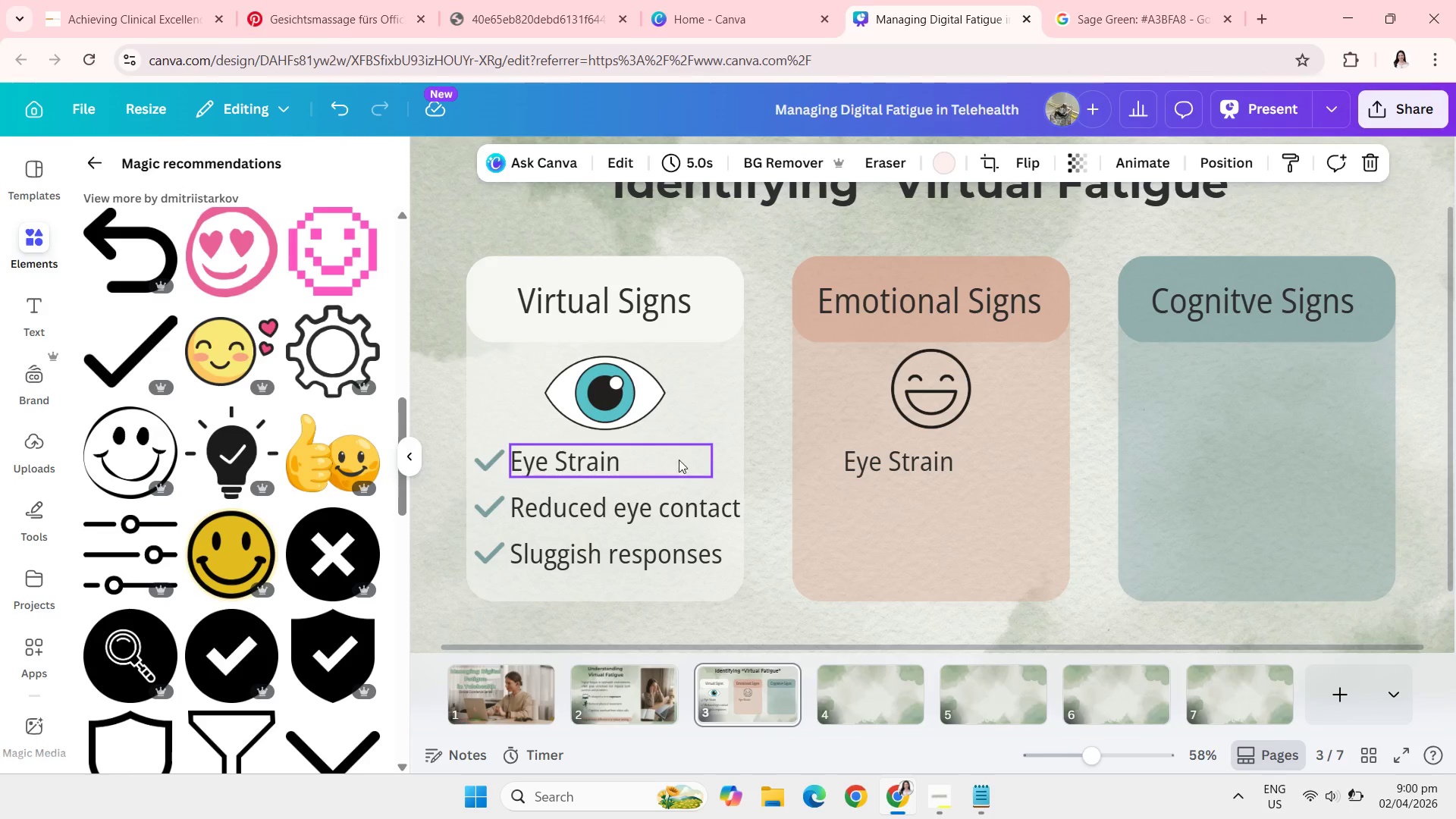 
left_click([906, 457])
 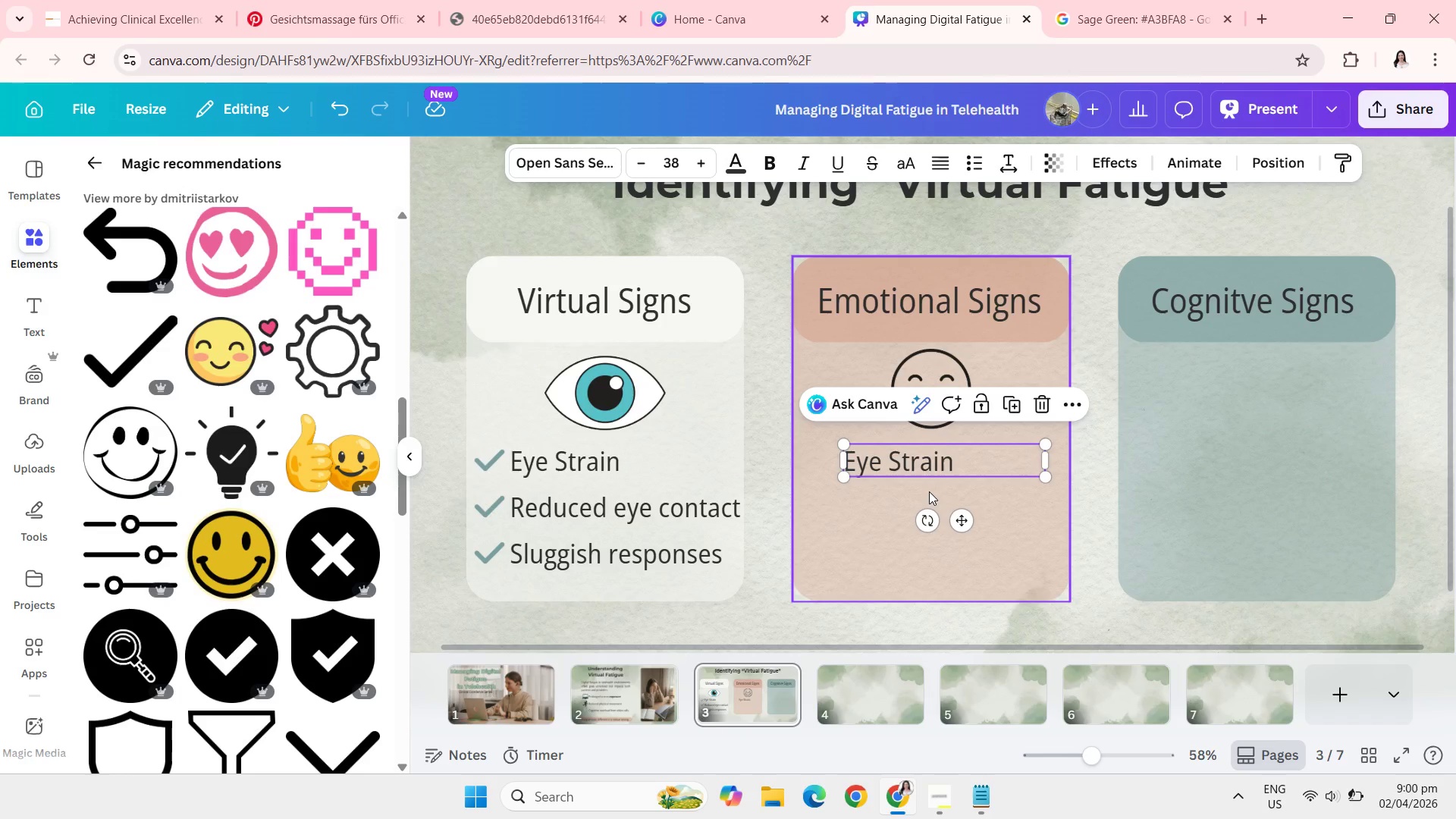 
left_click([774, 416])
 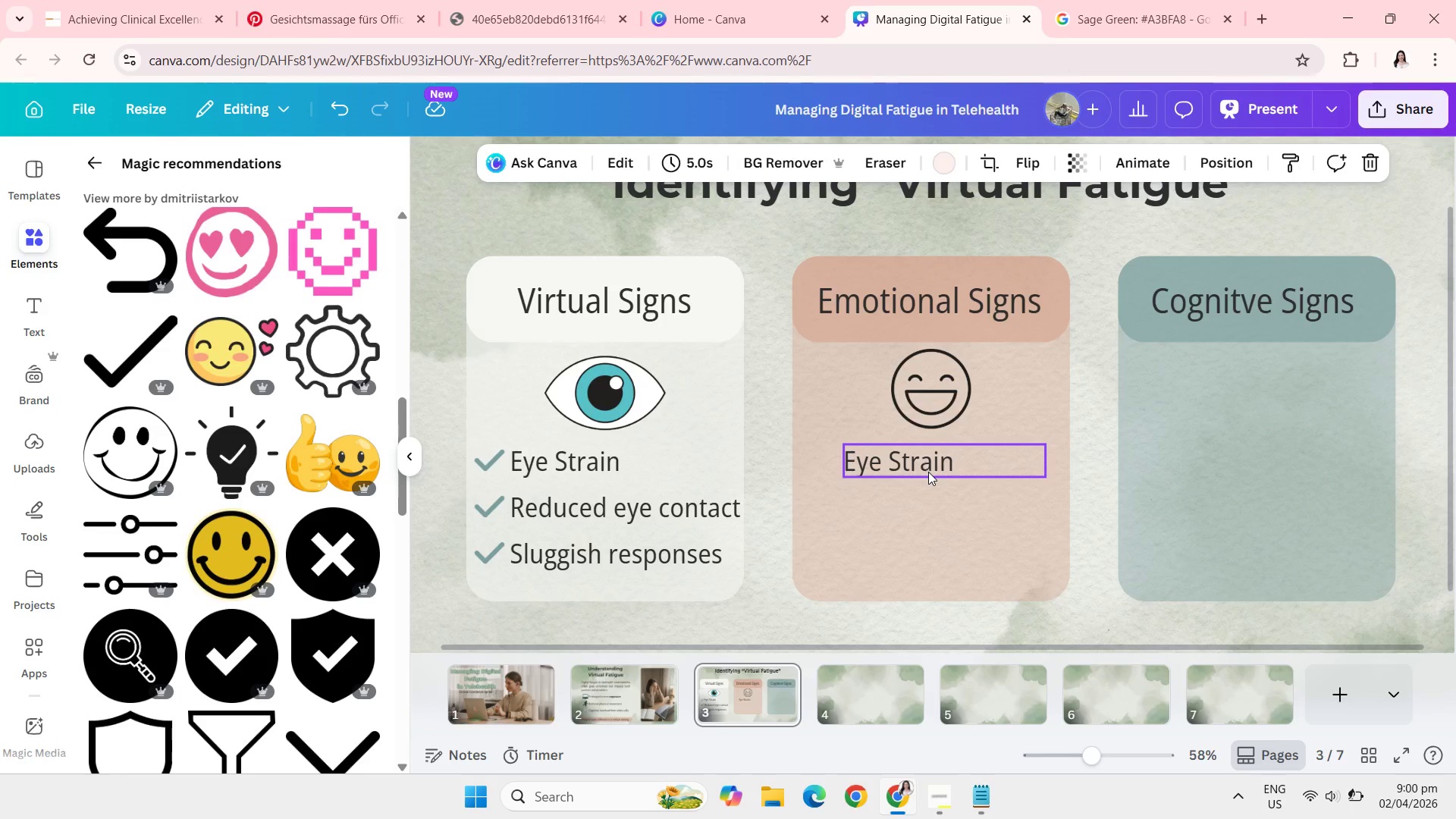 
left_click([928, 472])
 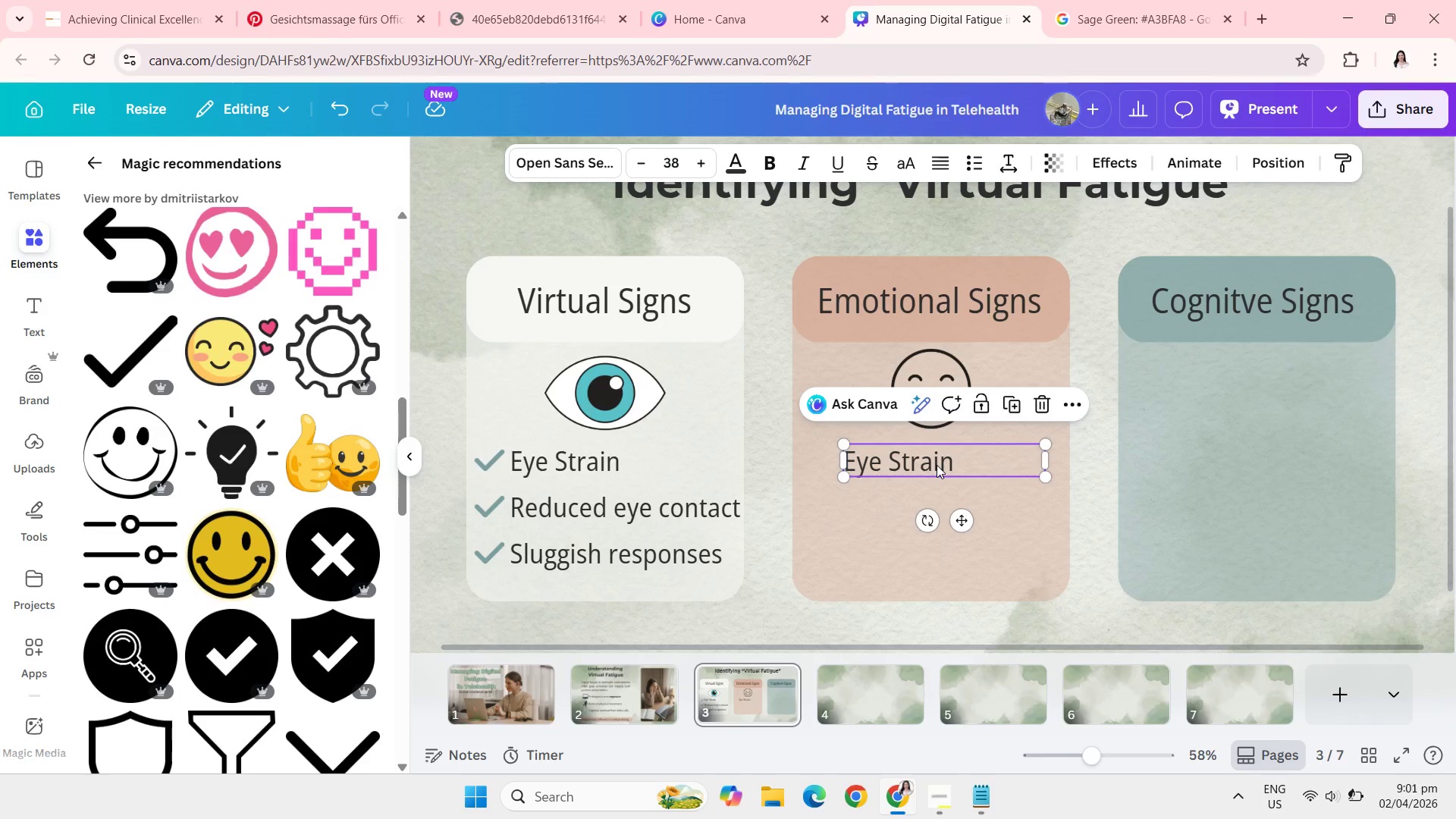 
left_click_drag(start_coordinate=[937, 465], to_coordinate=[932, 465])
 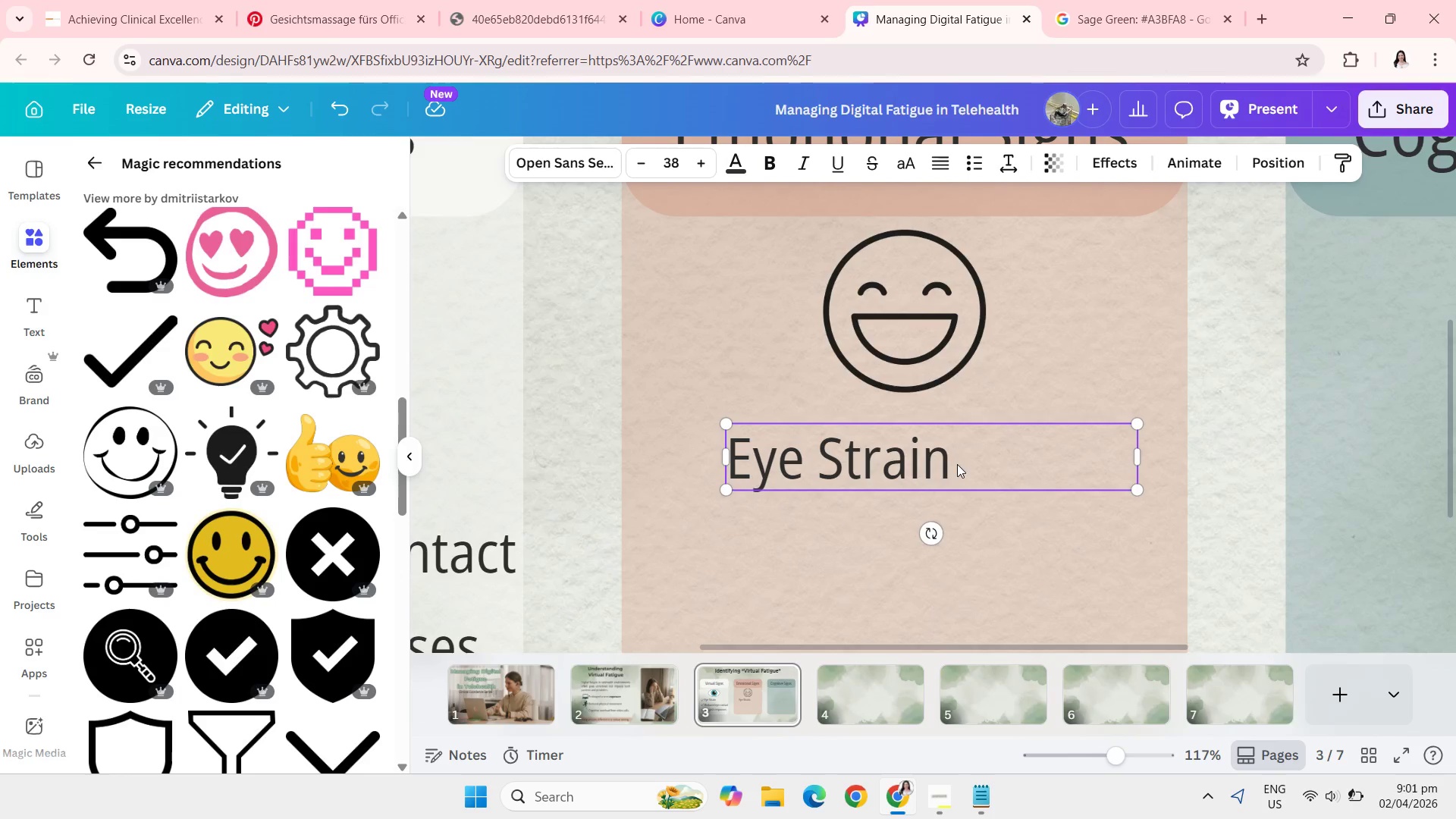 
left_click_drag(start_coordinate=[985, 456], to_coordinate=[977, 456])
 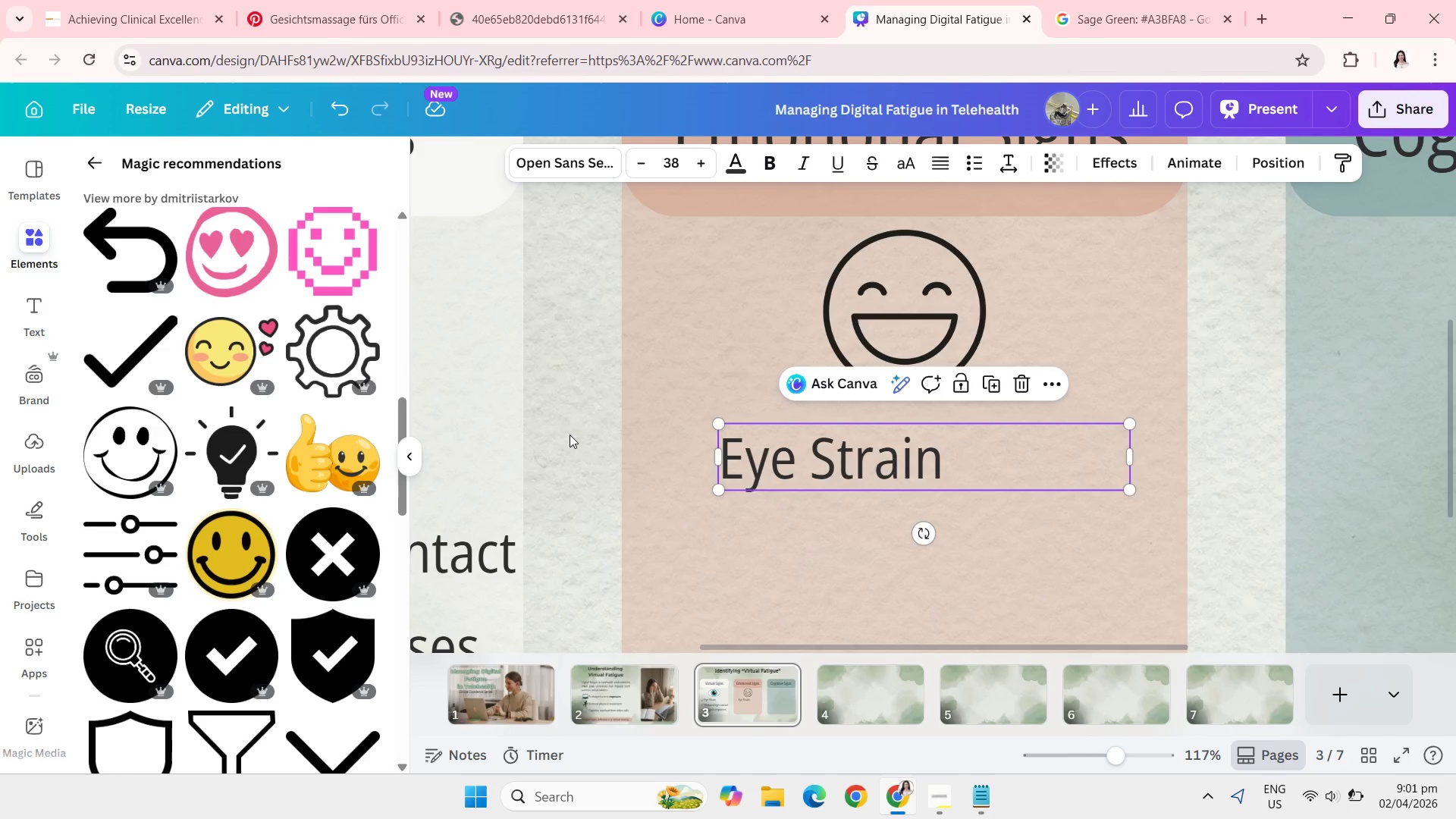 
left_click([570, 435])
 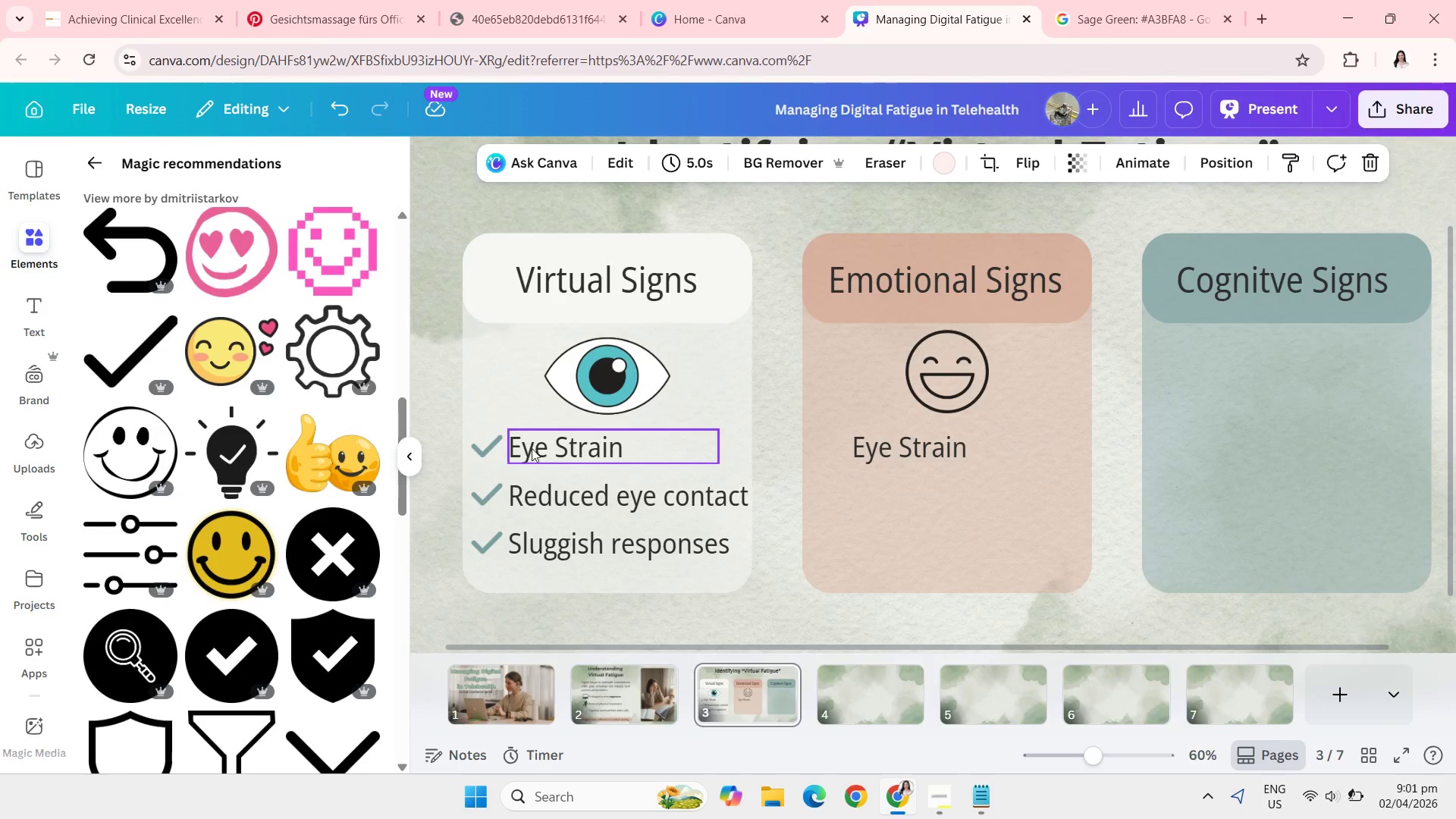 
left_click([487, 448])
 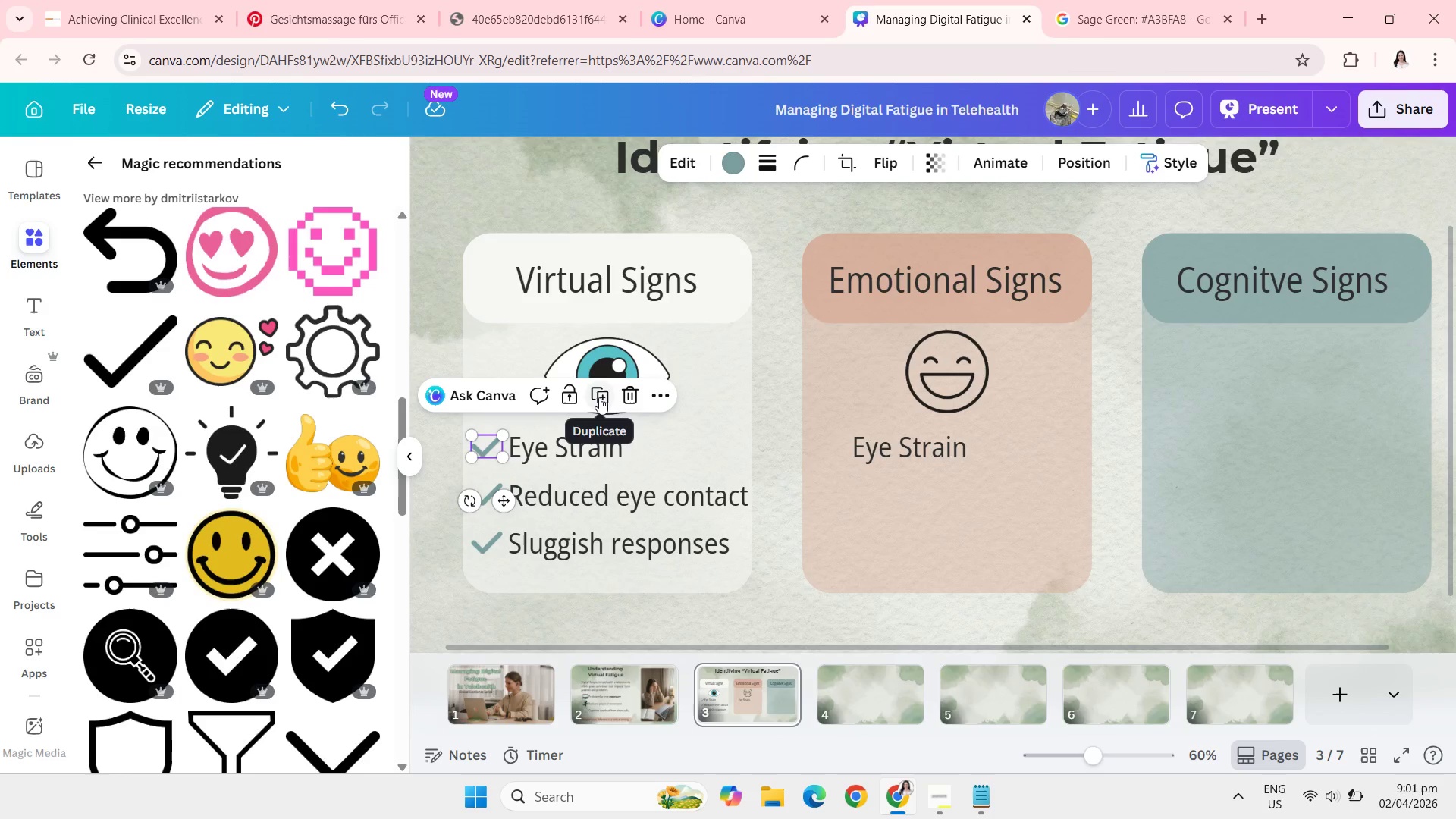 
left_click([599, 397])
 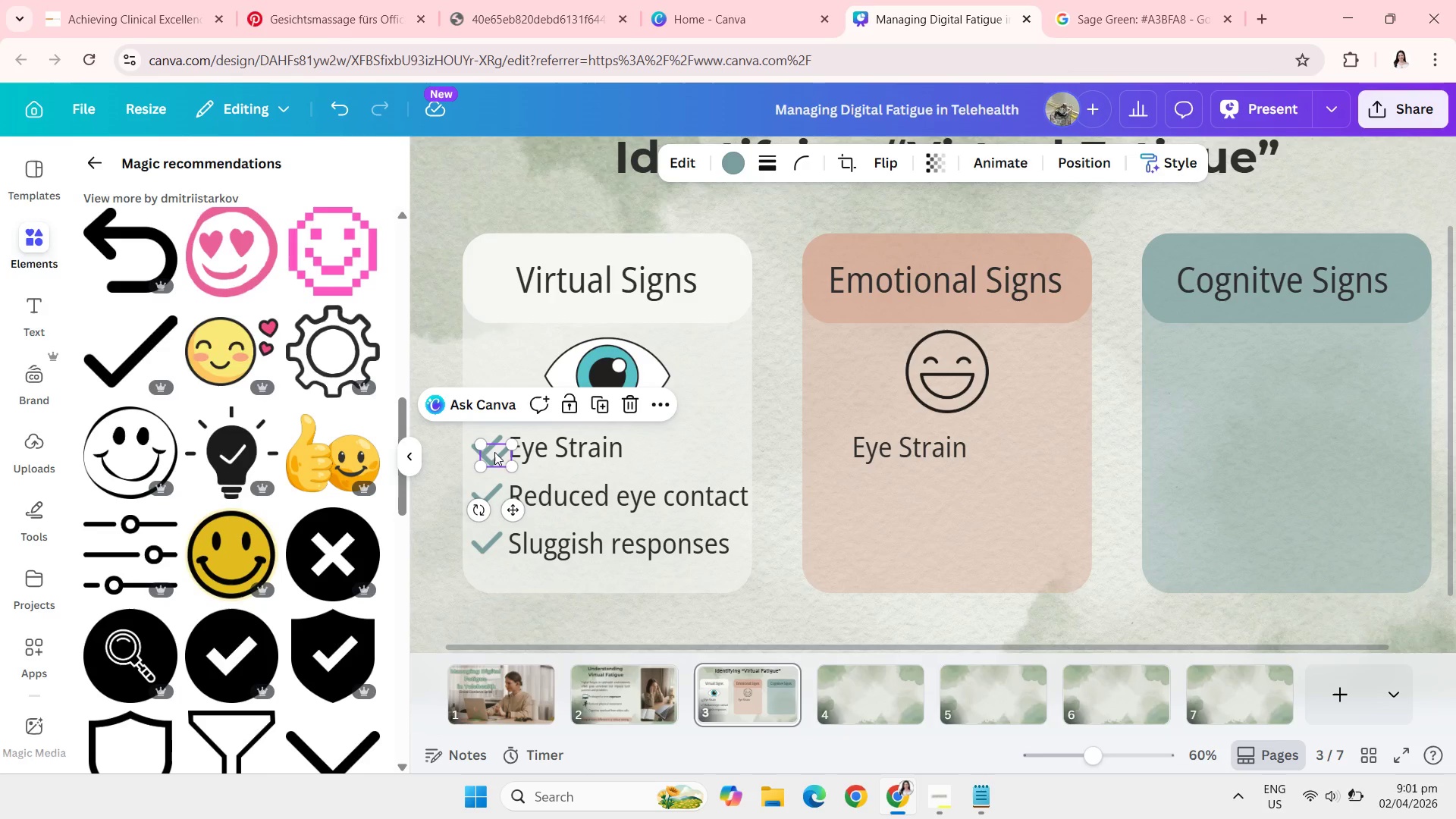 
left_click_drag(start_coordinate=[494, 452], to_coordinate=[827, 444])
 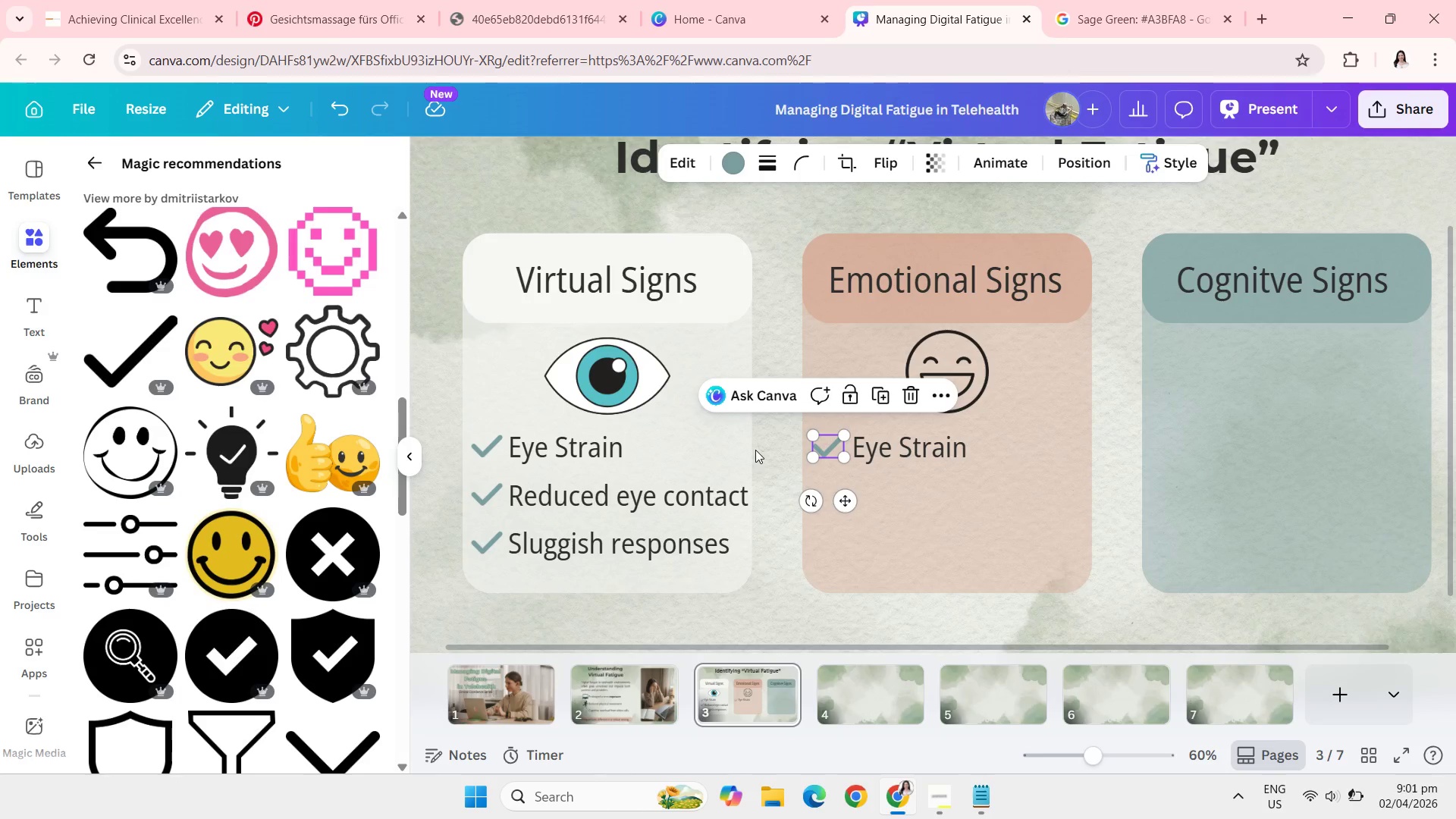 
left_click([755, 450])
 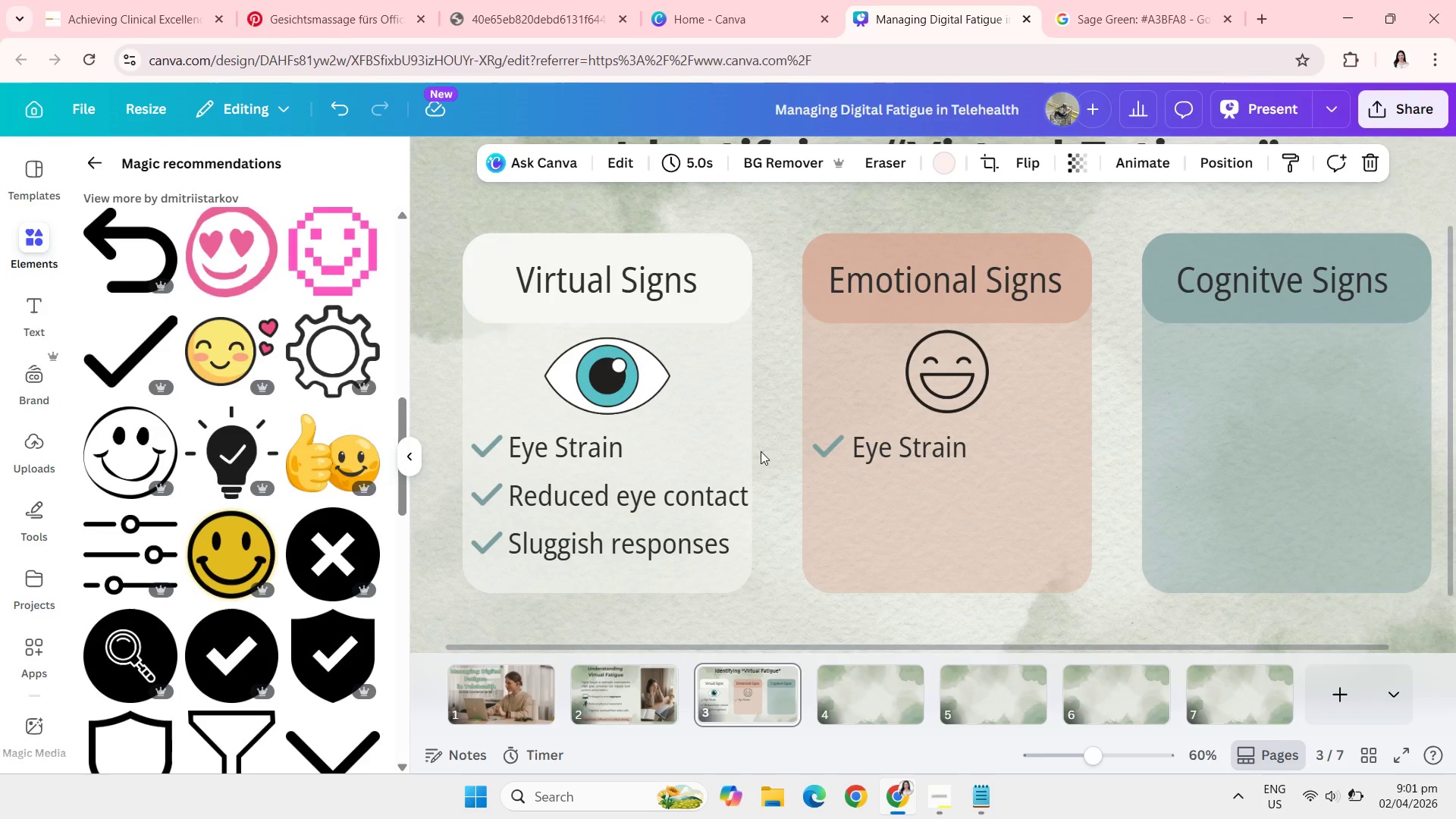 
wait(9.3)
 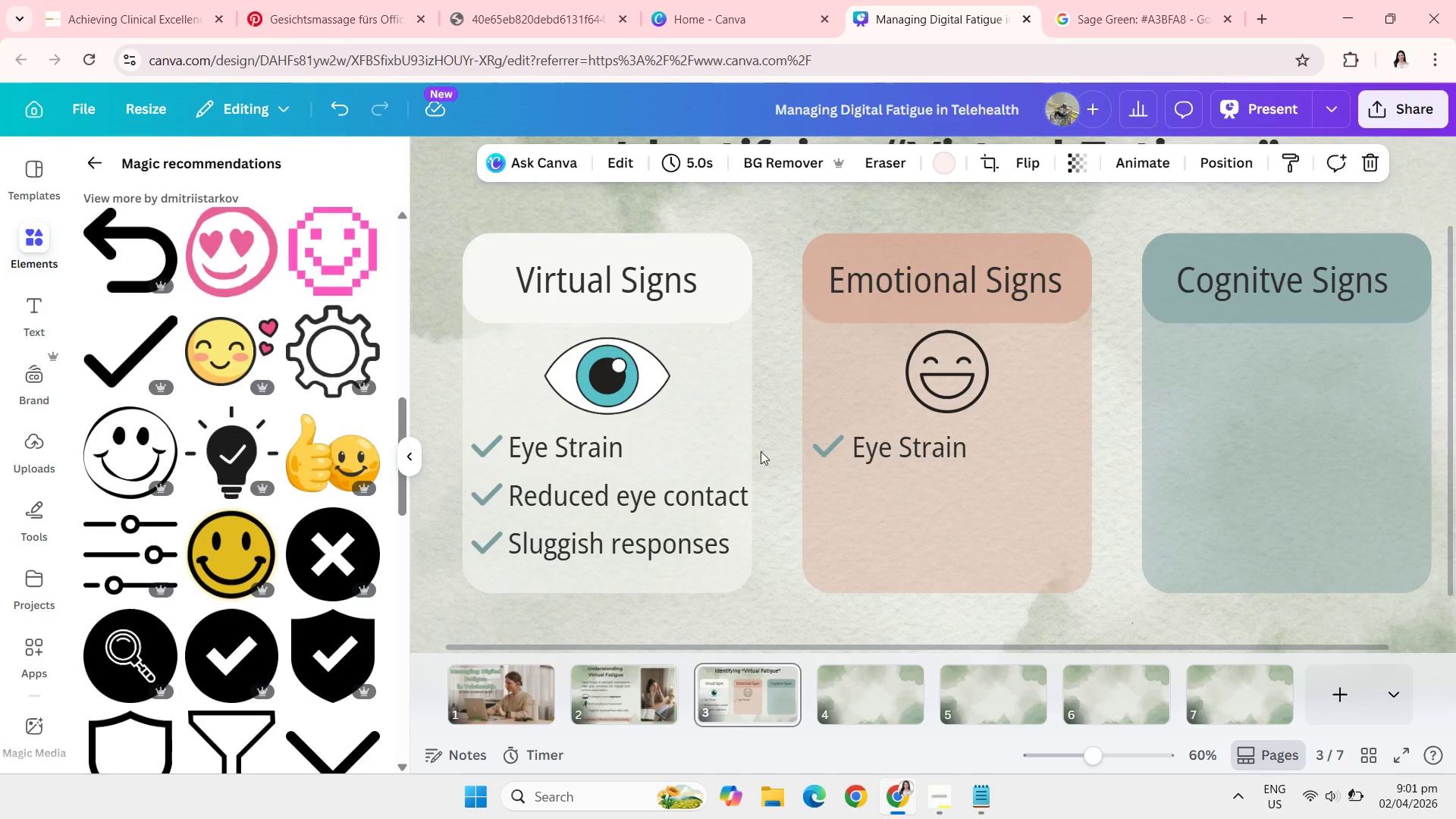 
left_click([831, 449])
 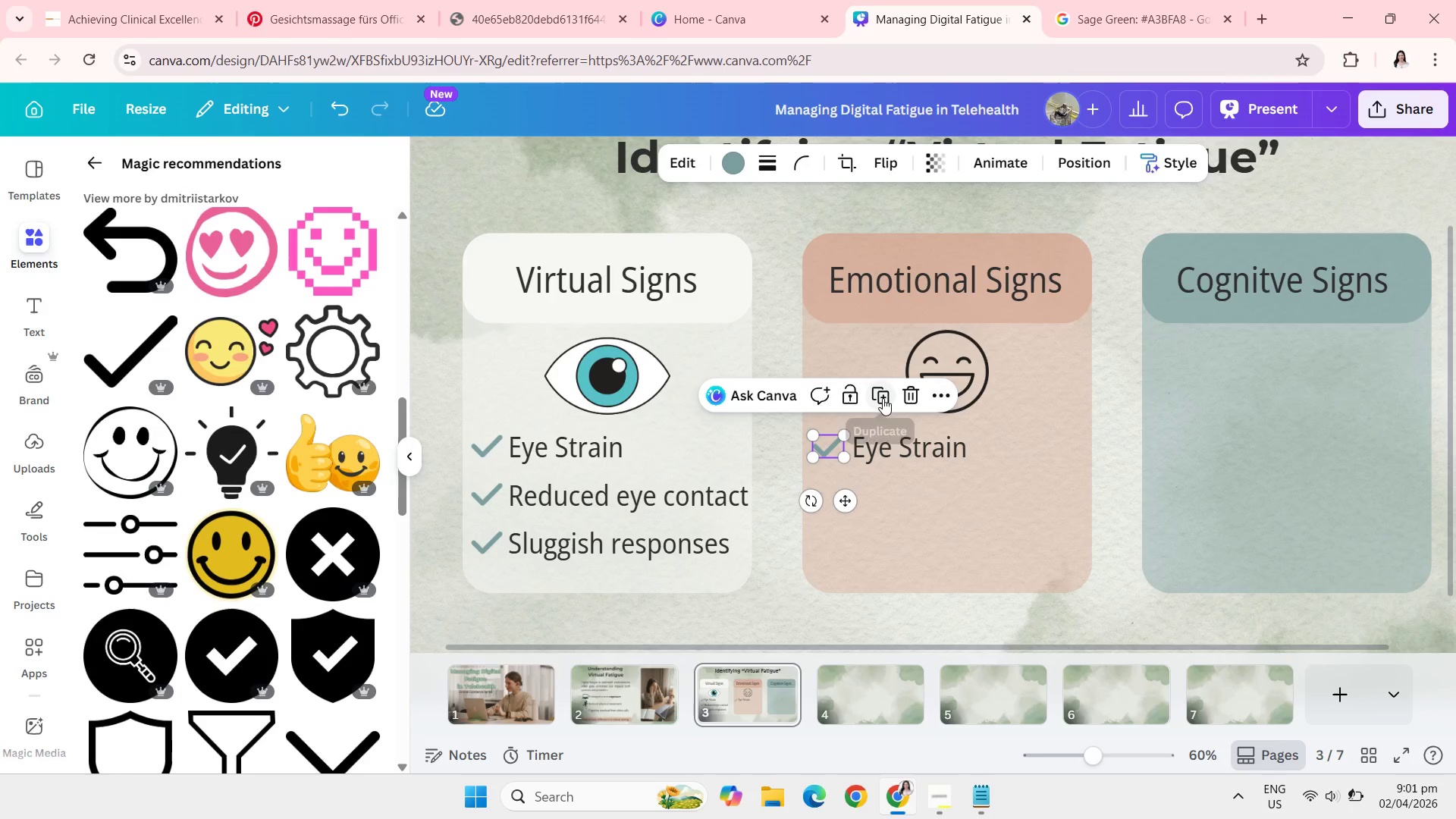 
left_click([883, 398])
 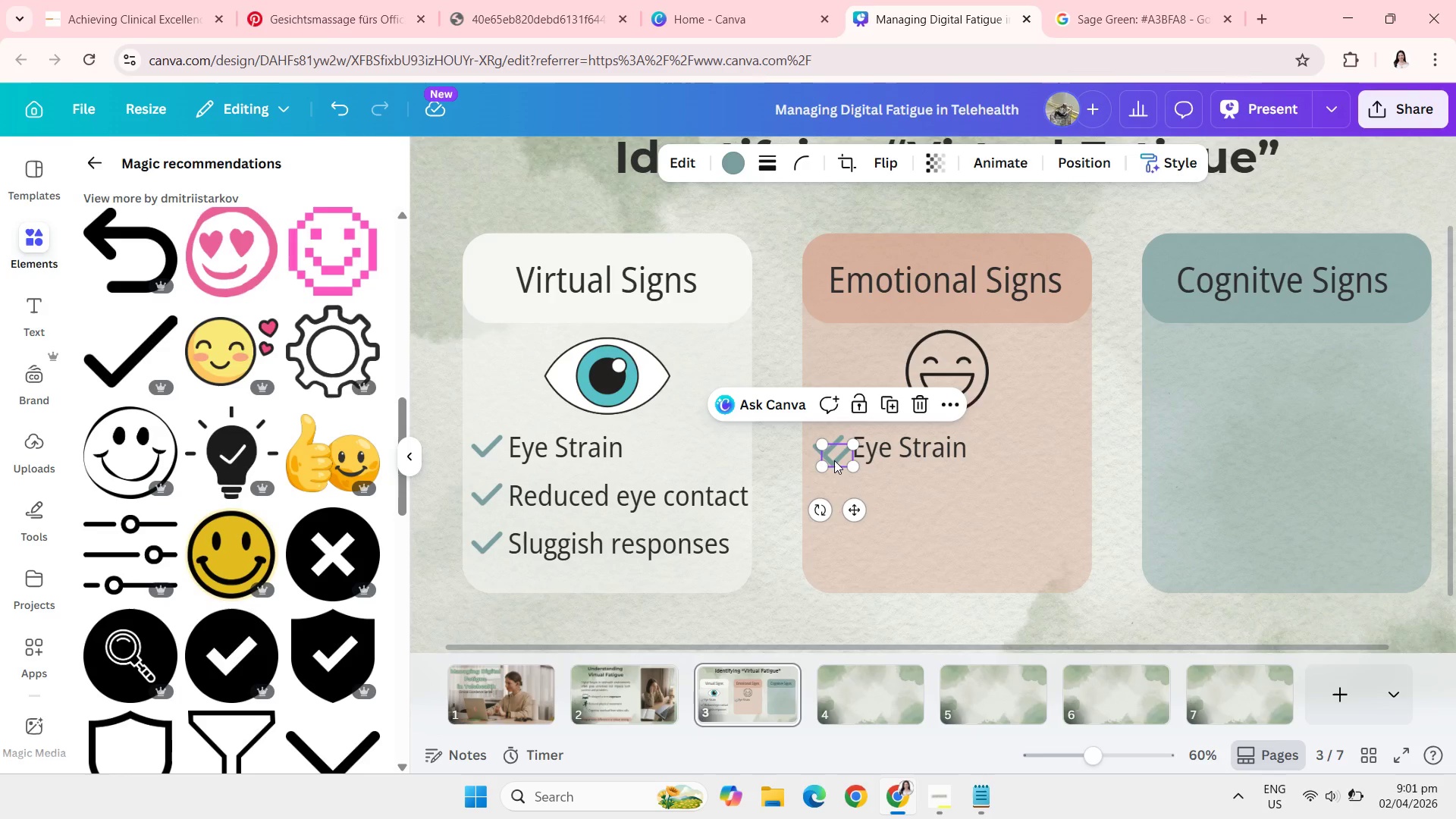 
left_click_drag(start_coordinate=[834, 460], to_coordinate=[828, 498])
 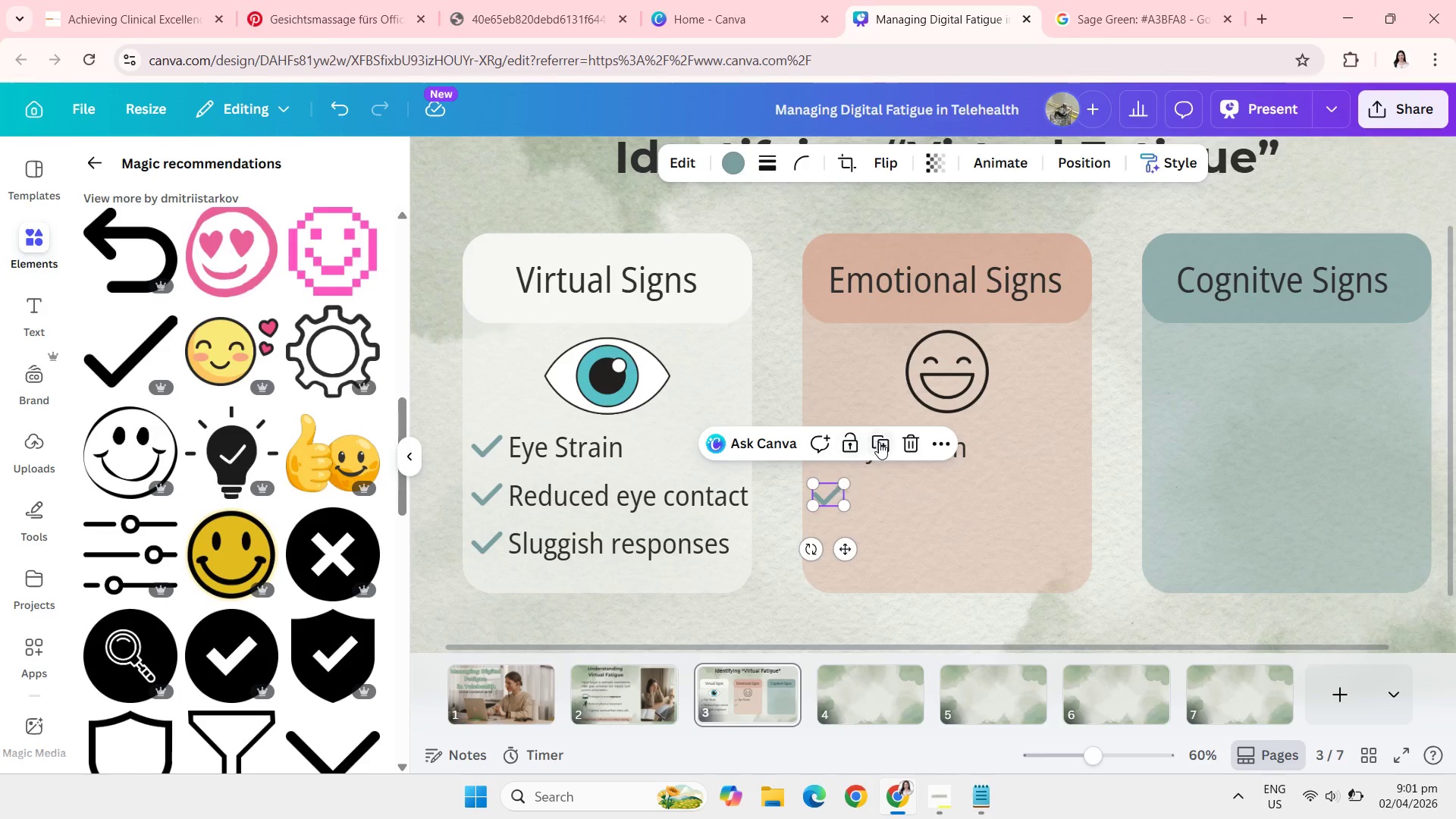 
left_click([883, 443])
 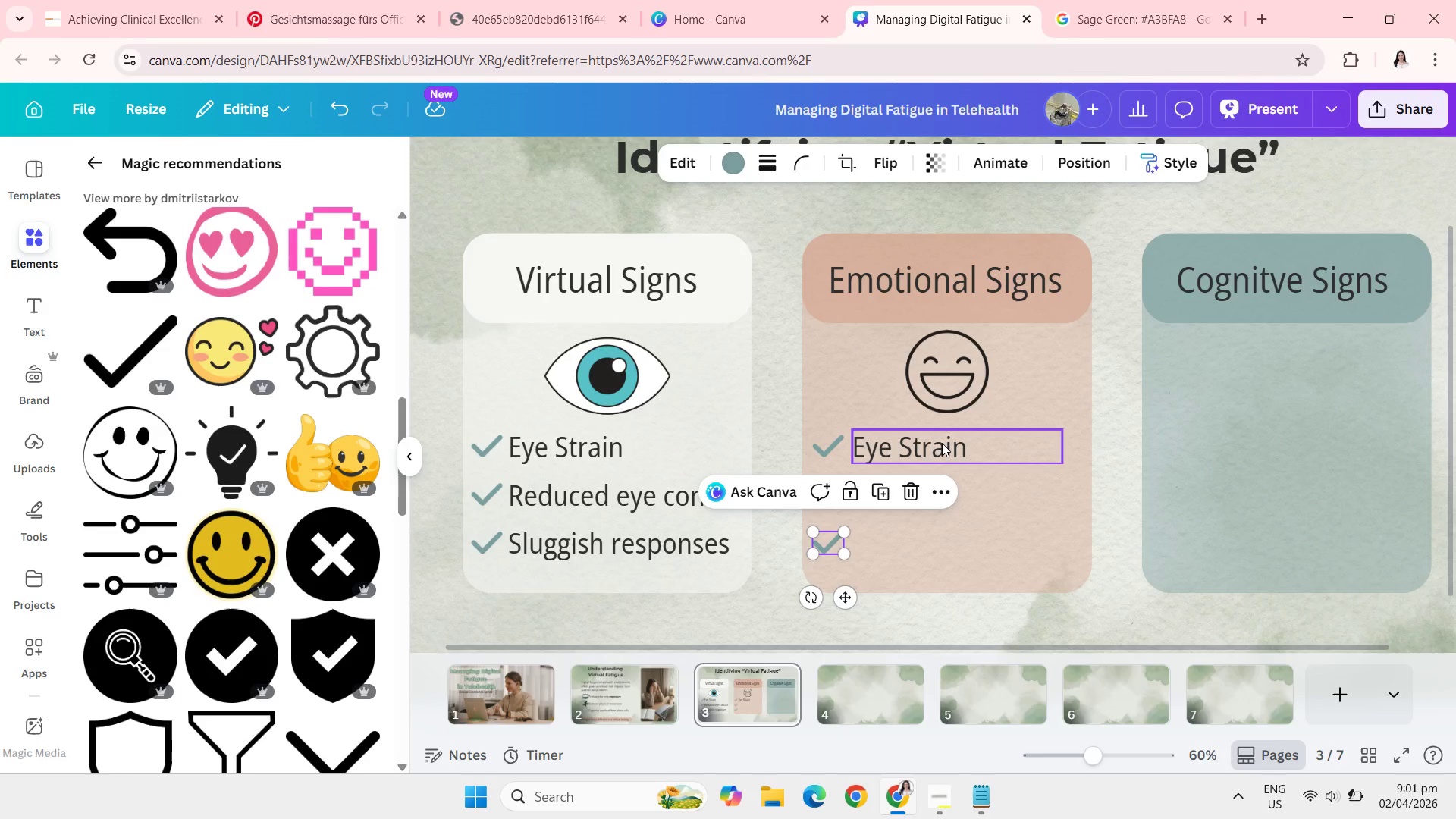 
left_click([942, 443])
 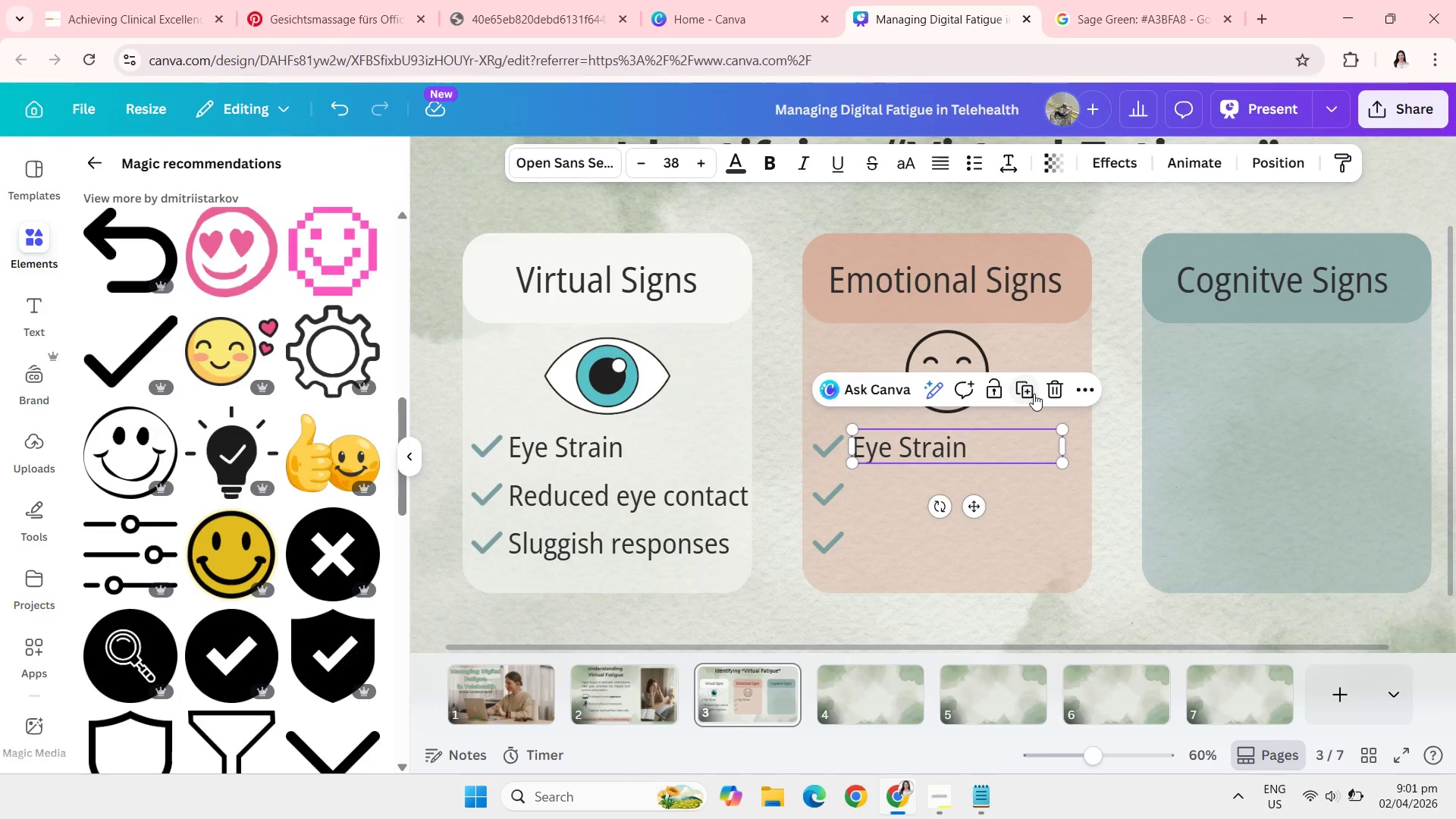 
left_click([1033, 394])
 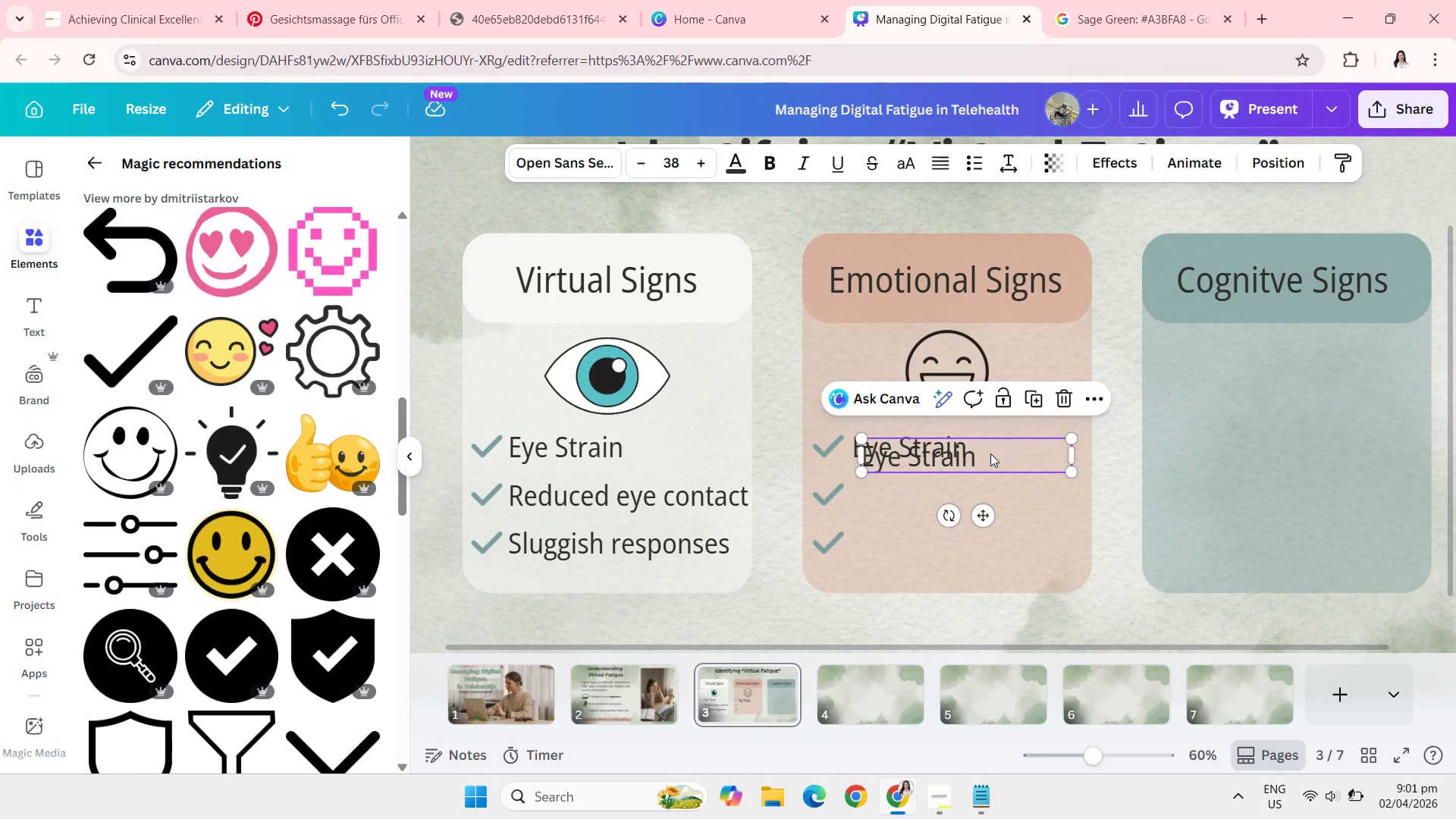 
left_click_drag(start_coordinate=[990, 453], to_coordinate=[977, 493])
 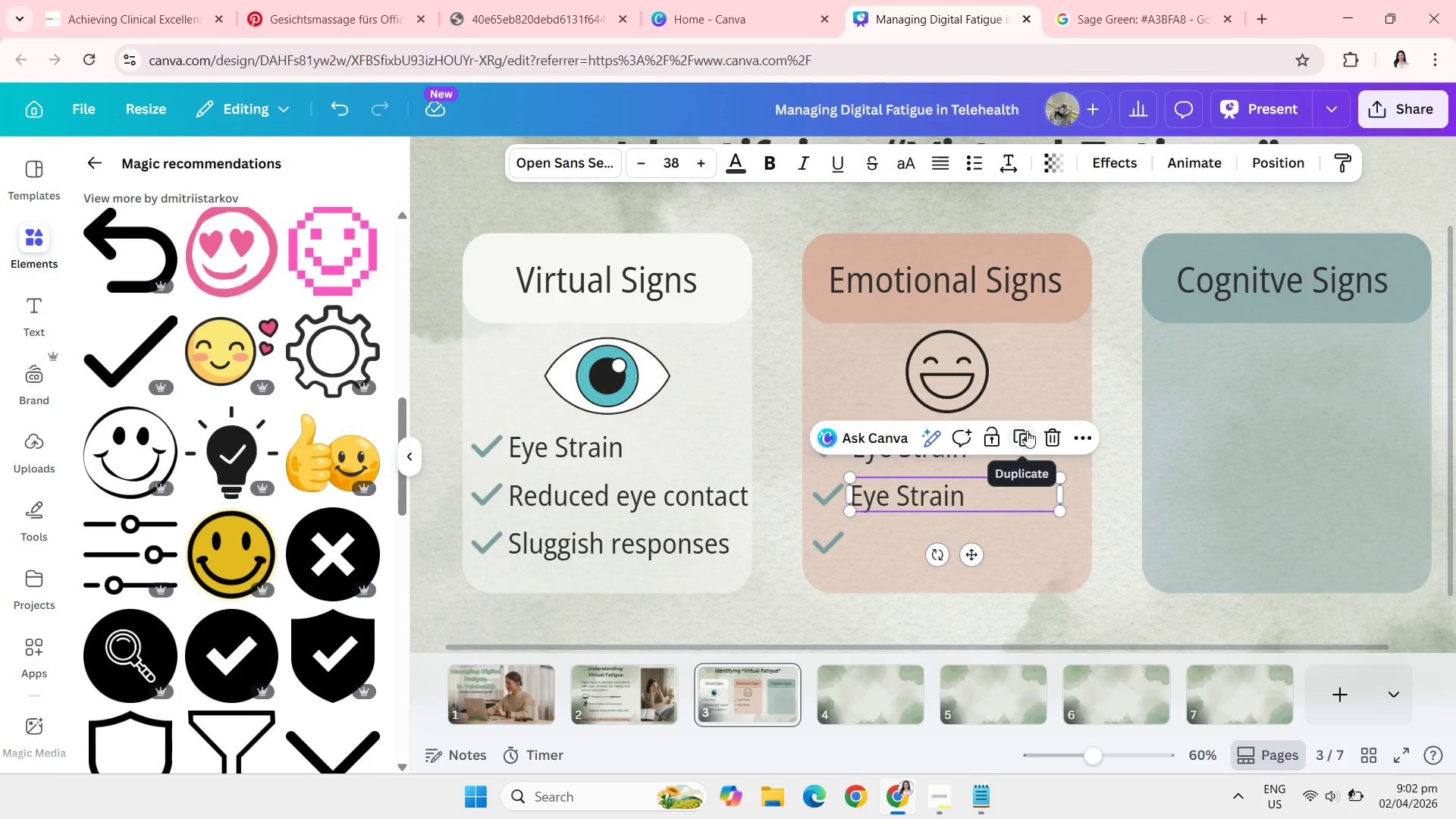 
left_click([1027, 431])
 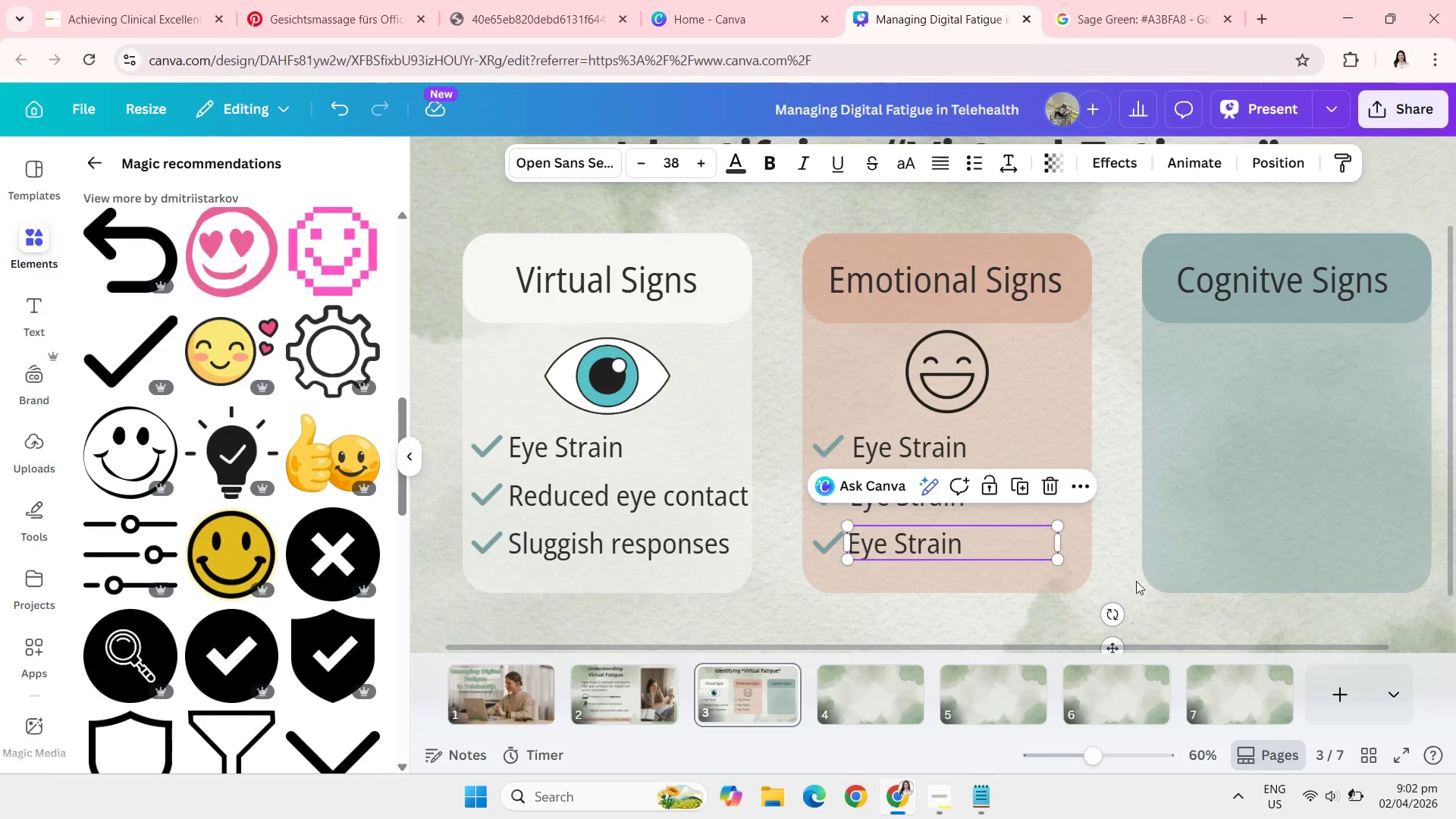 
left_click([1160, 600])
 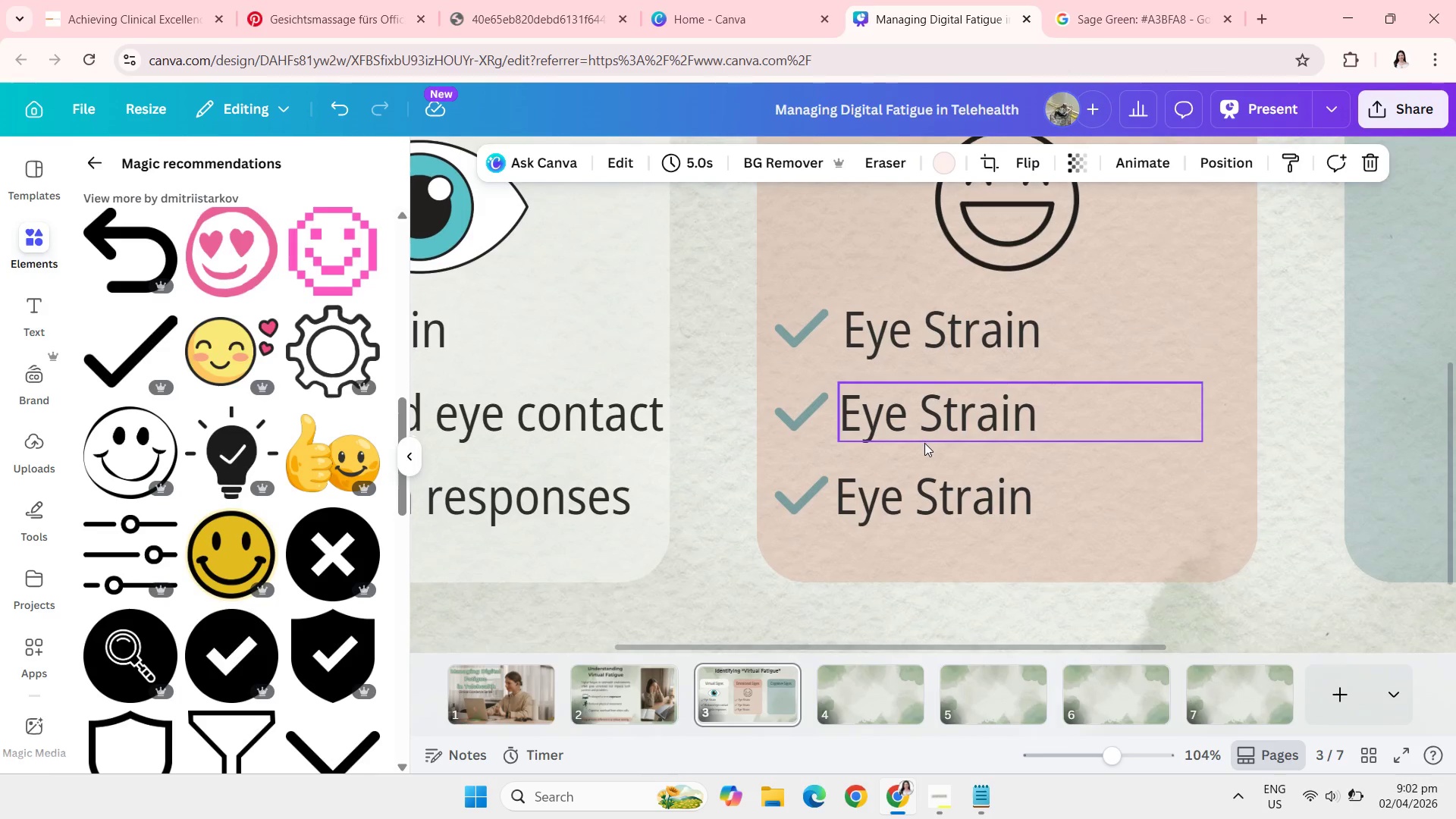 
wait(6.06)
 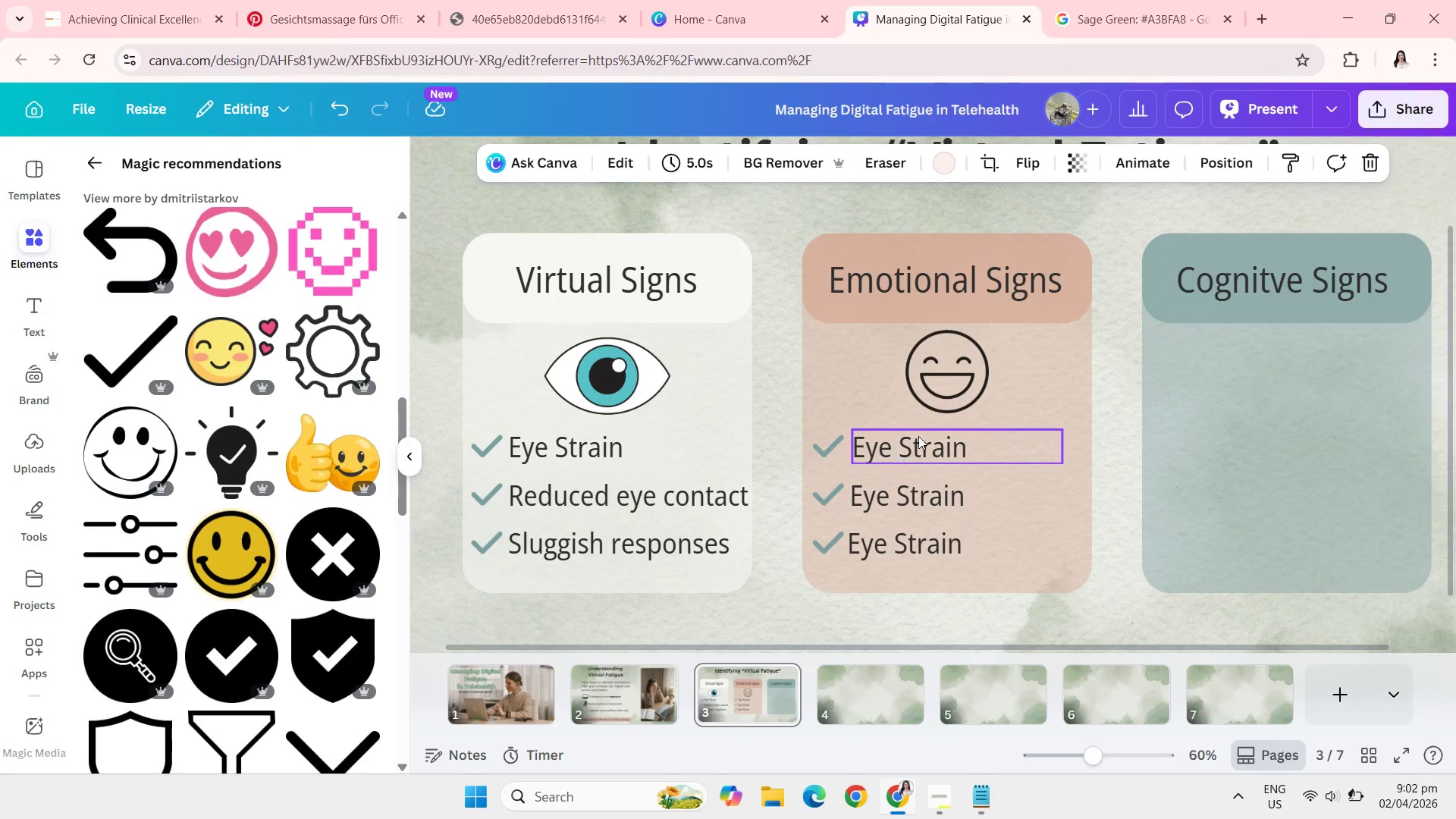 
left_click_drag(start_coordinate=[899, 494], to_coordinate=[905, 494])
 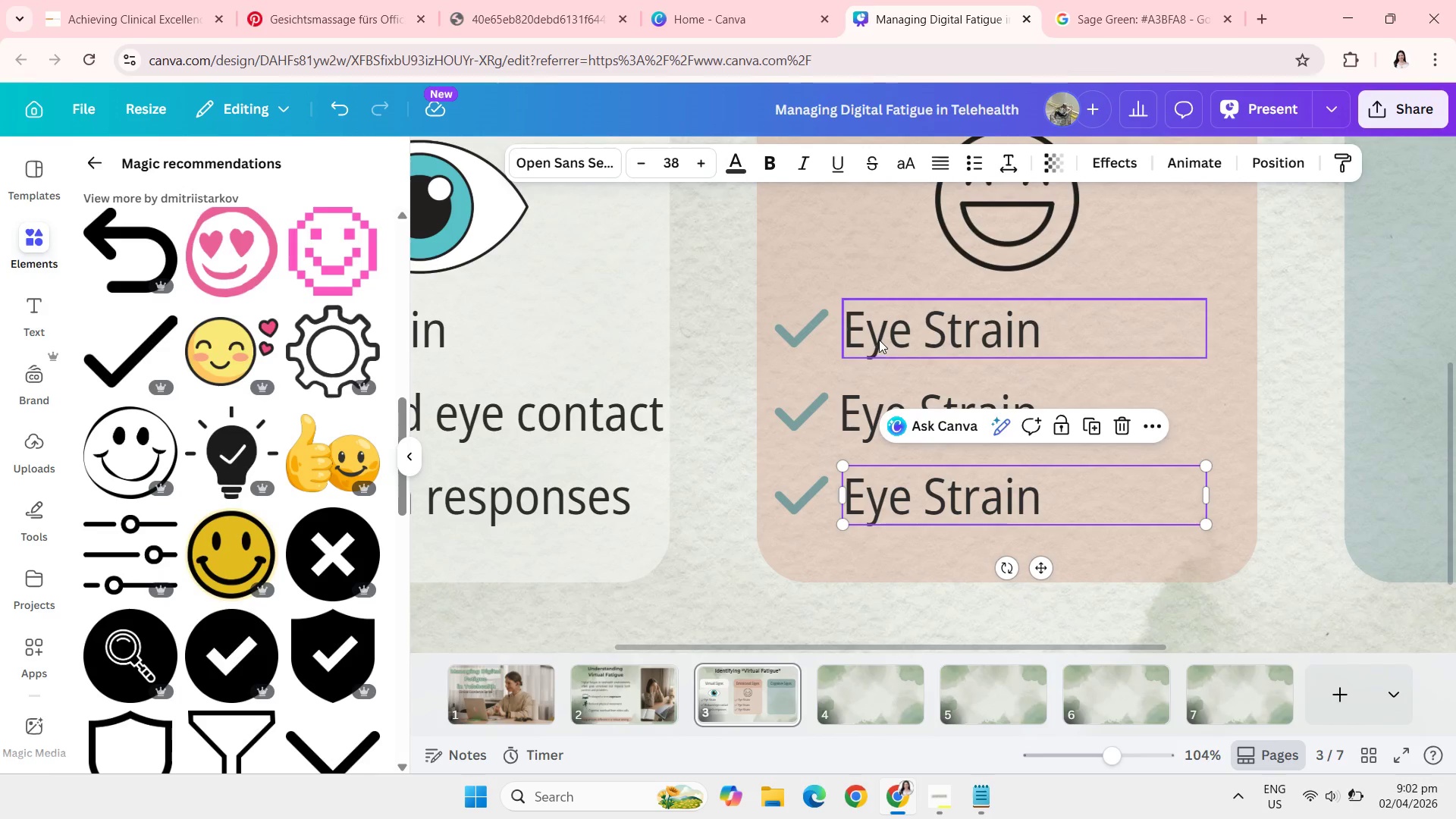 
left_click_drag(start_coordinate=[880, 340], to_coordinate=[876, 340])
 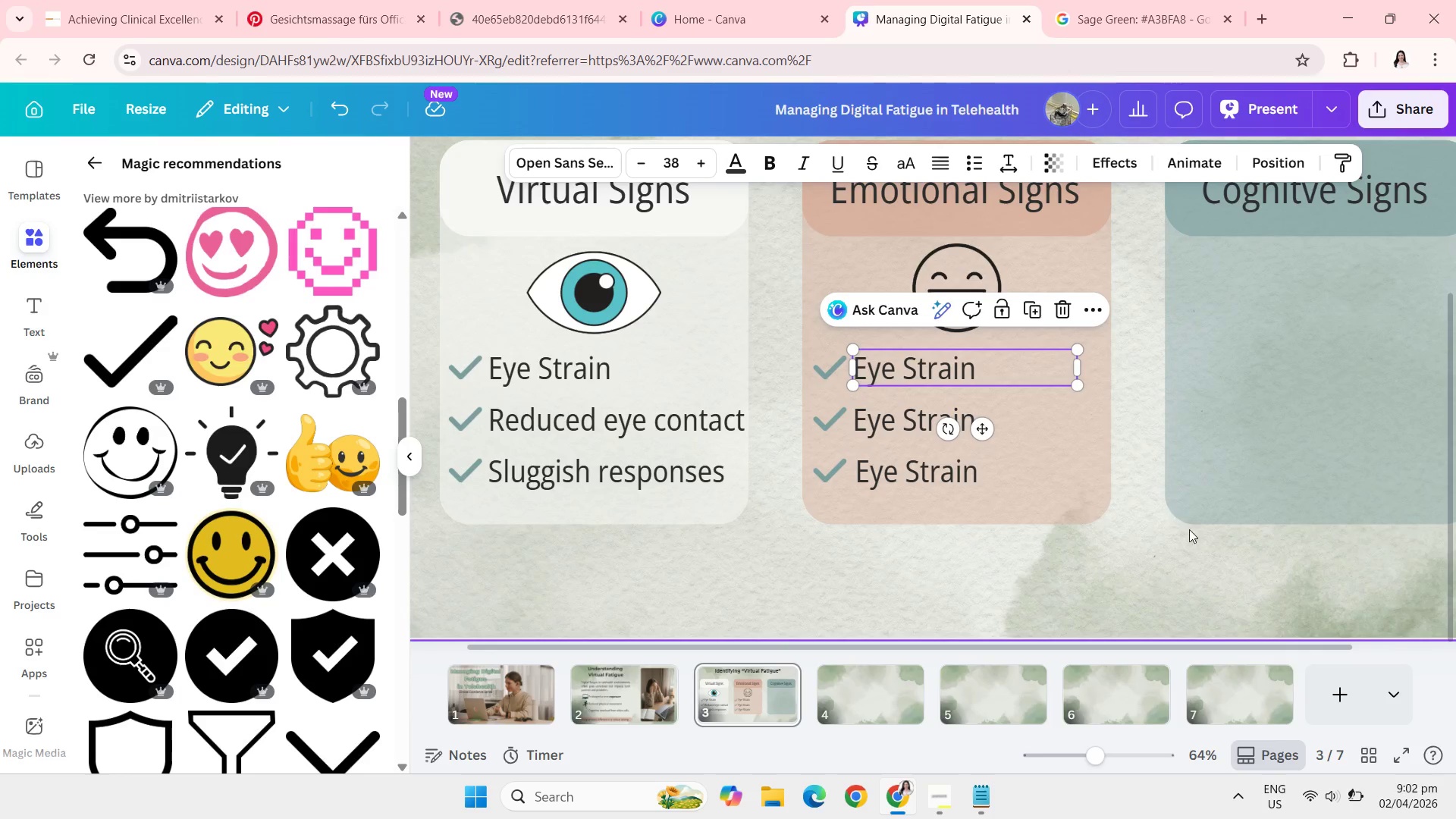 
left_click([1190, 535])
 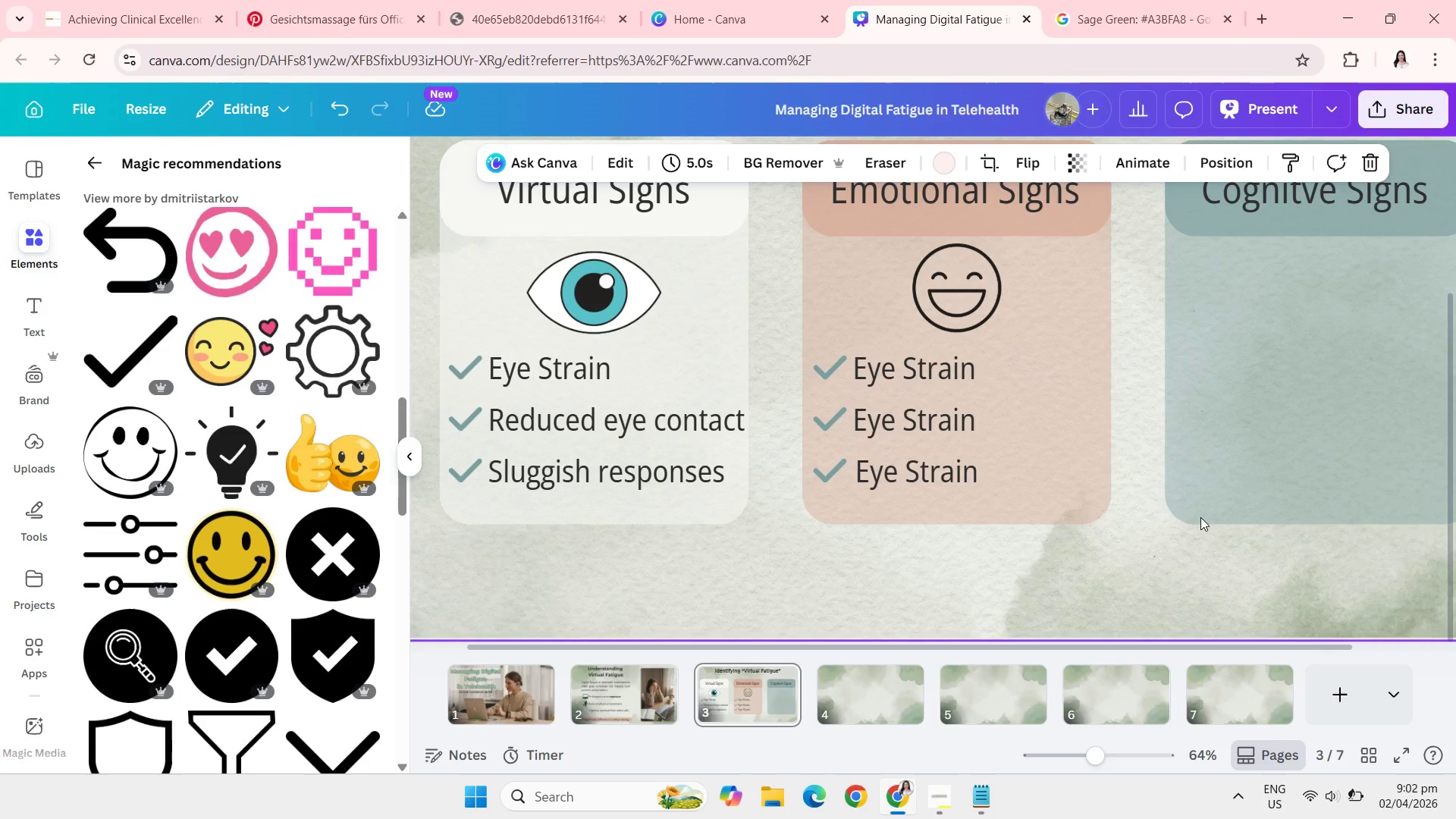 
wait(17.17)
 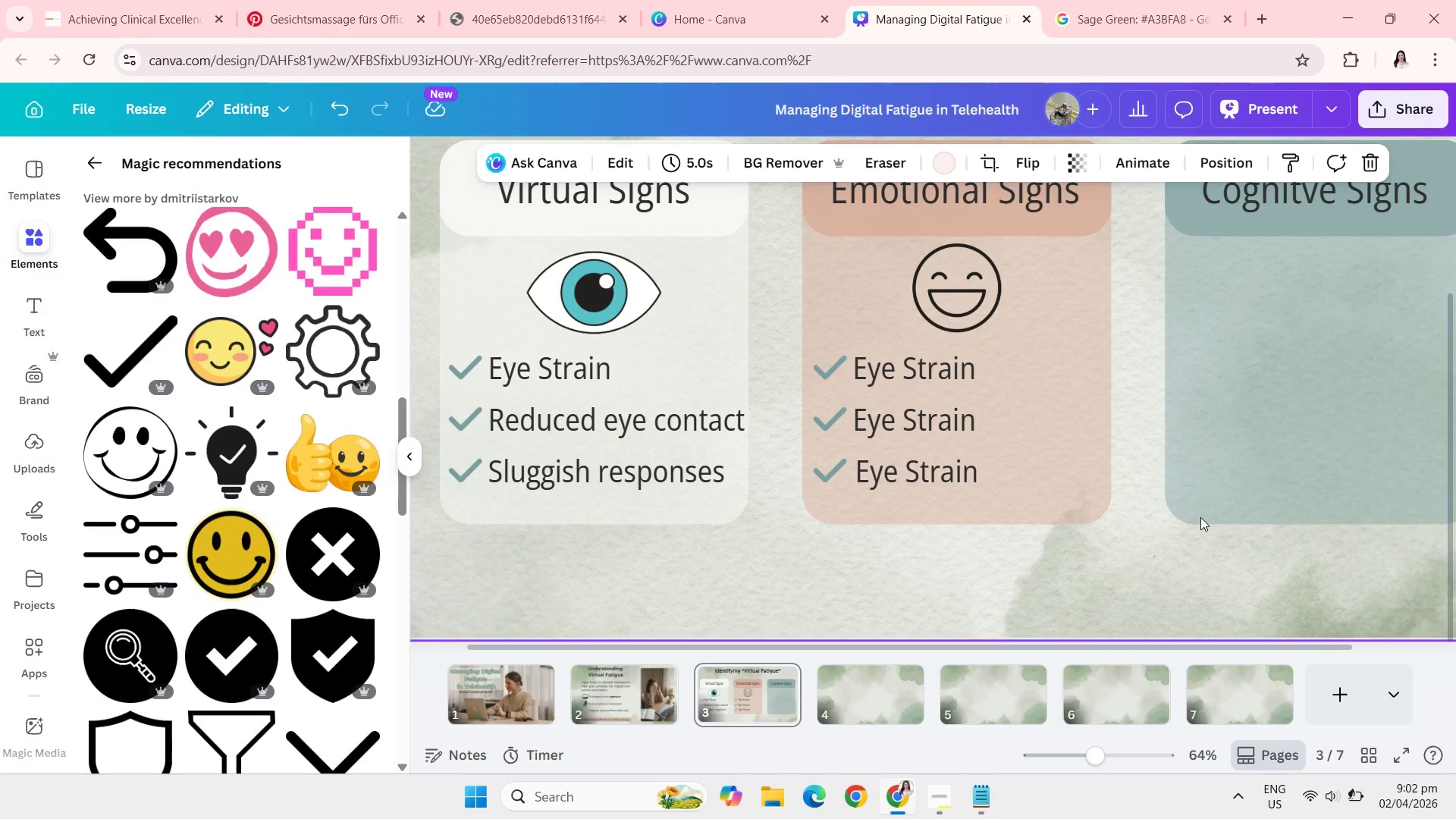 
left_click([946, 377])
 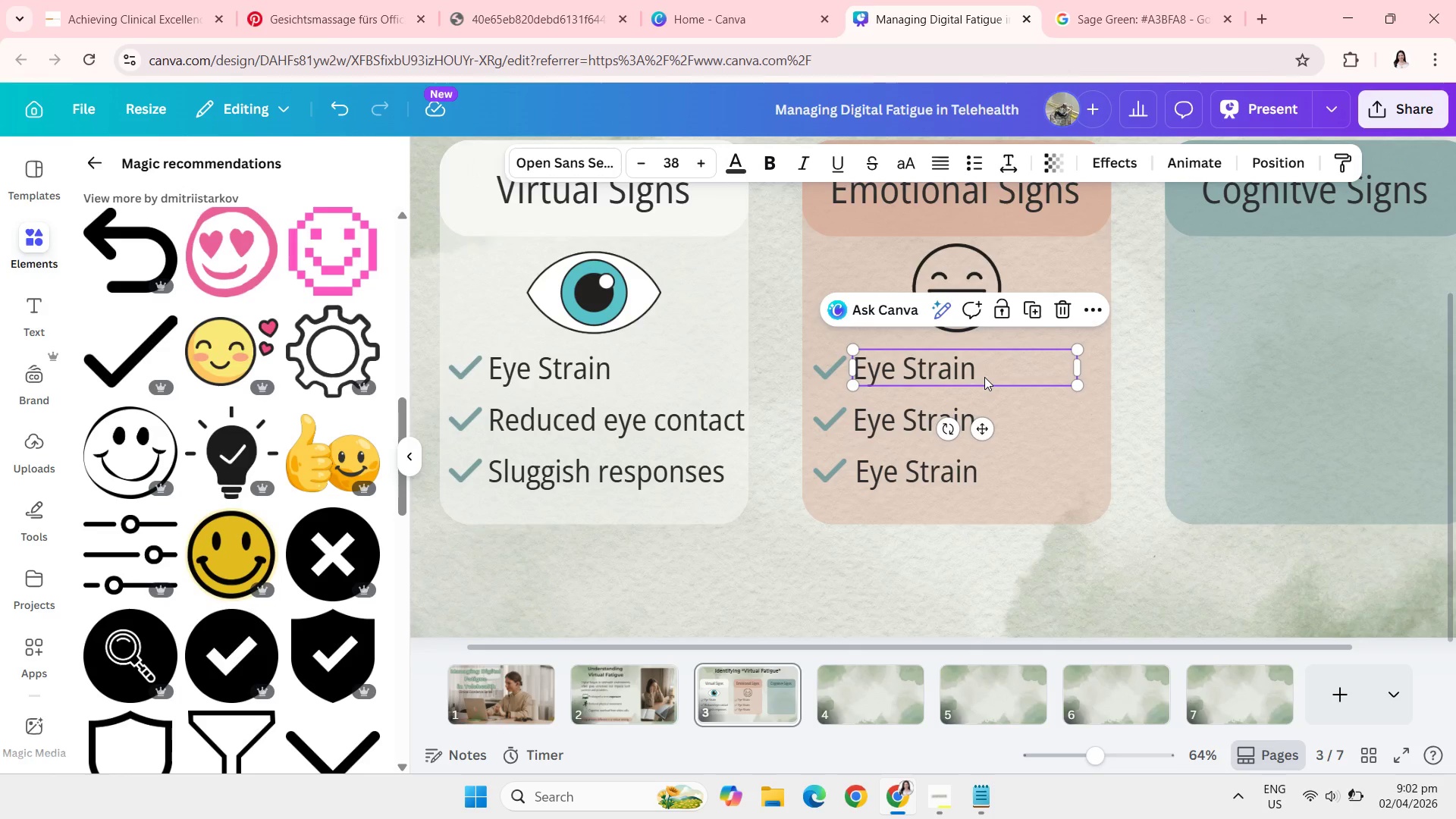 
left_click([984, 377])
 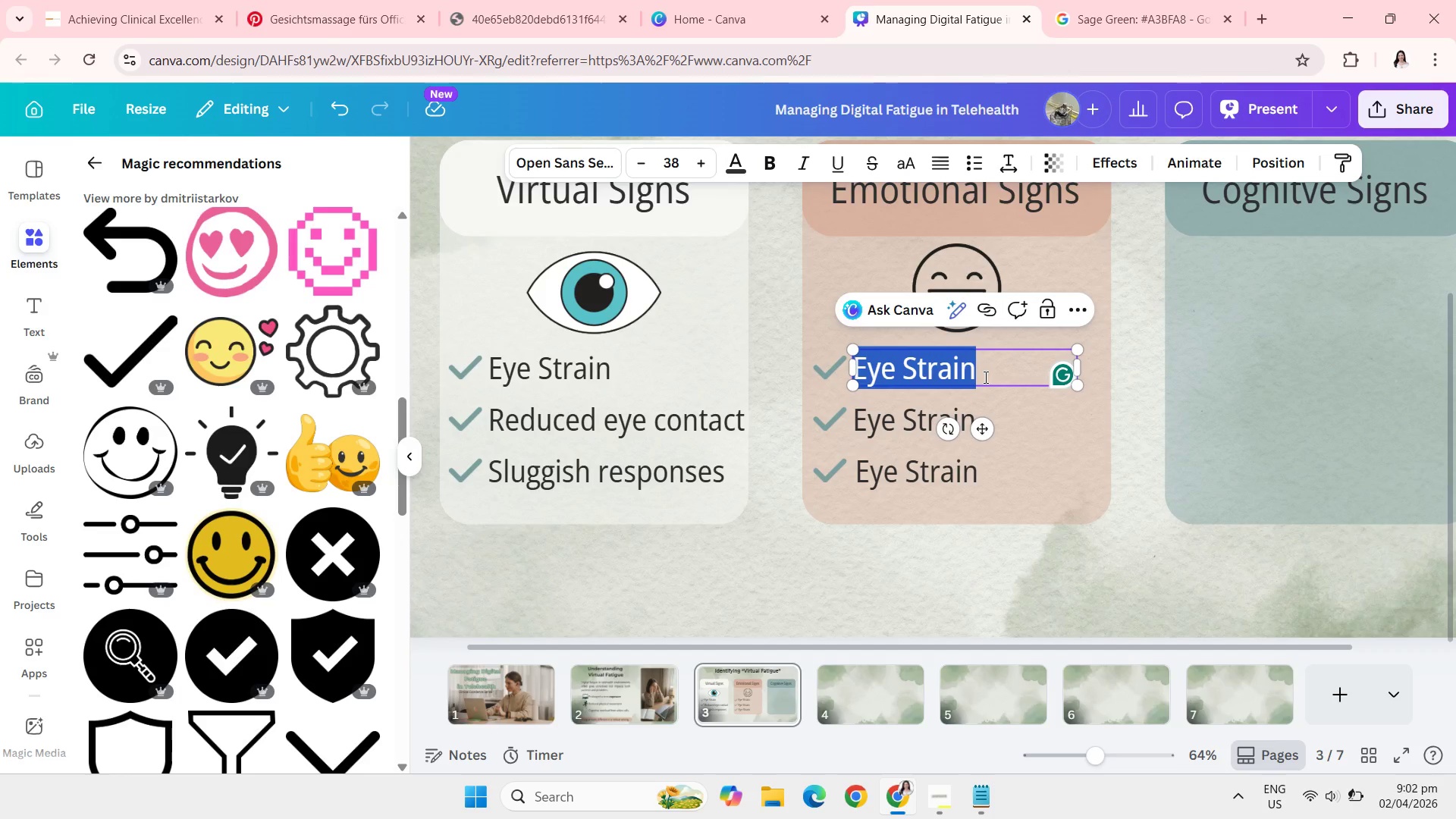 
type(Irritability)
 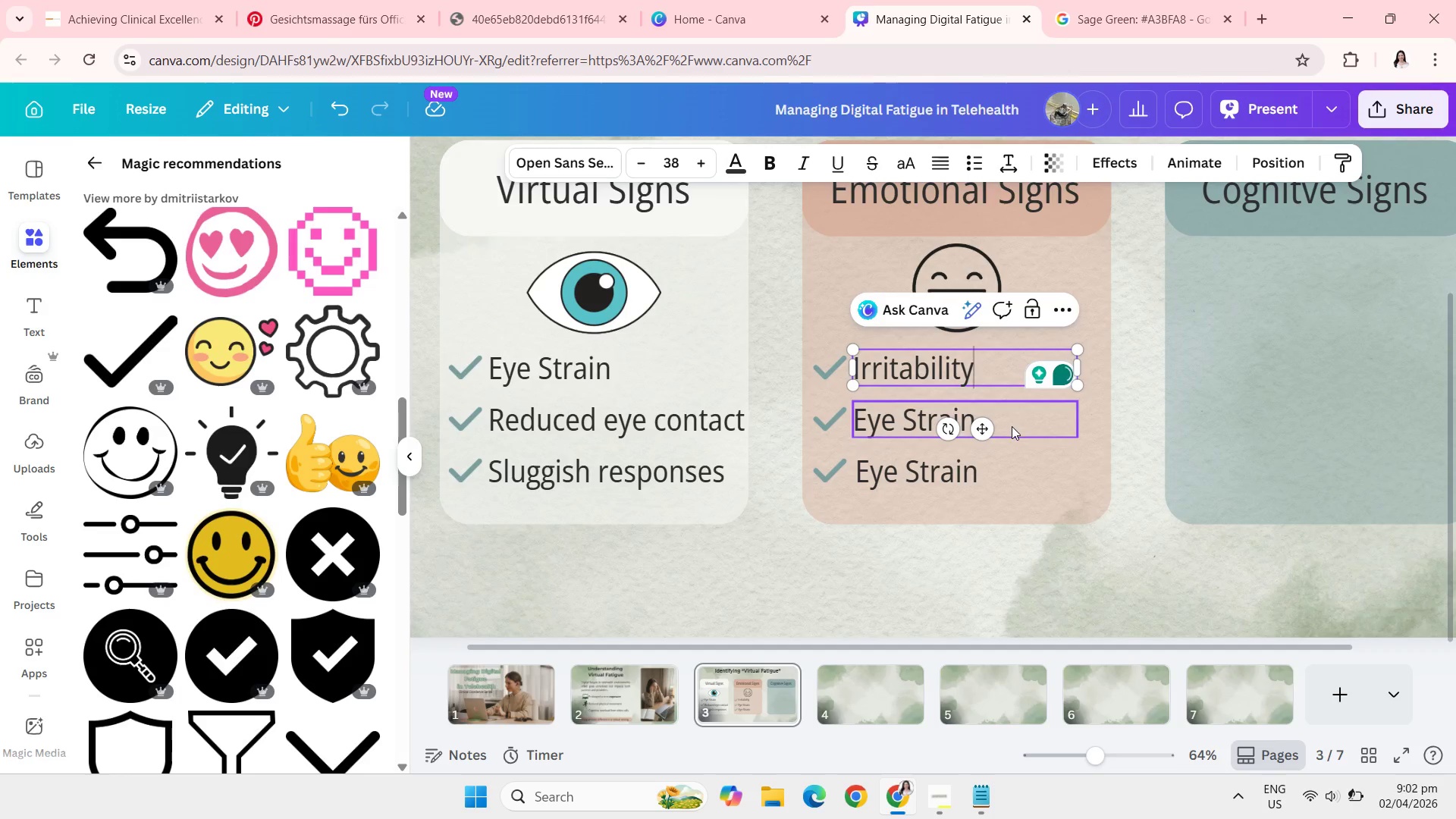 
left_click([1012, 427])
 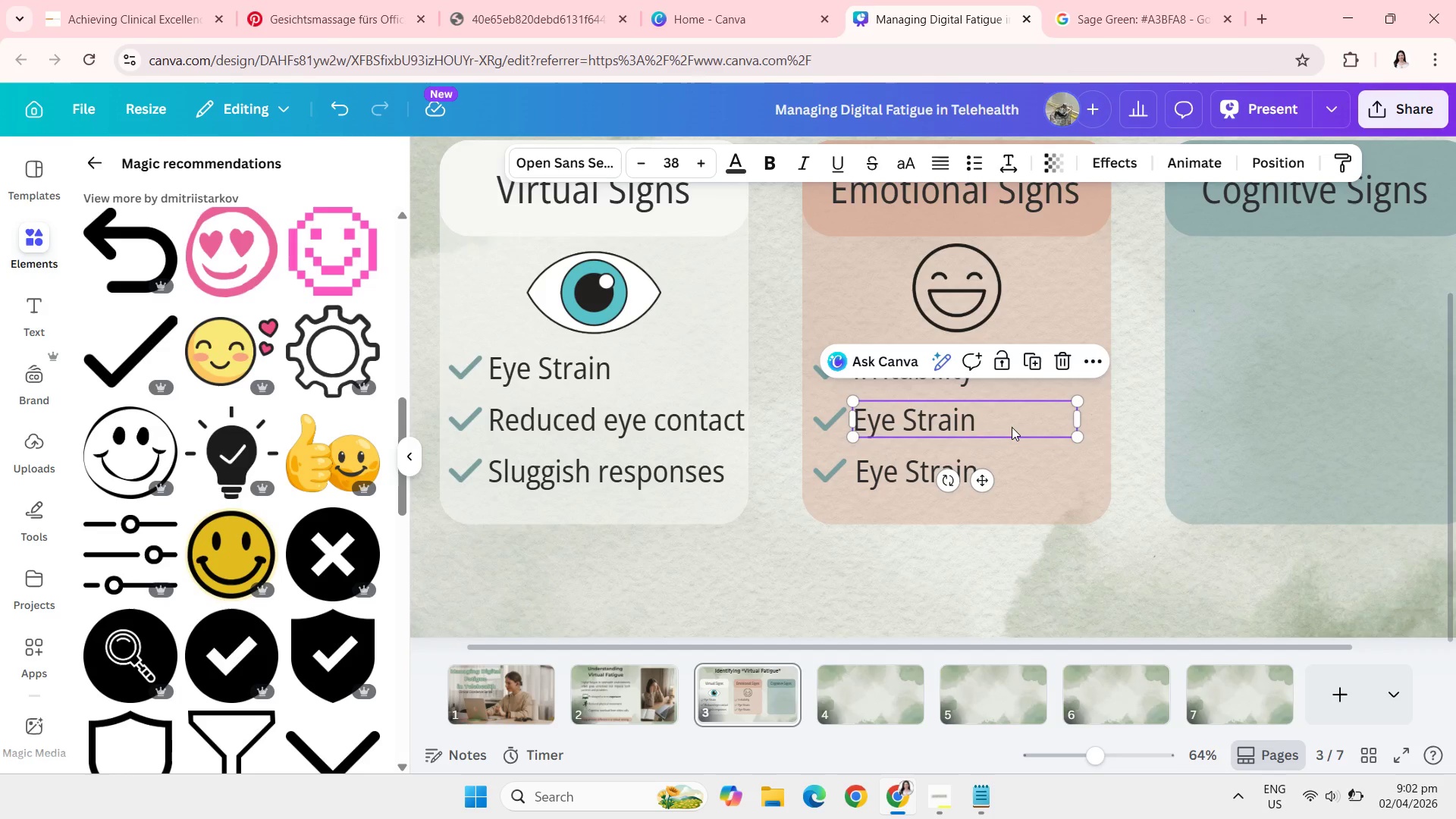 
left_click([1012, 427])
 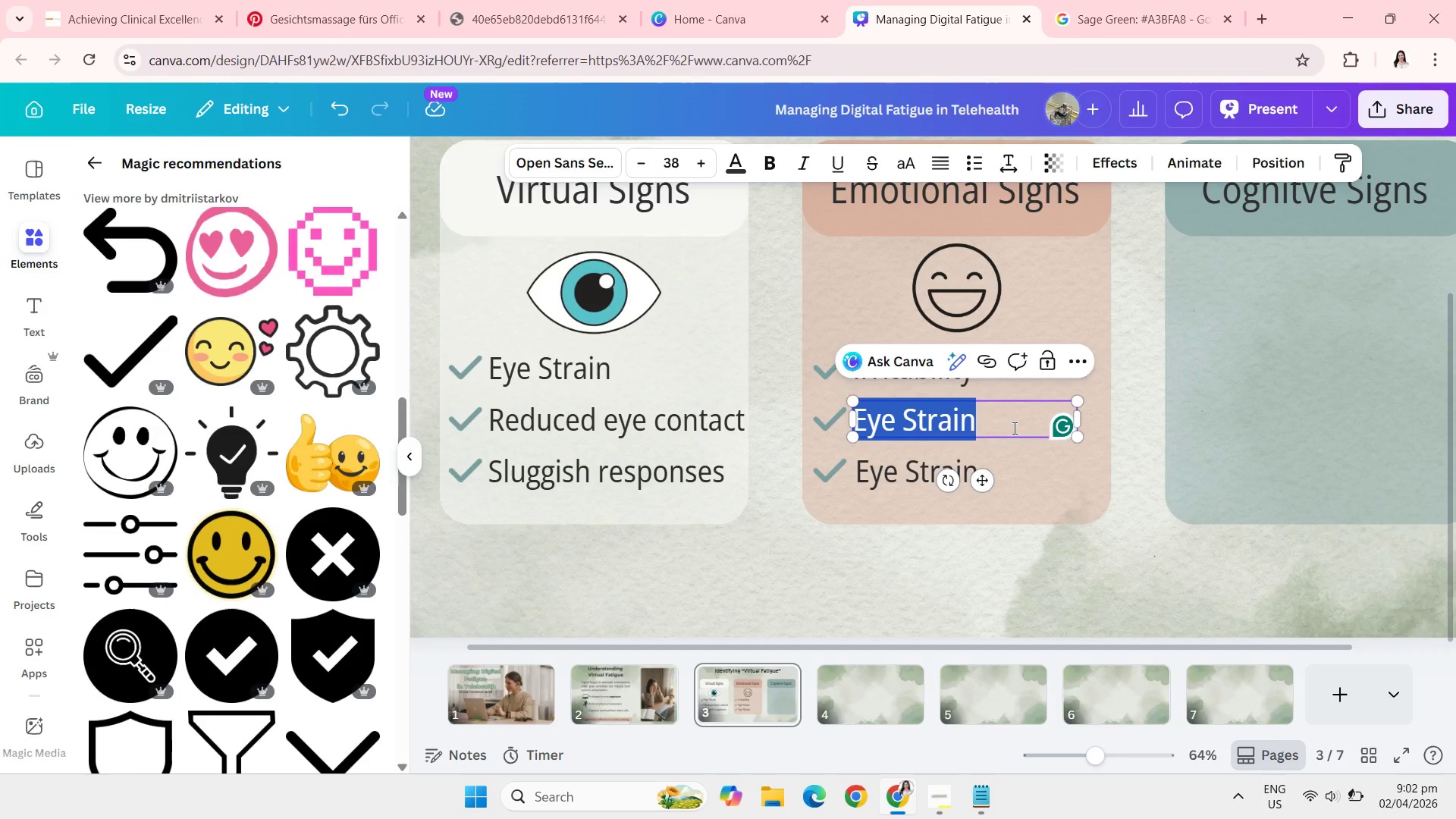 
type(Low engagement)
 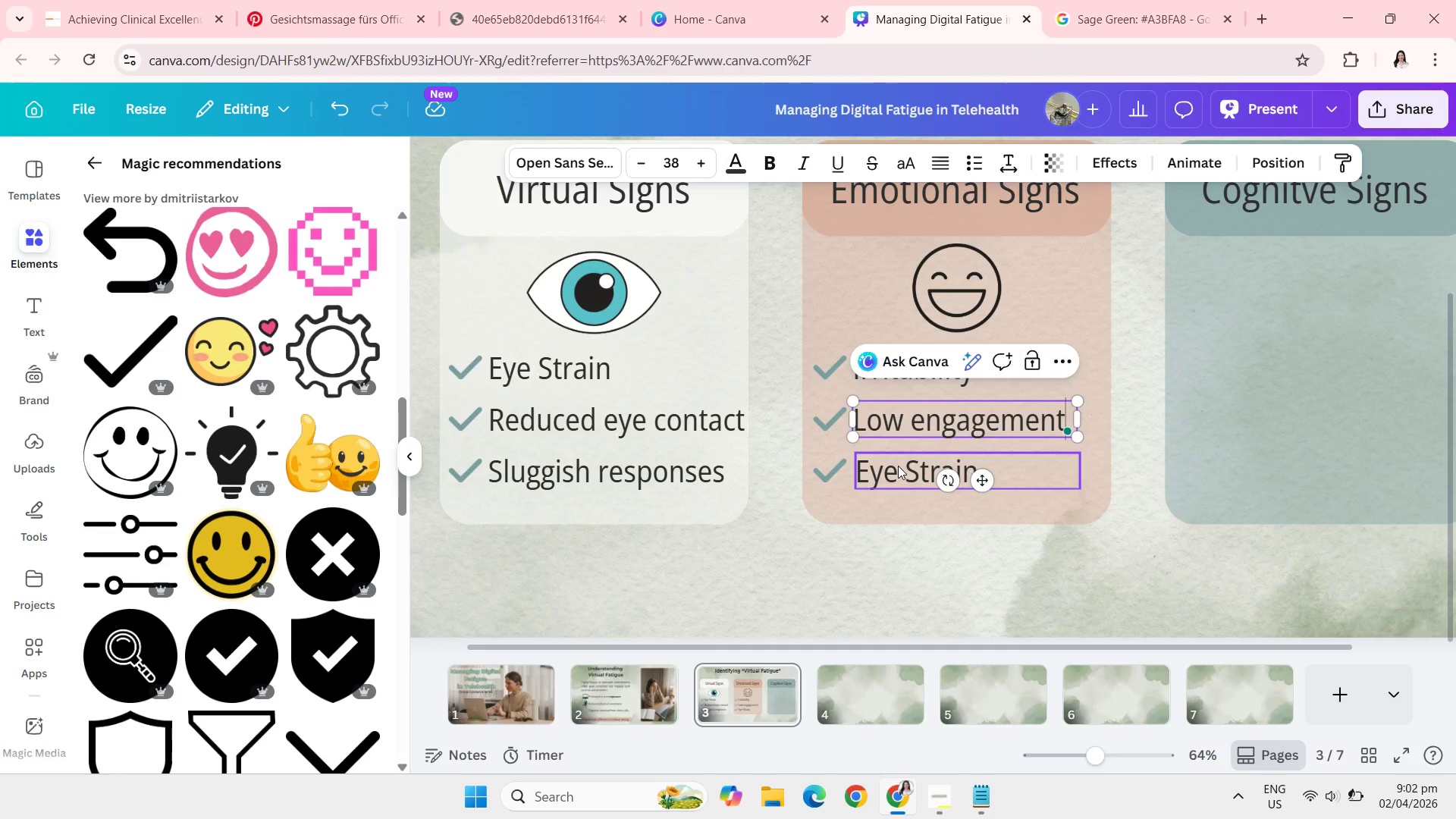 
left_click([898, 466])
 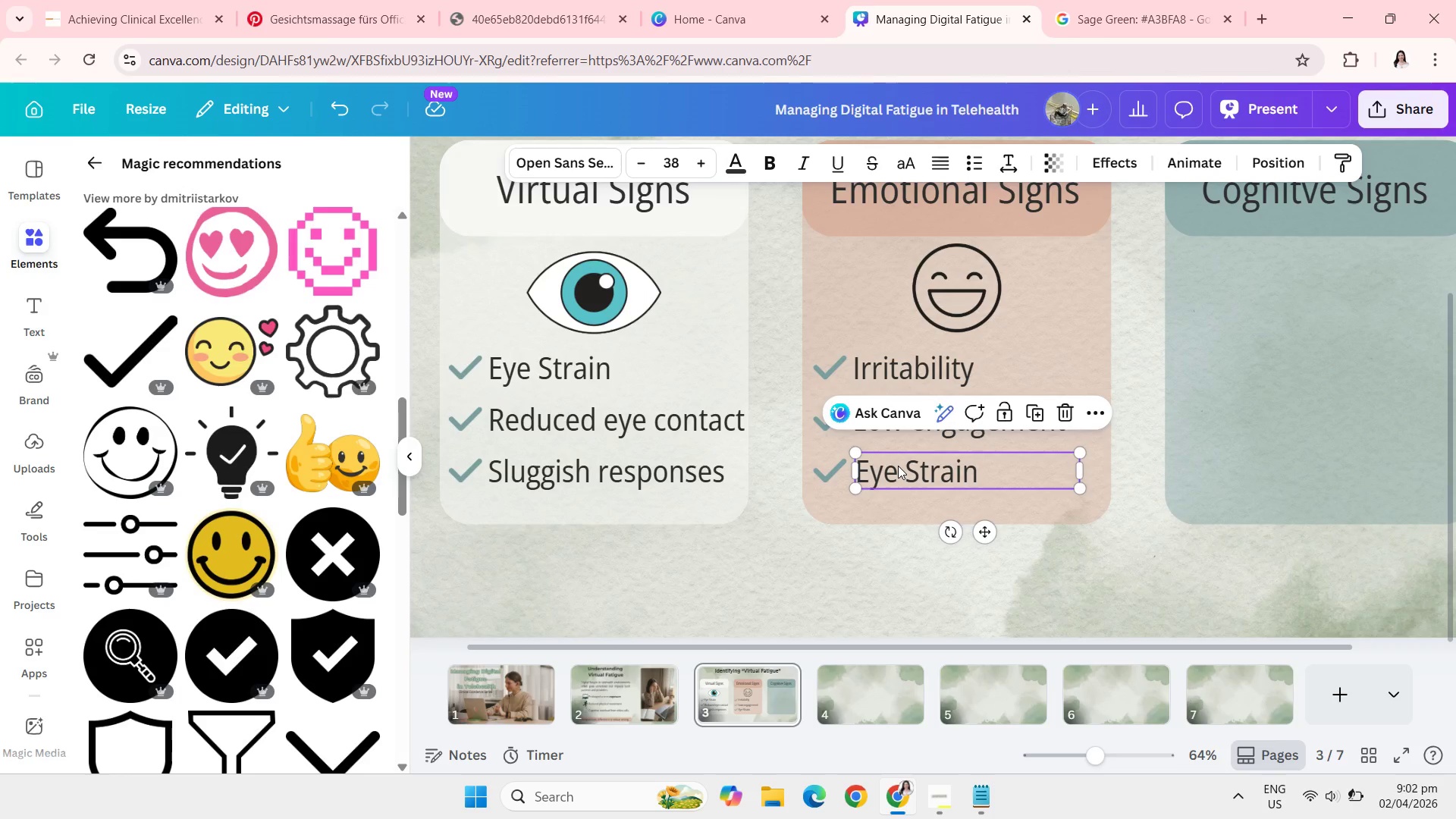 
left_click([898, 466])
 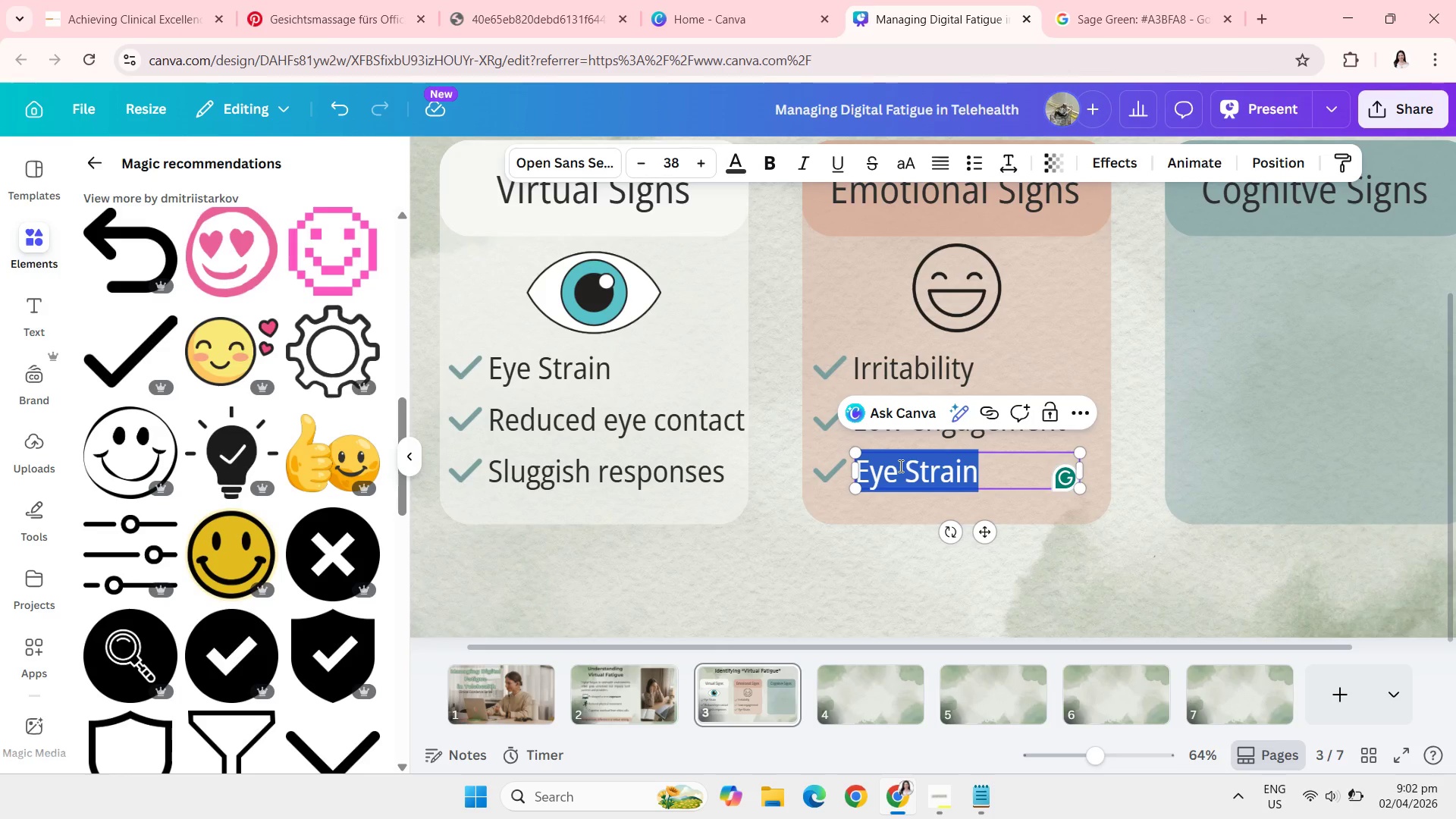 
type(Flat tonme)
 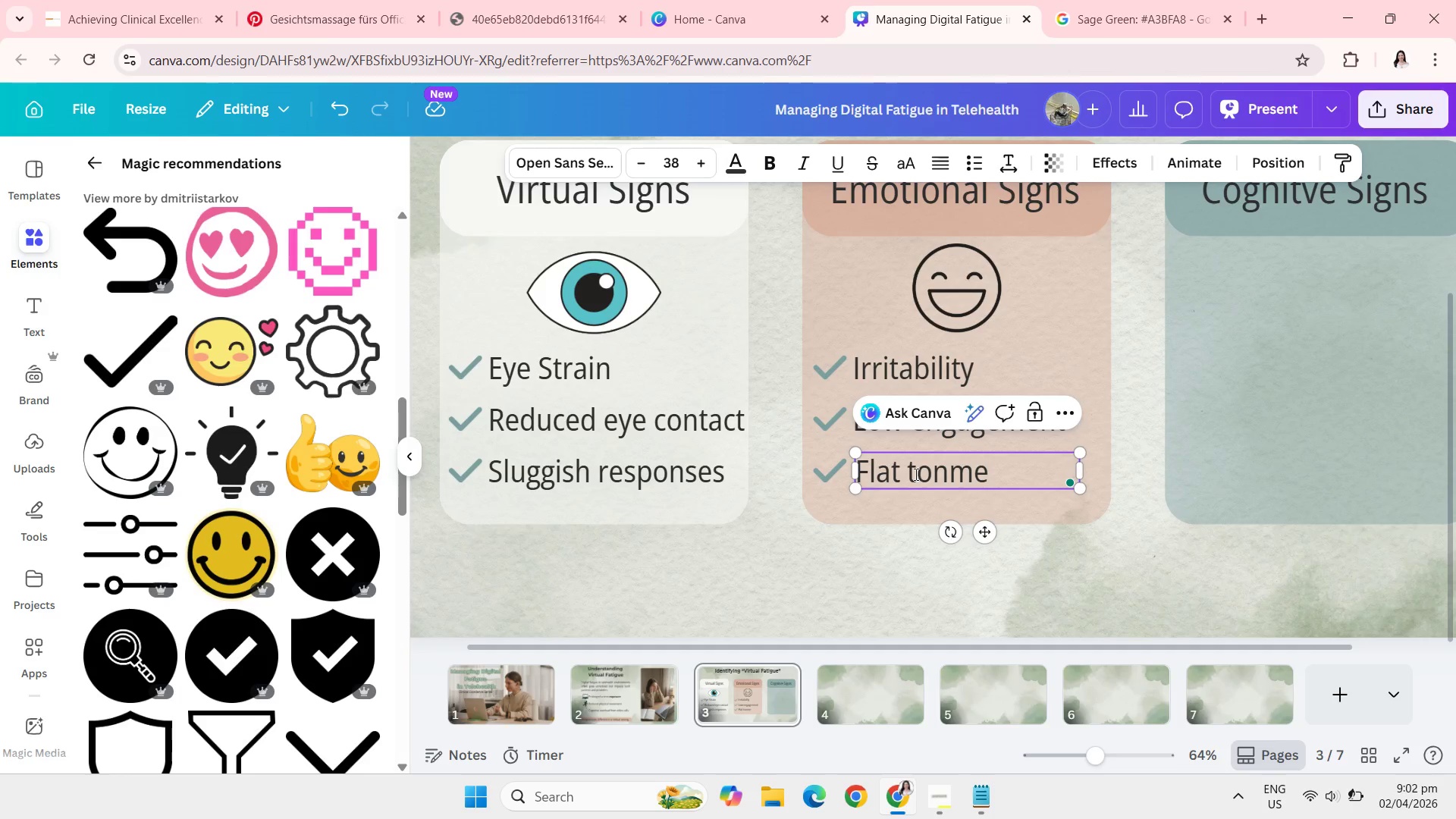 
key(Backspace)
 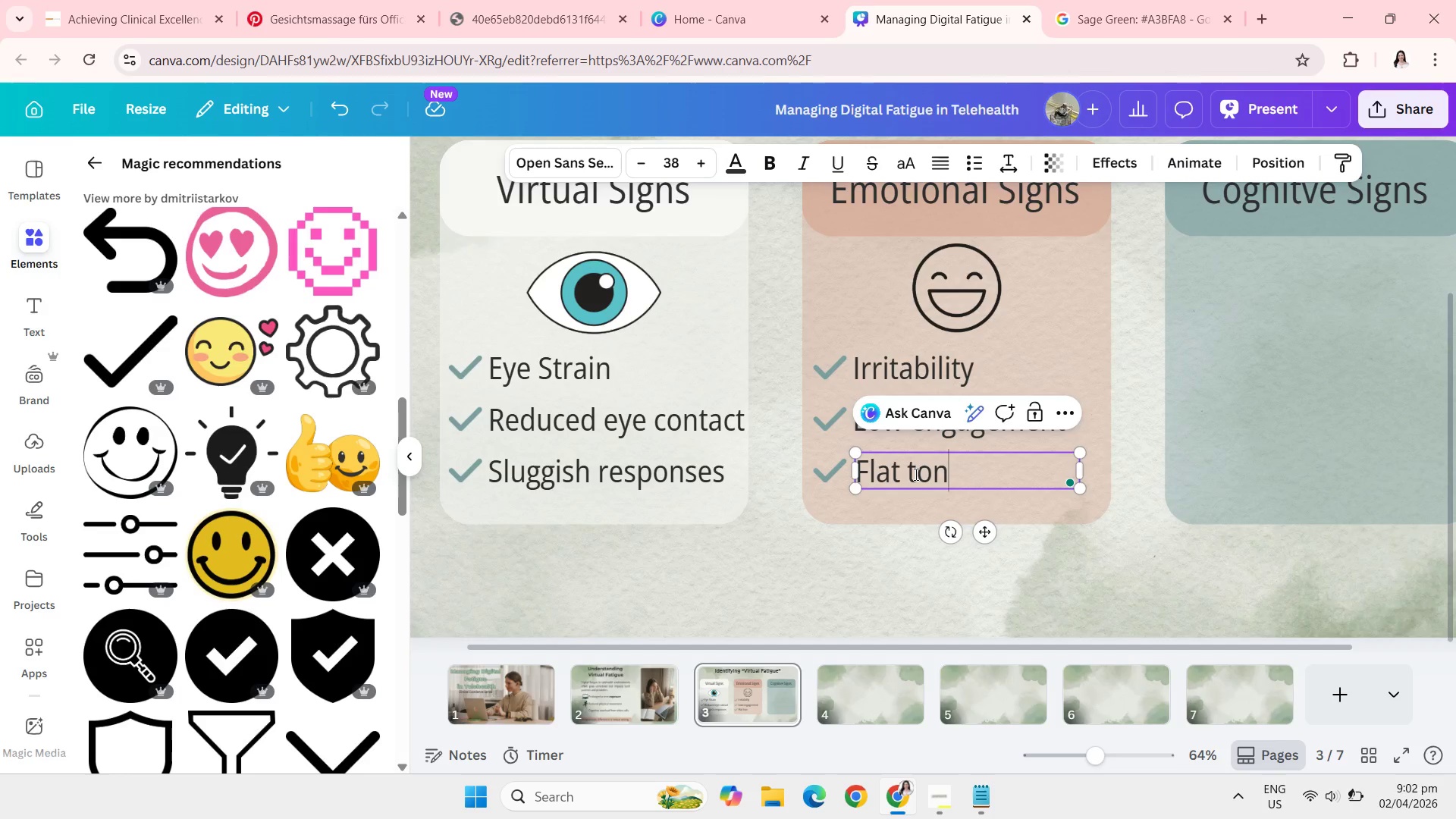 
key(Backspace)
 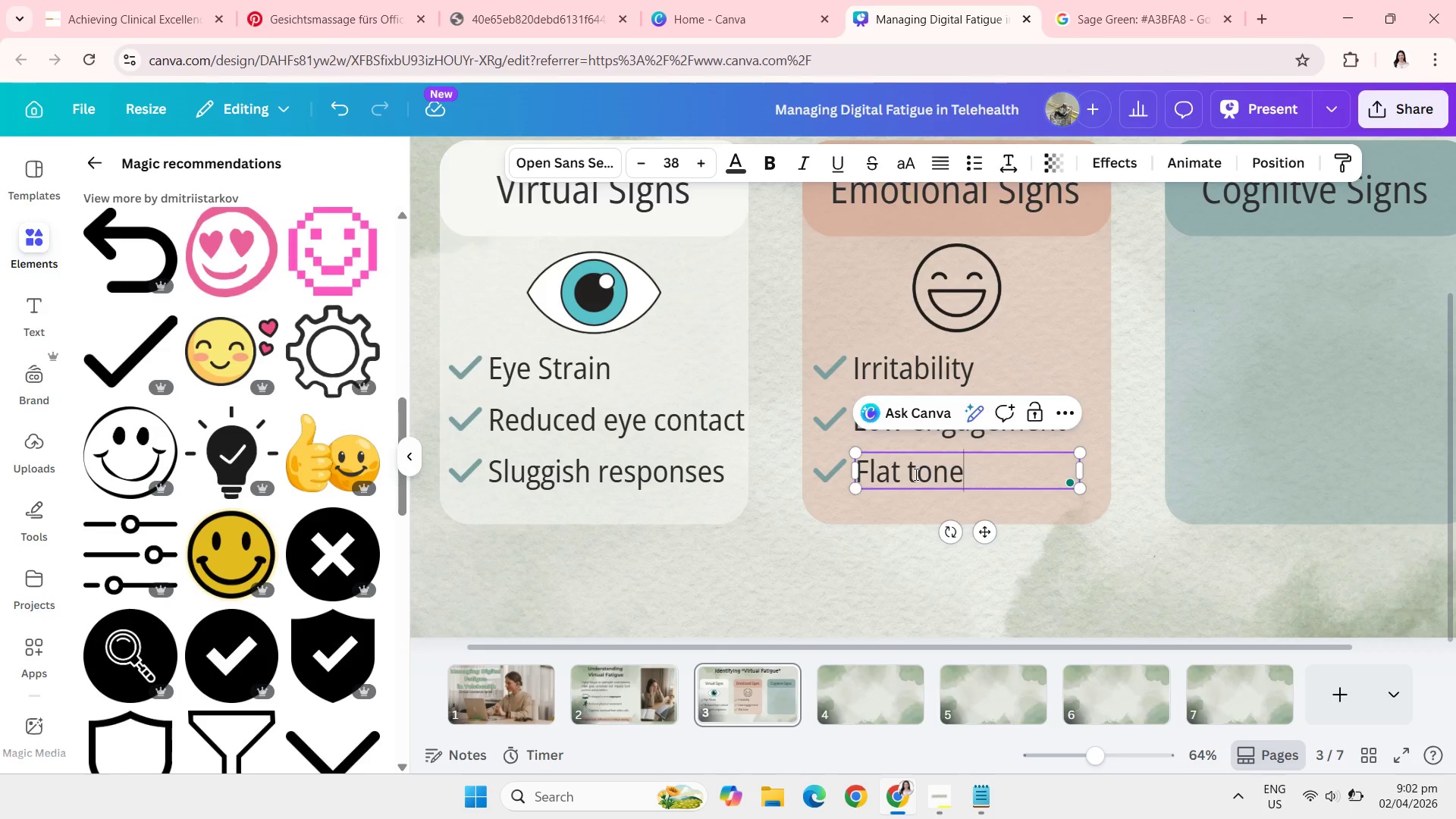 
key(E)
 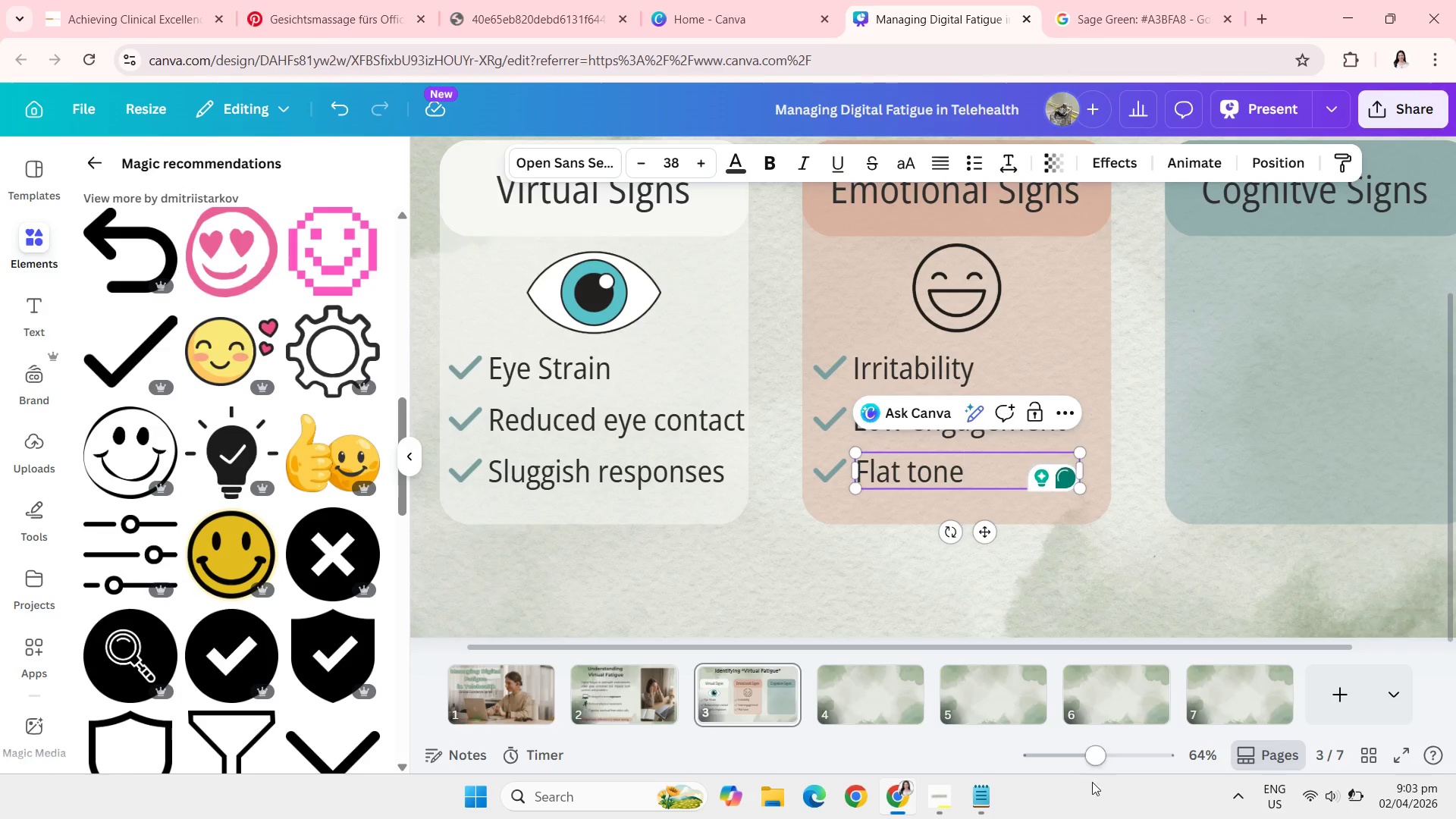 
left_click([1091, 804])
 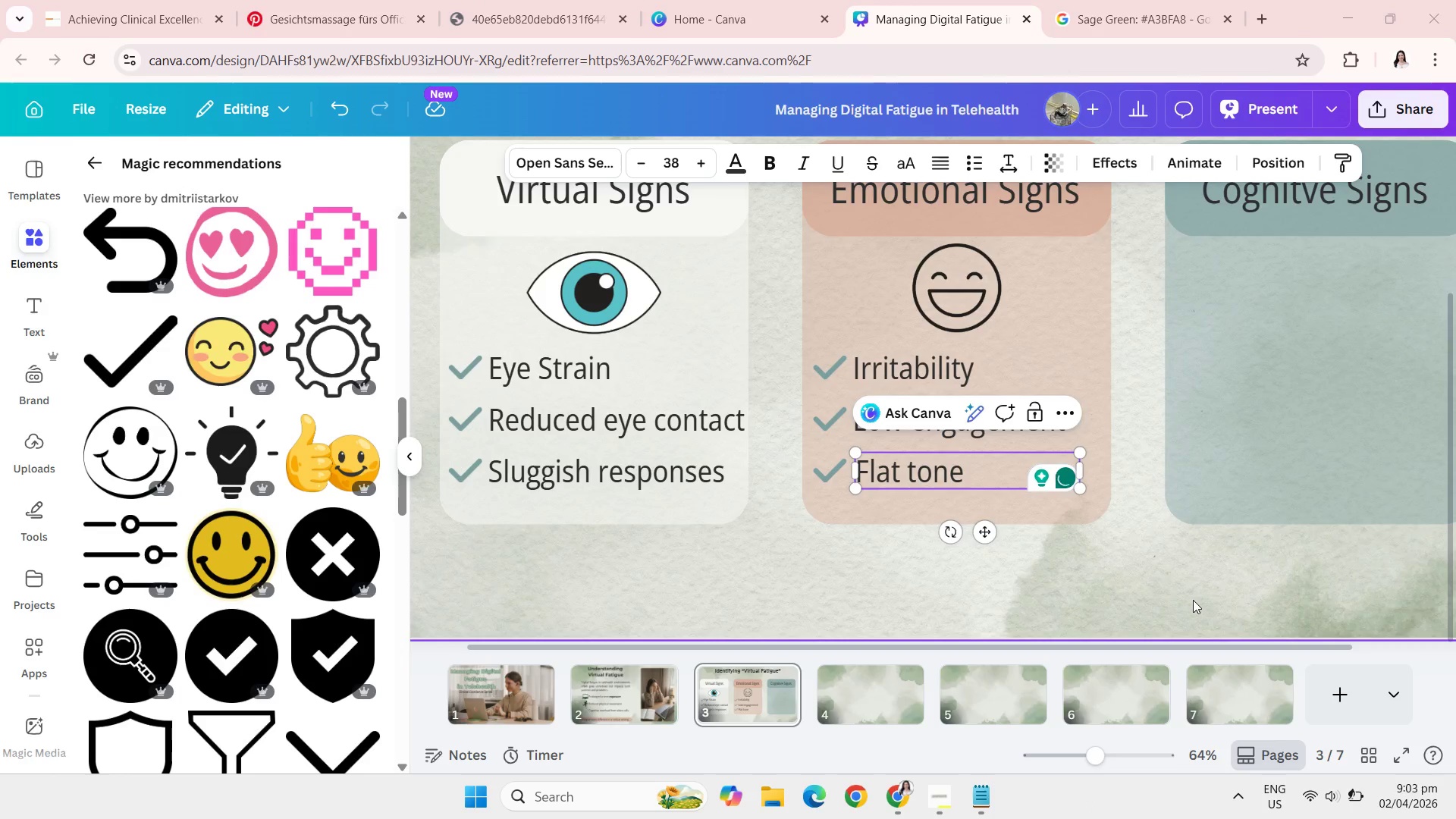 
left_click([1193, 600])
 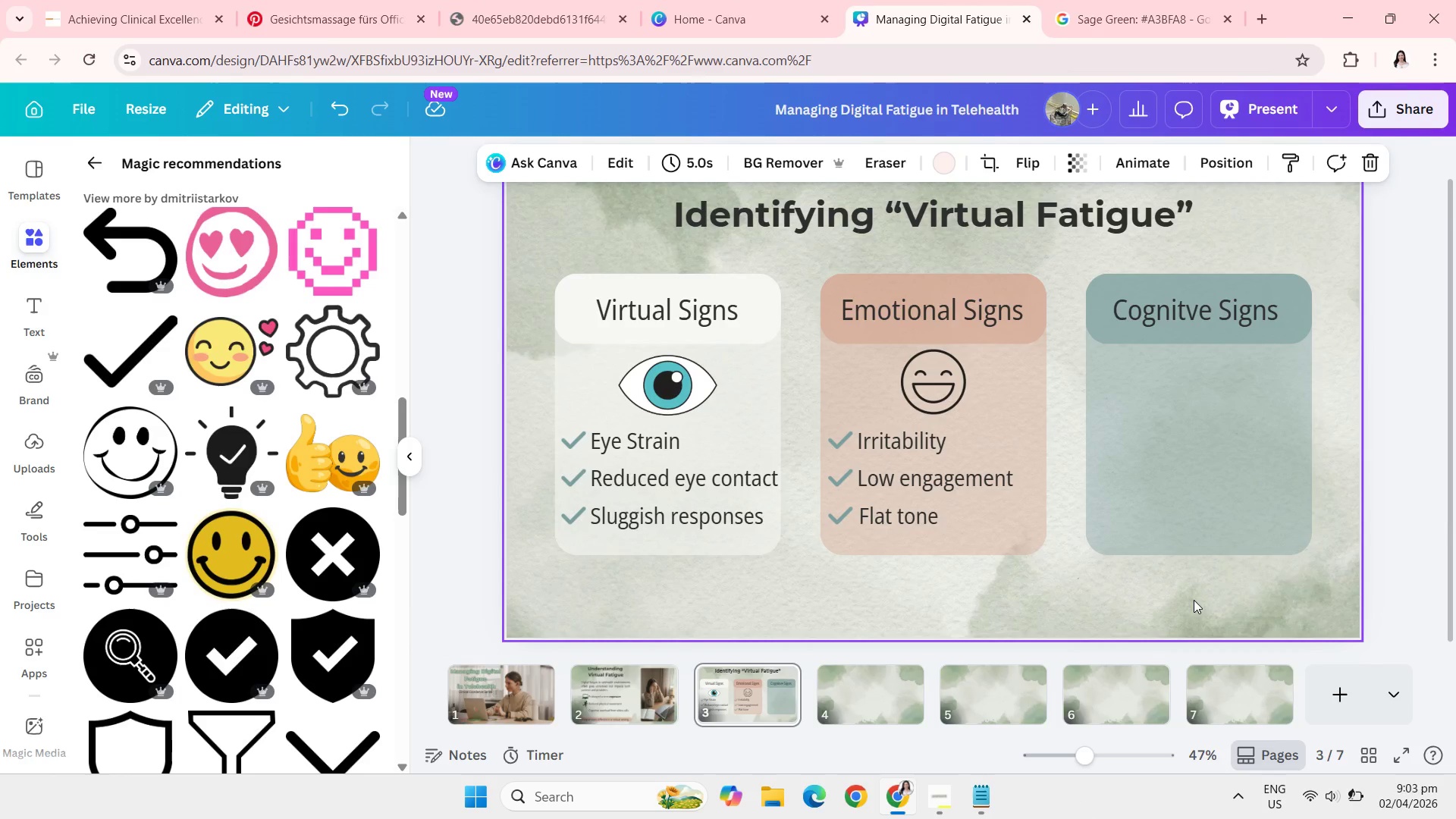 
wait(13.42)
 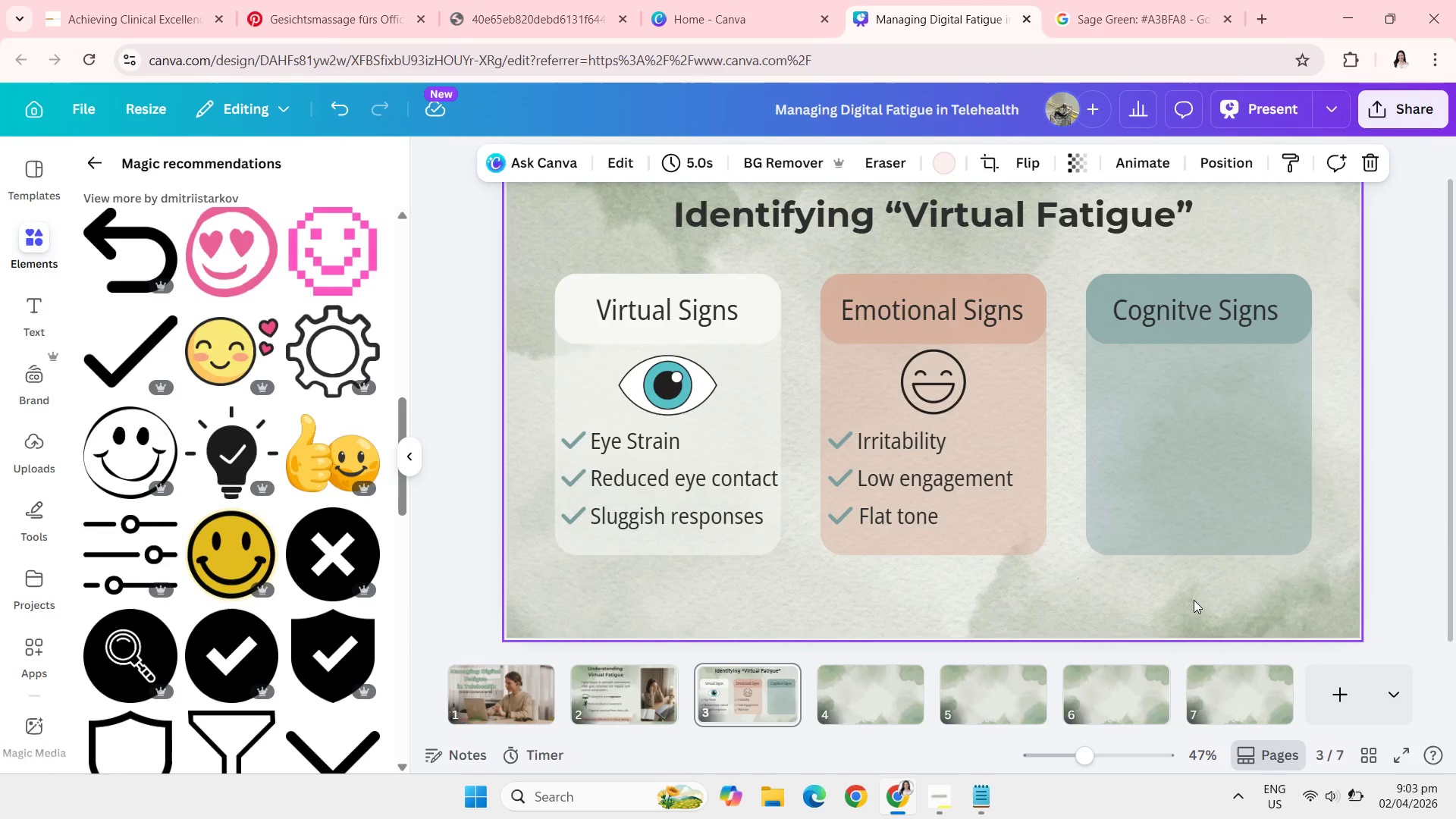 
left_click([968, 303])
 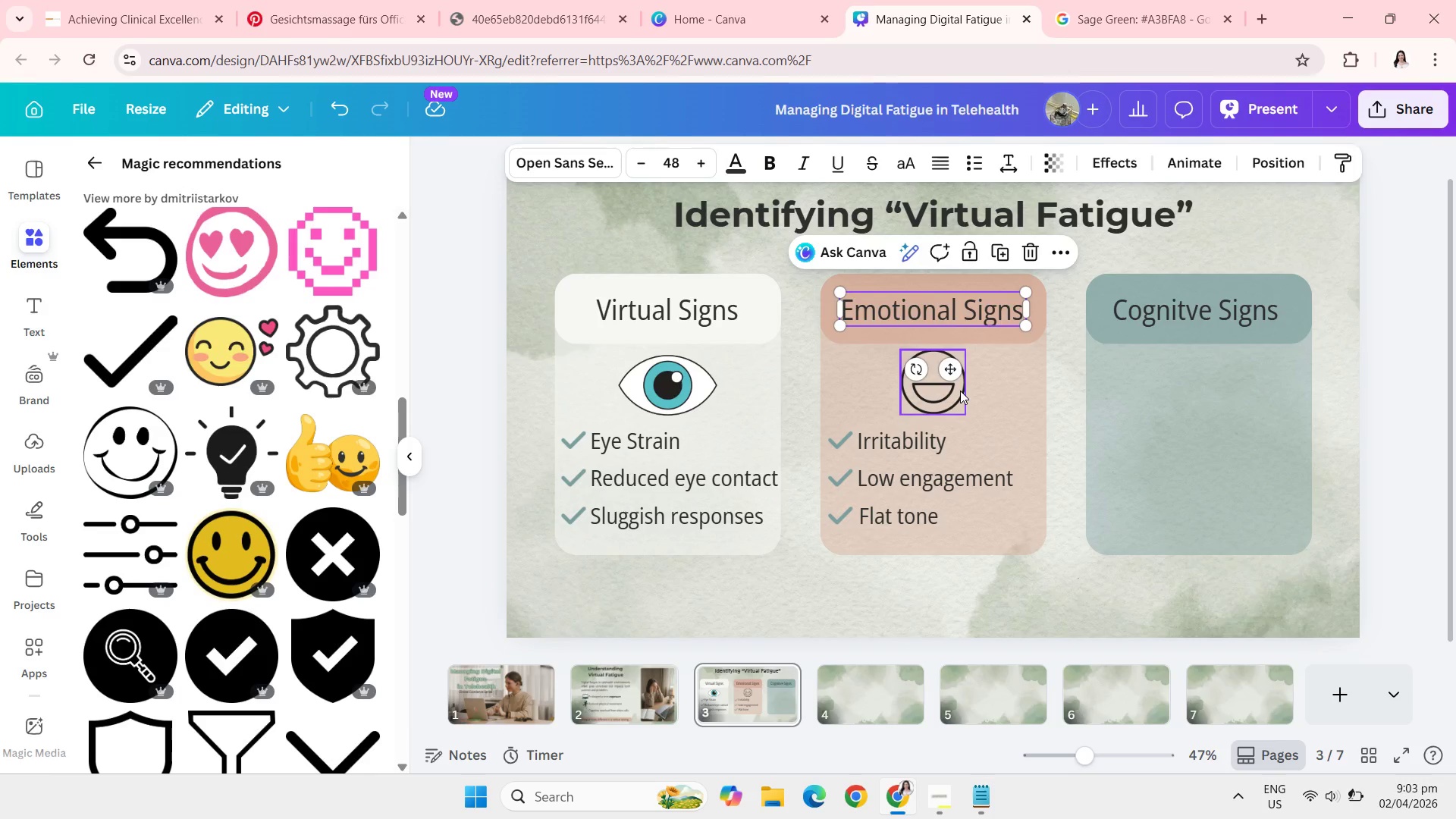 
left_click([960, 391])
 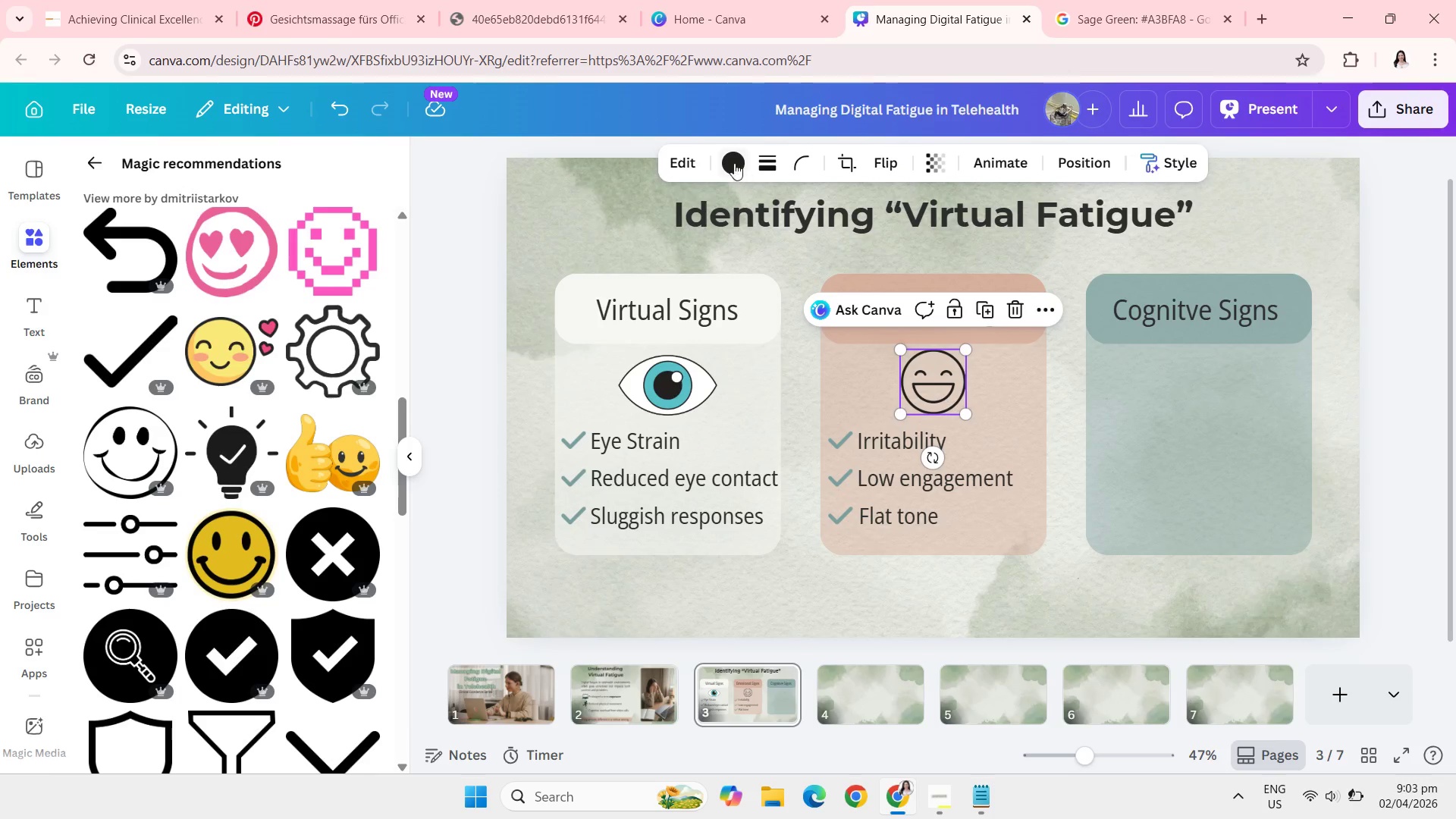 
left_click([733, 162])
 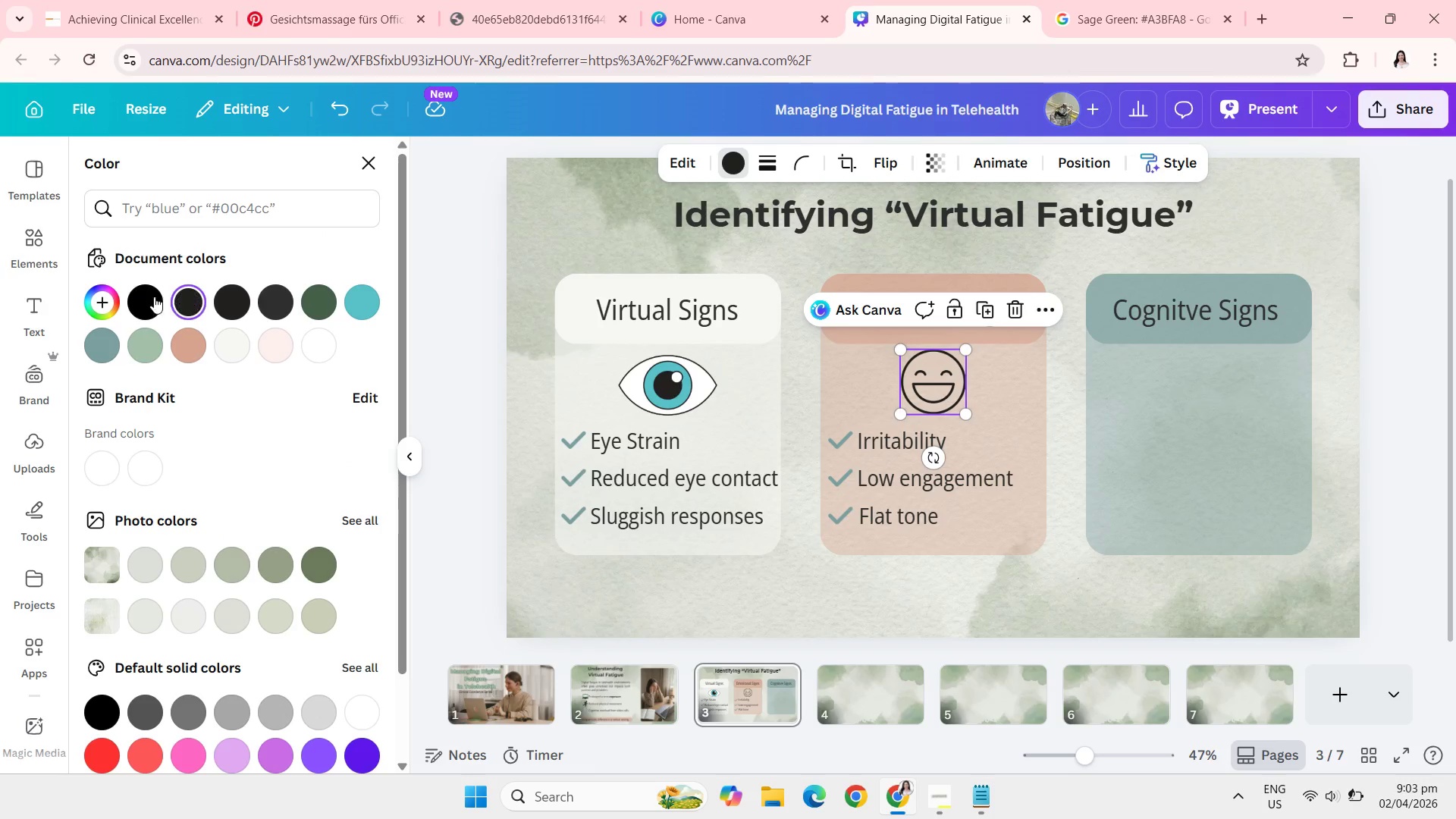 
left_click([146, 295])
 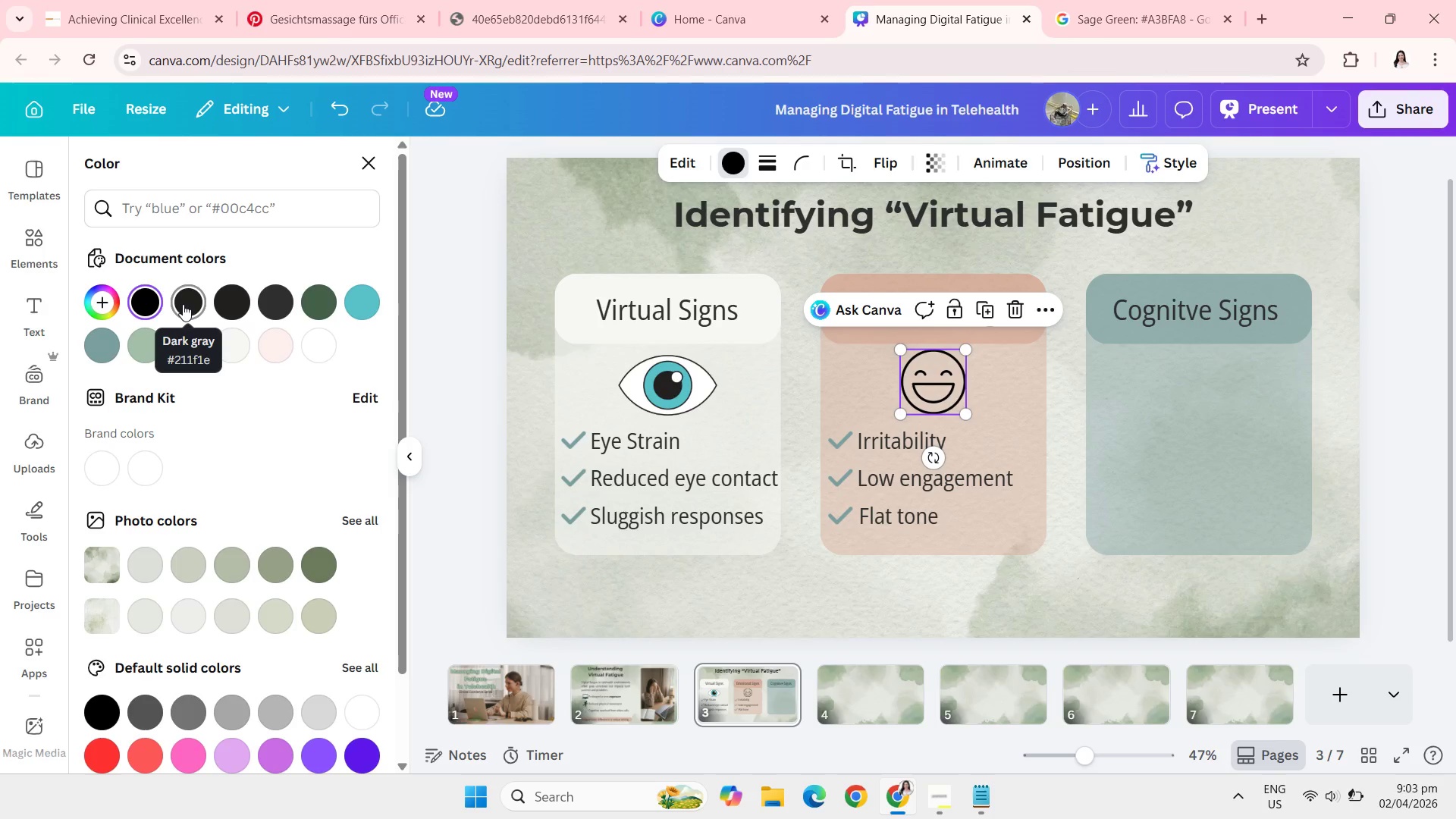 
left_click([183, 304])
 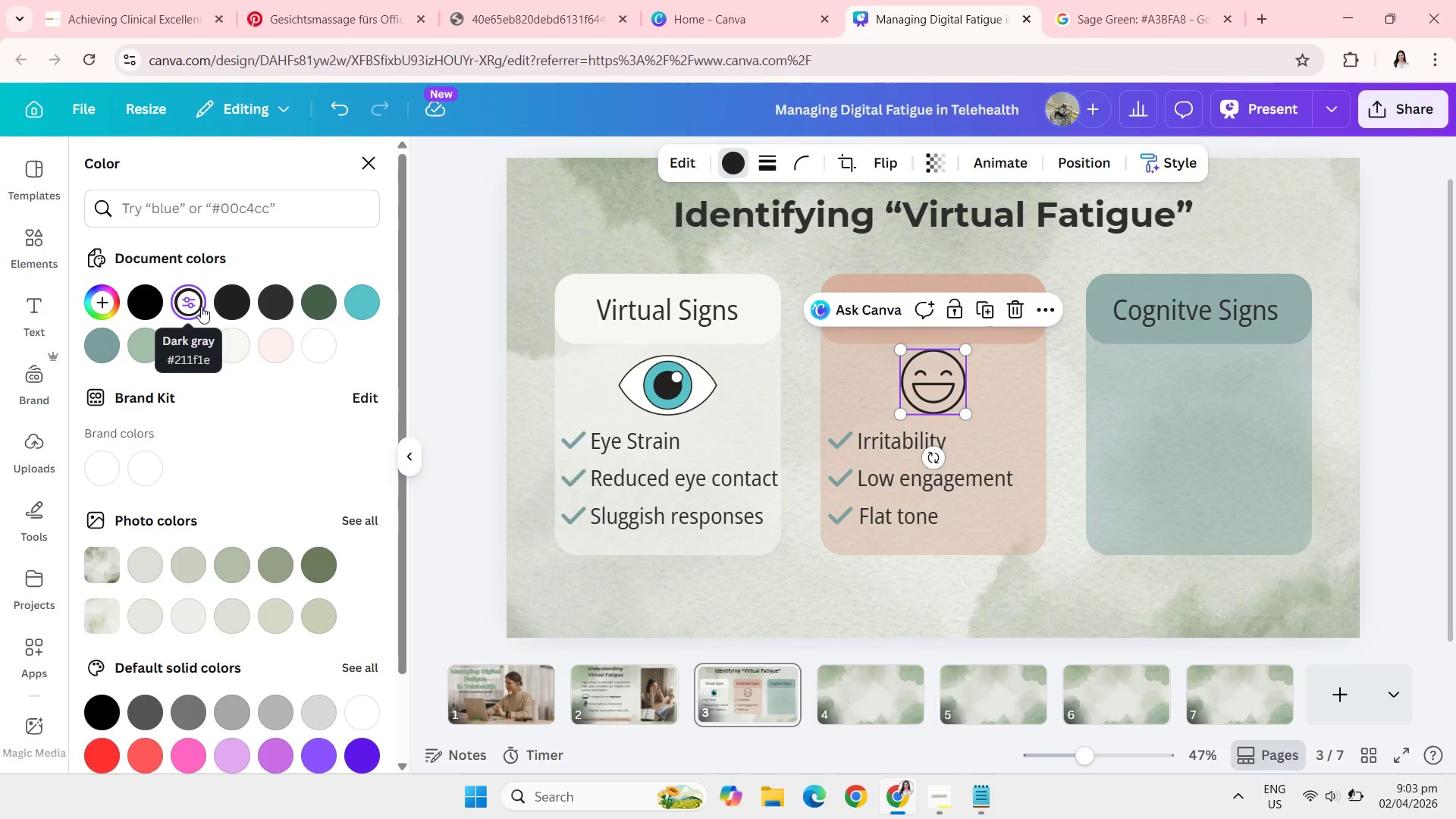 
mouse_move([205, 310])
 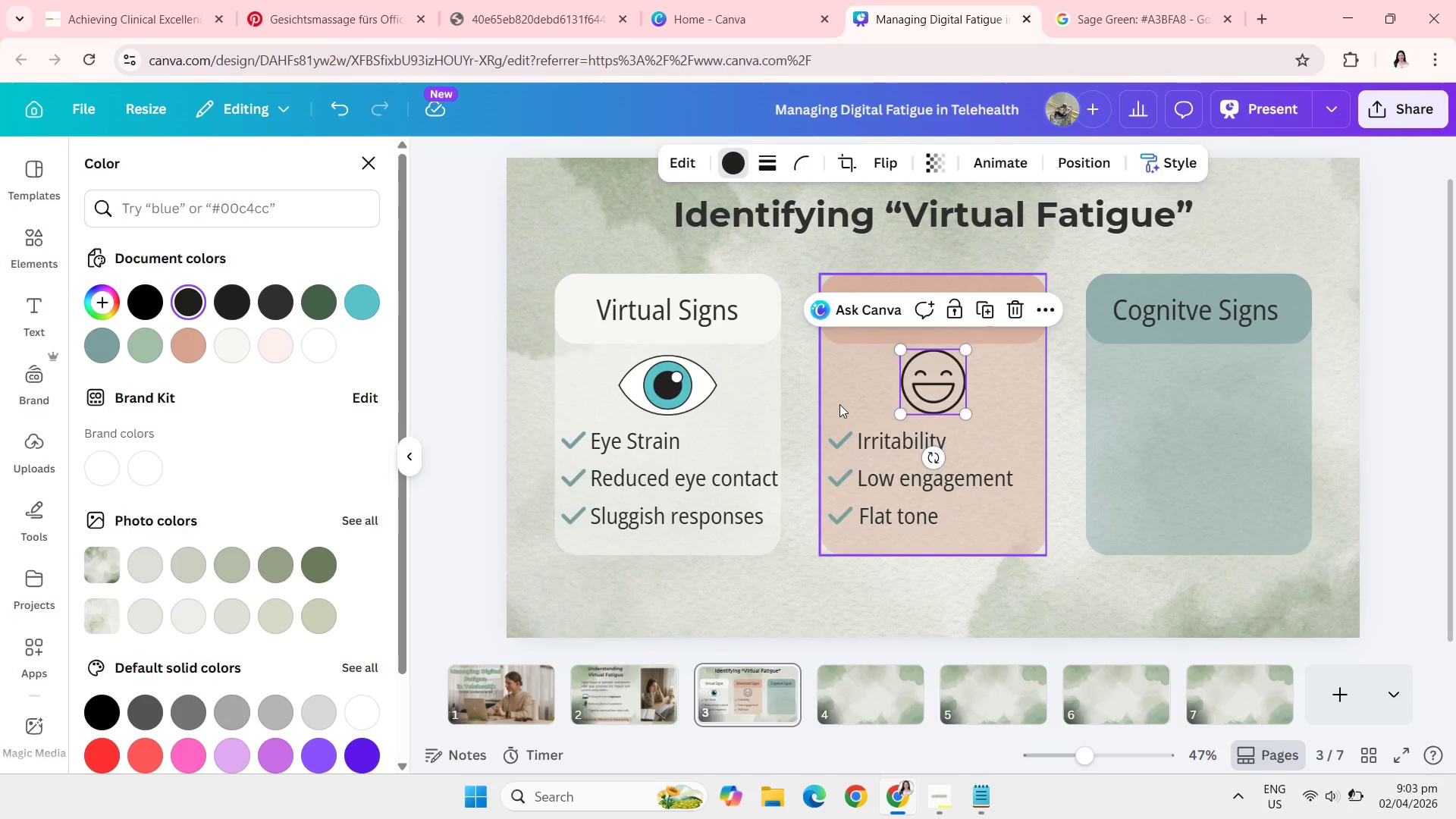 
left_click([684, 326])
 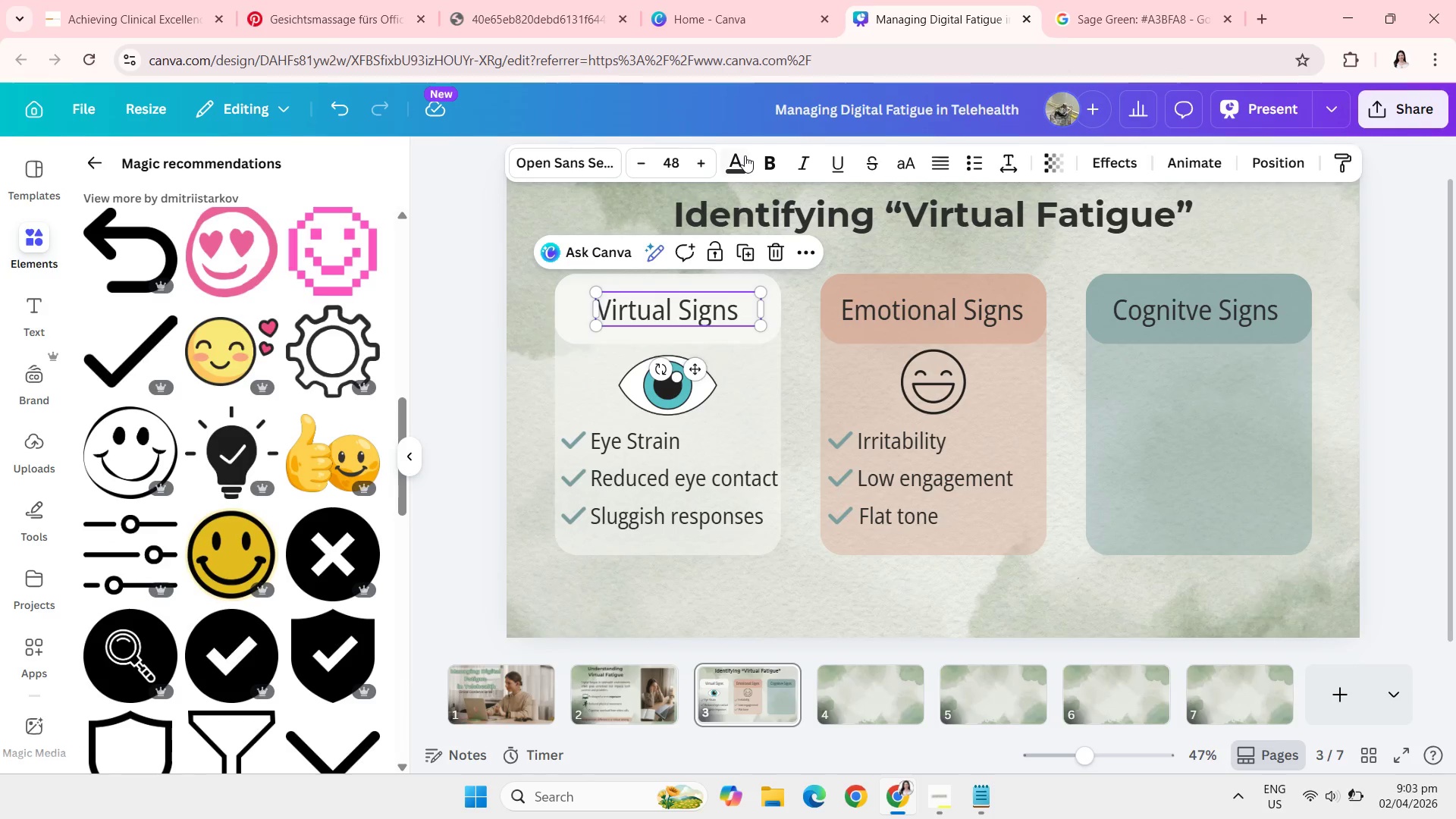 
left_click([743, 162])
 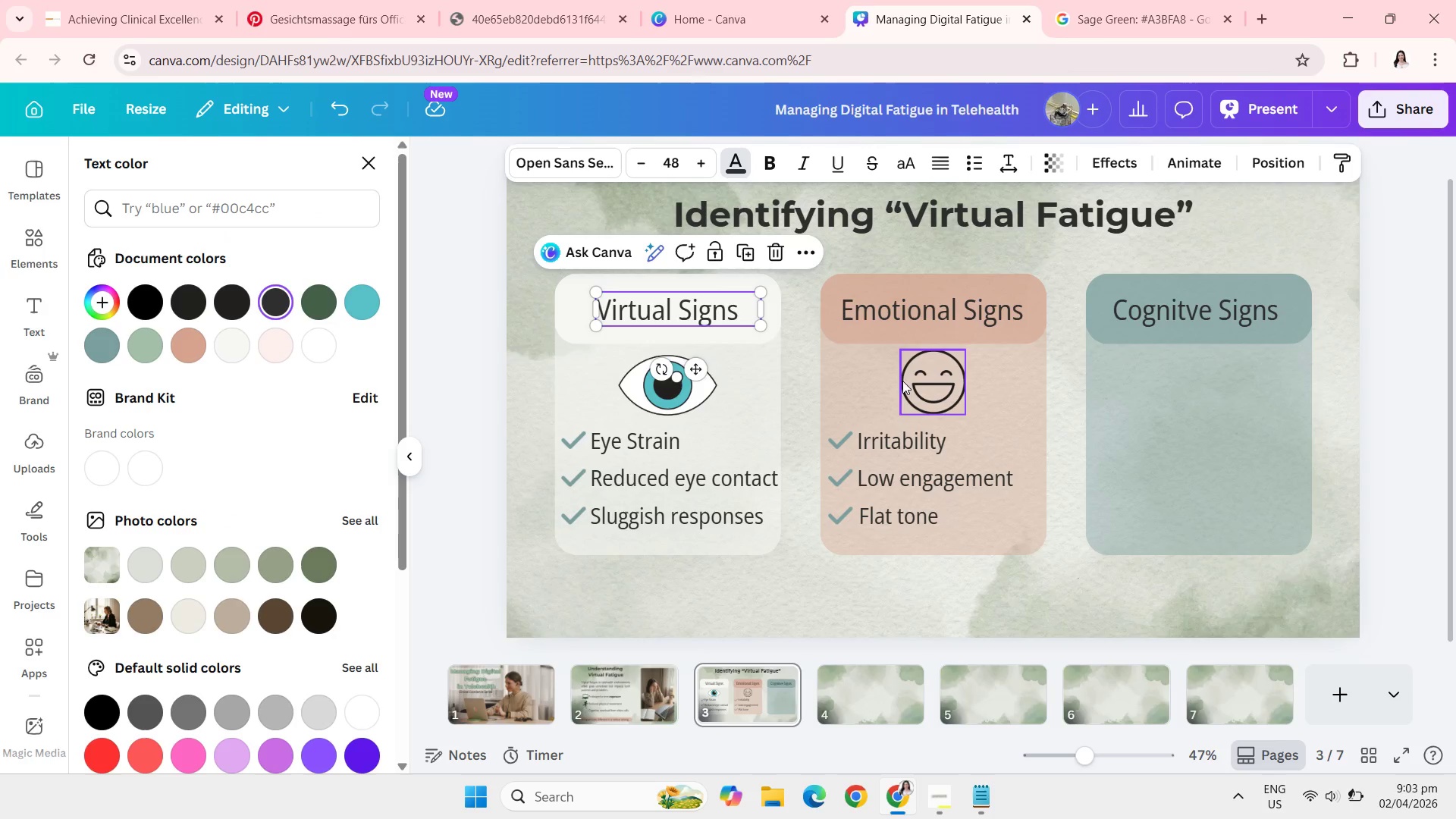 
left_click([909, 391])
 